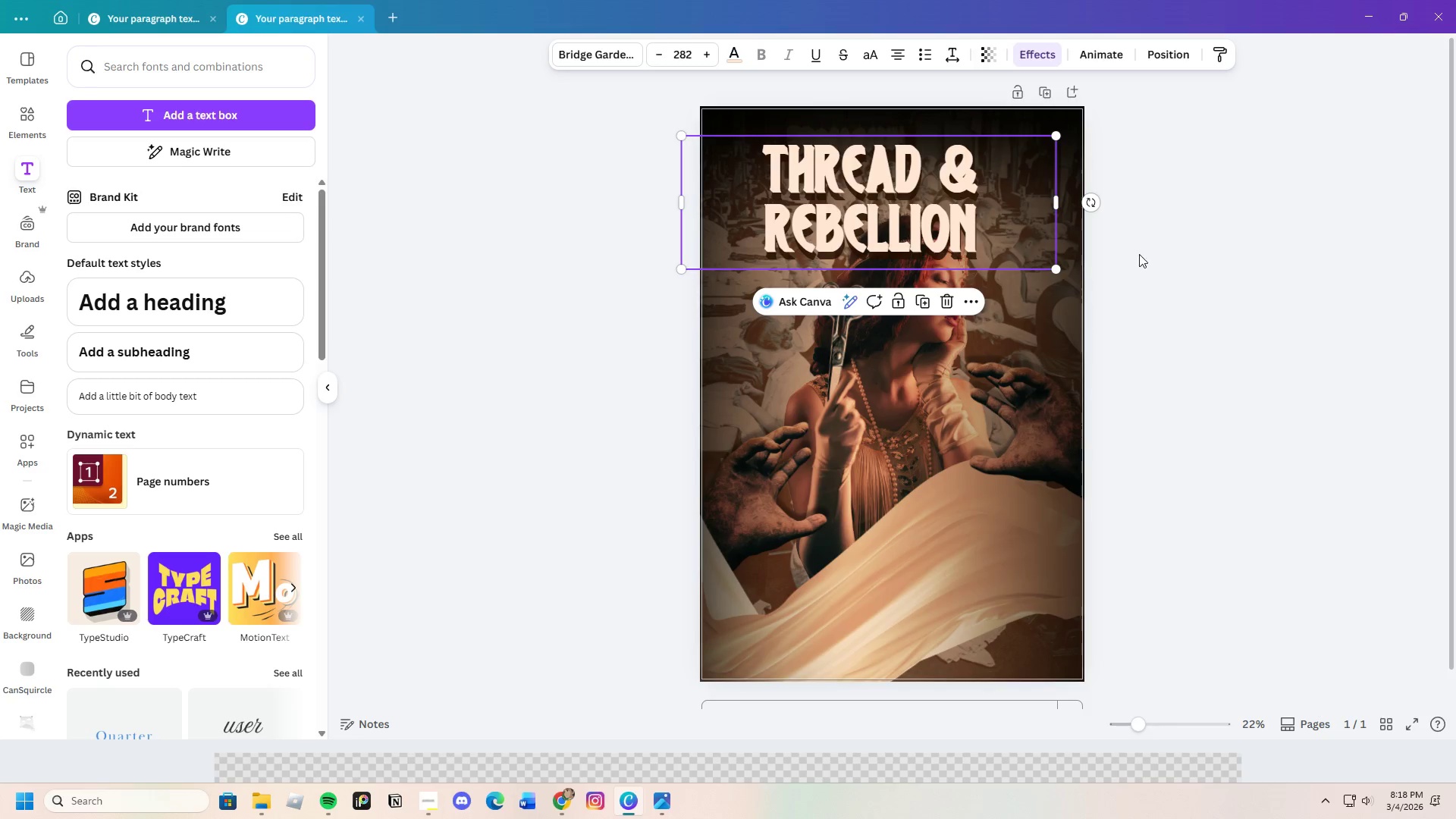 
left_click([1241, 259])
 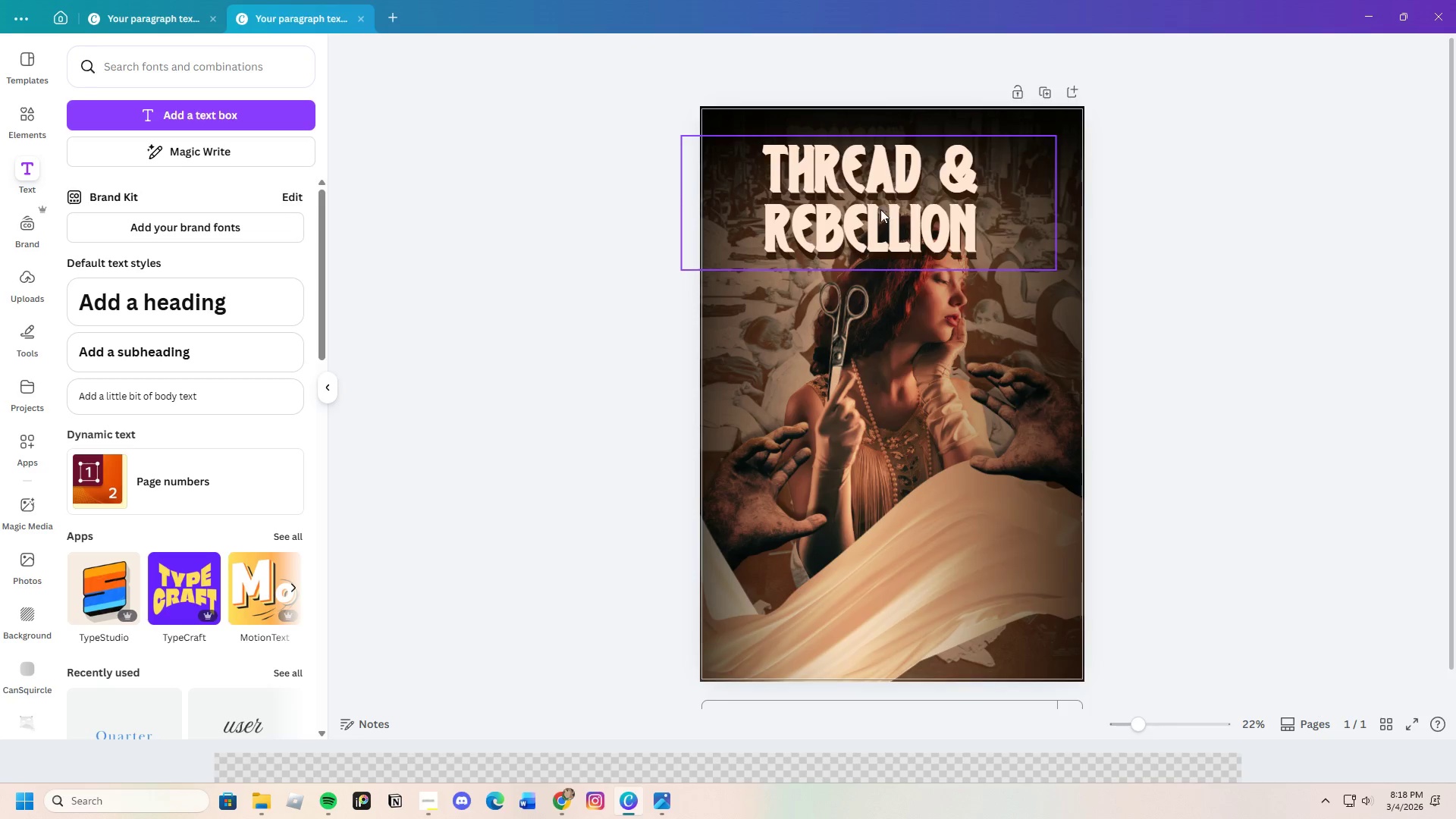 
left_click_drag(start_coordinate=[880, 209], to_coordinate=[906, 198])
 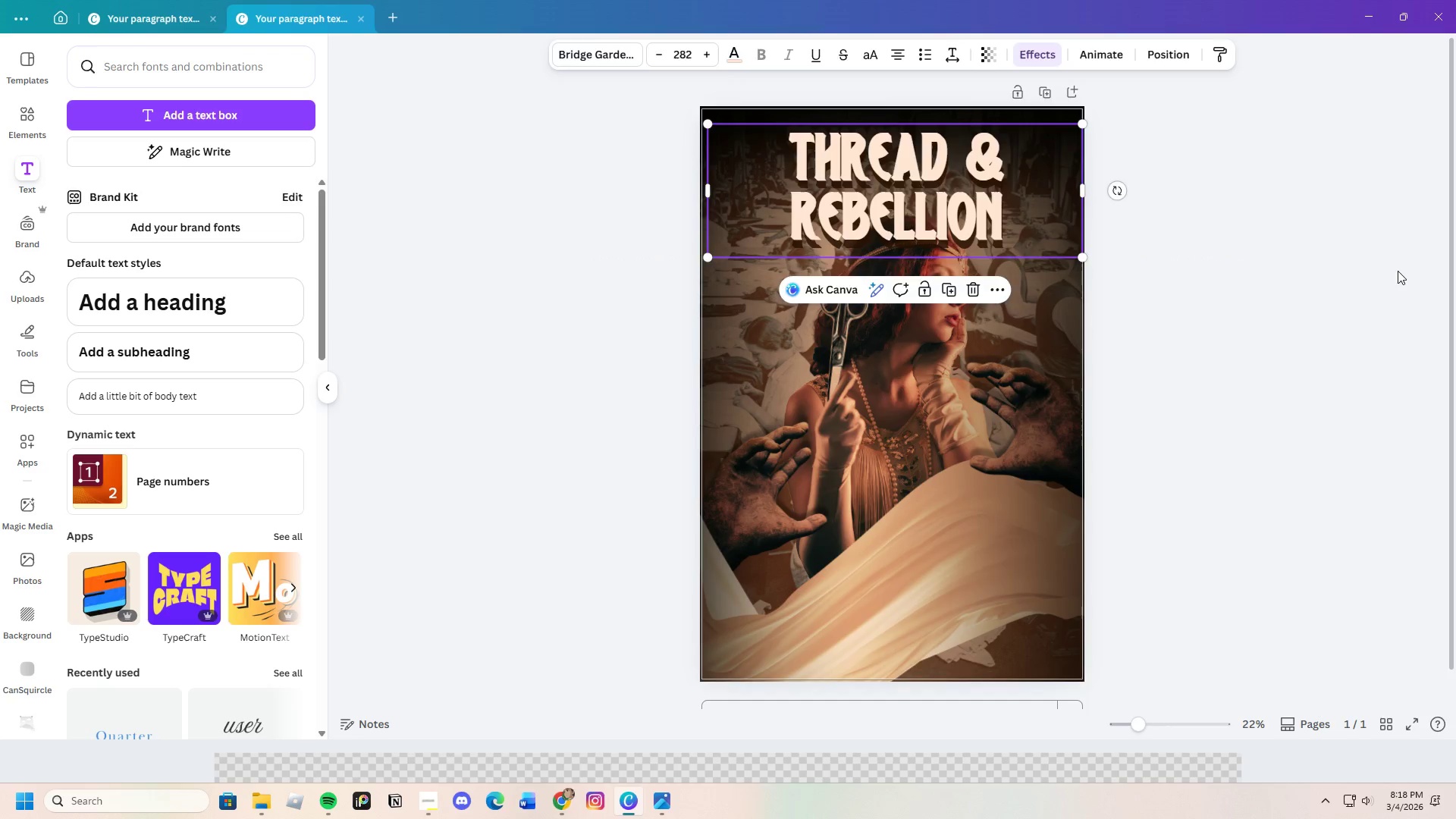 
left_click([1398, 271])
 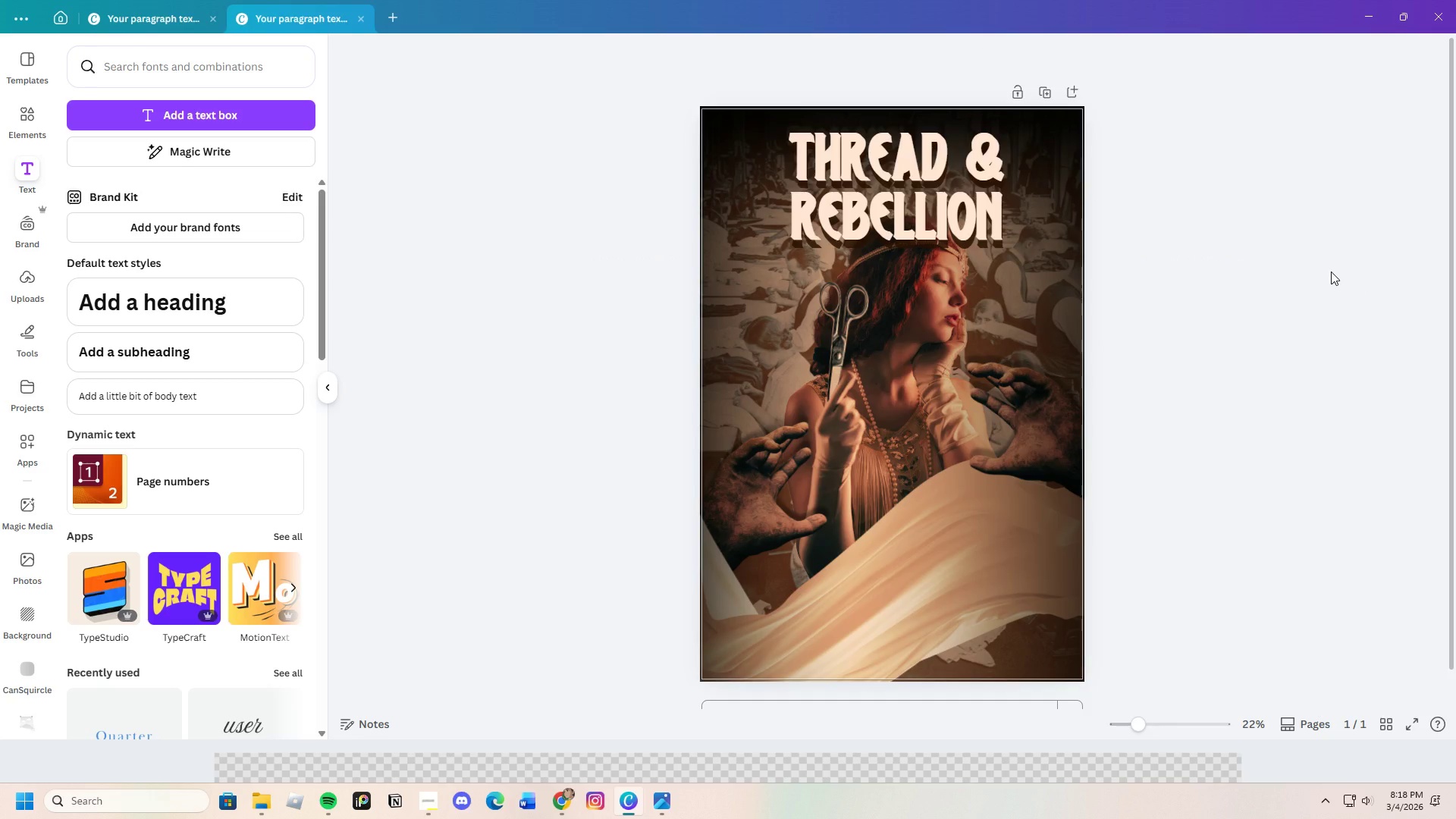 
wait(32.04)
 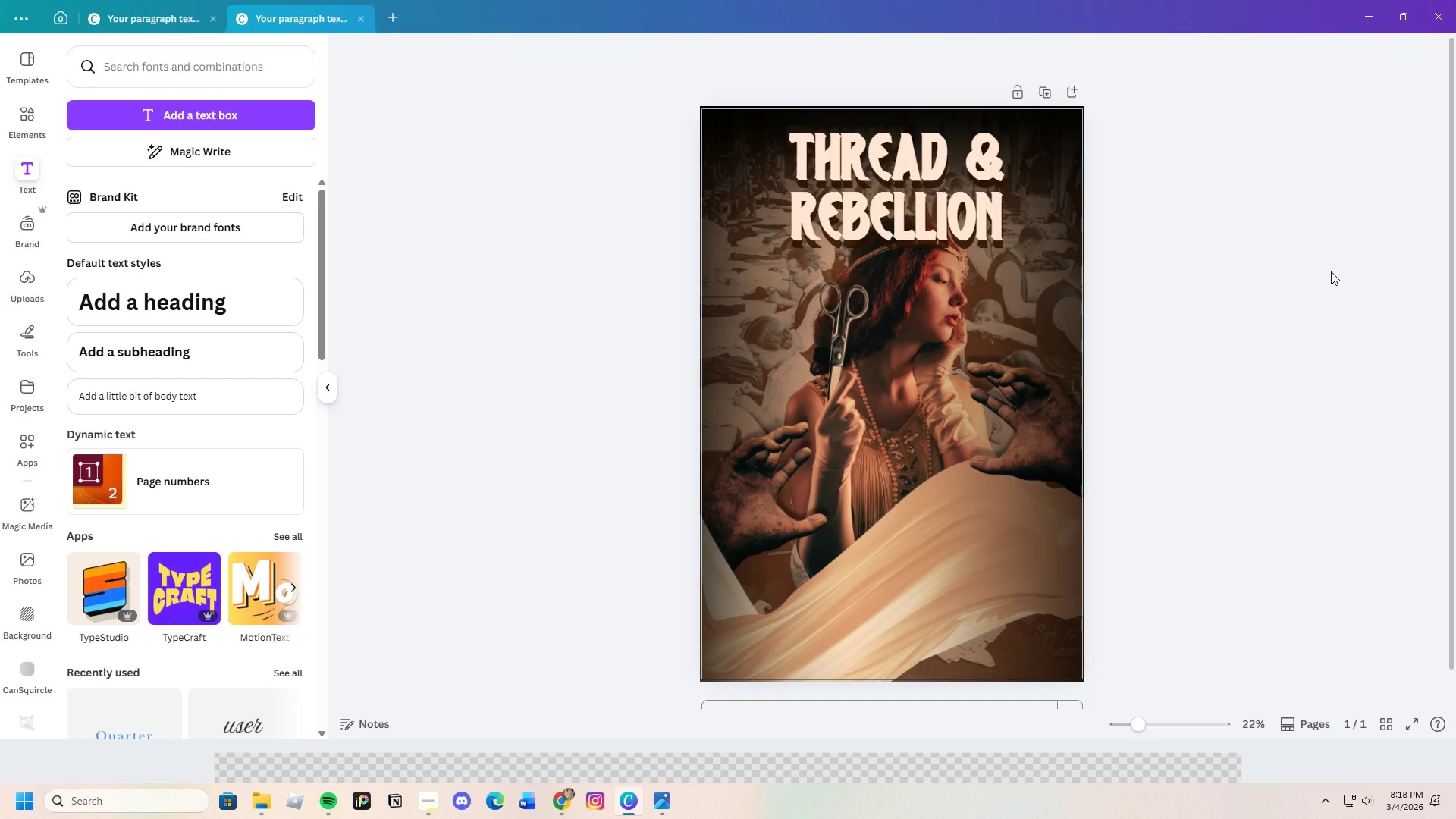 
mouse_move([928, 171])
 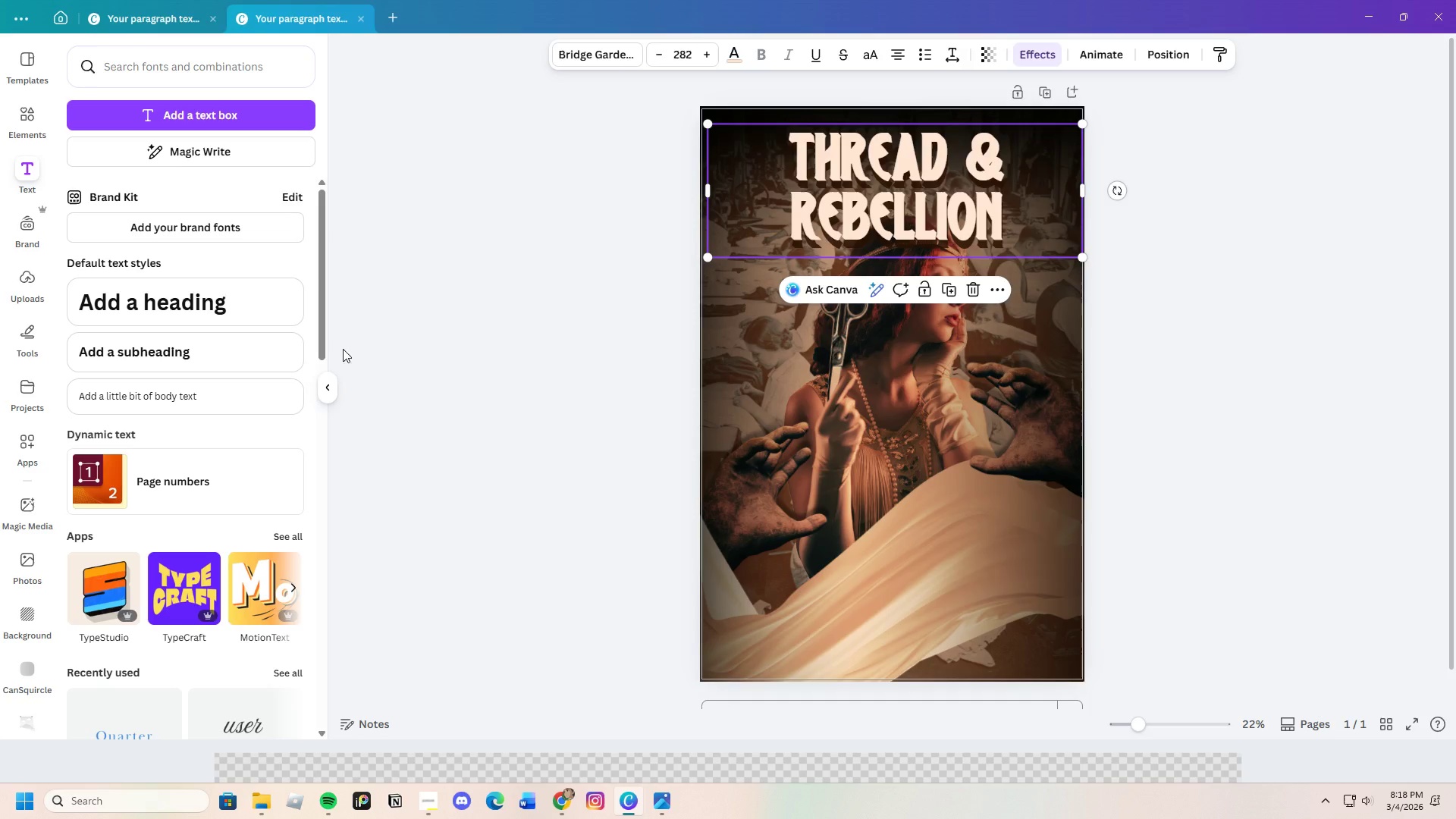 
scroll: coordinate [242, 544], scroll_direction: down, amount: 3.0
 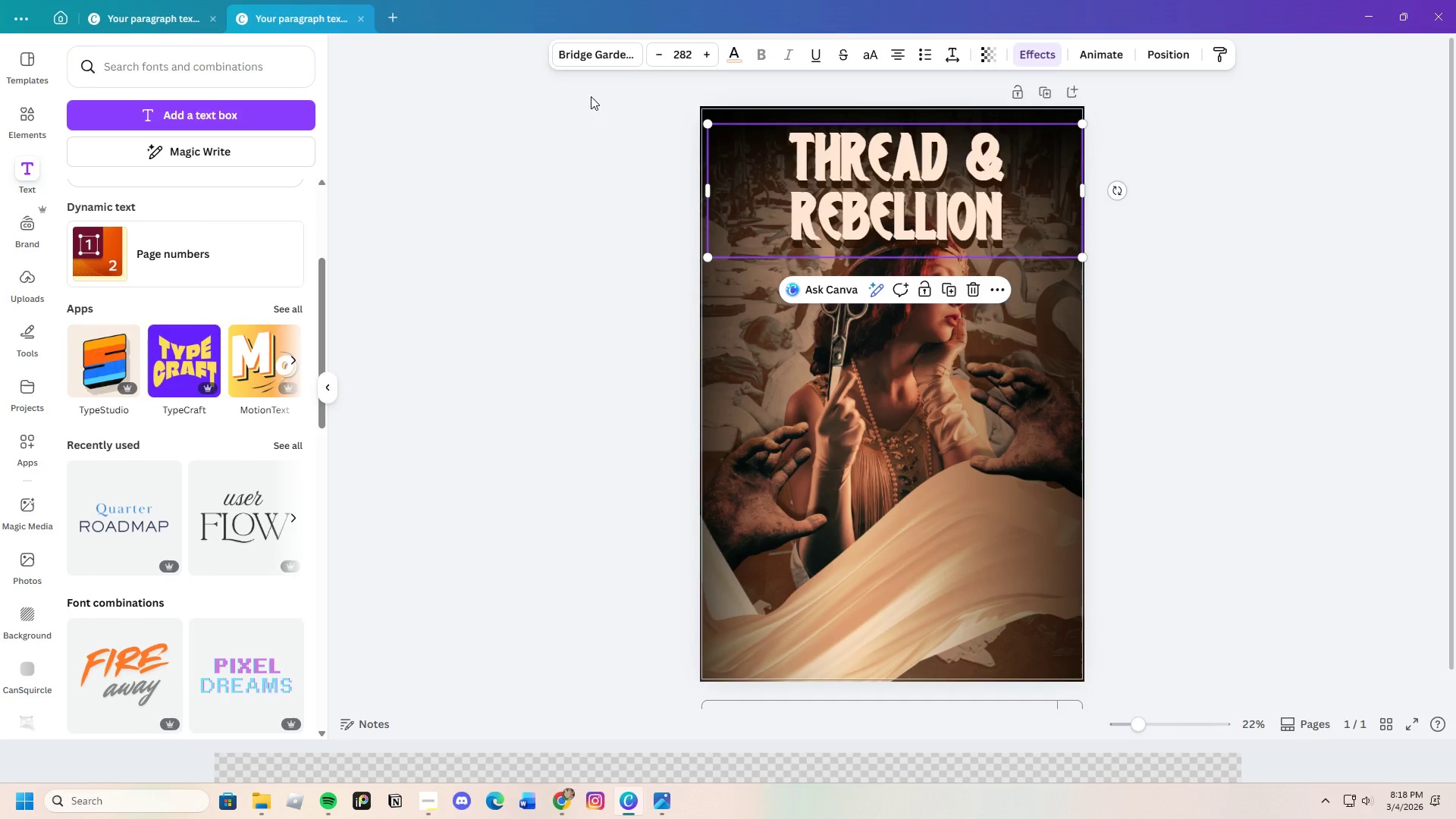 
left_click([595, 57])
 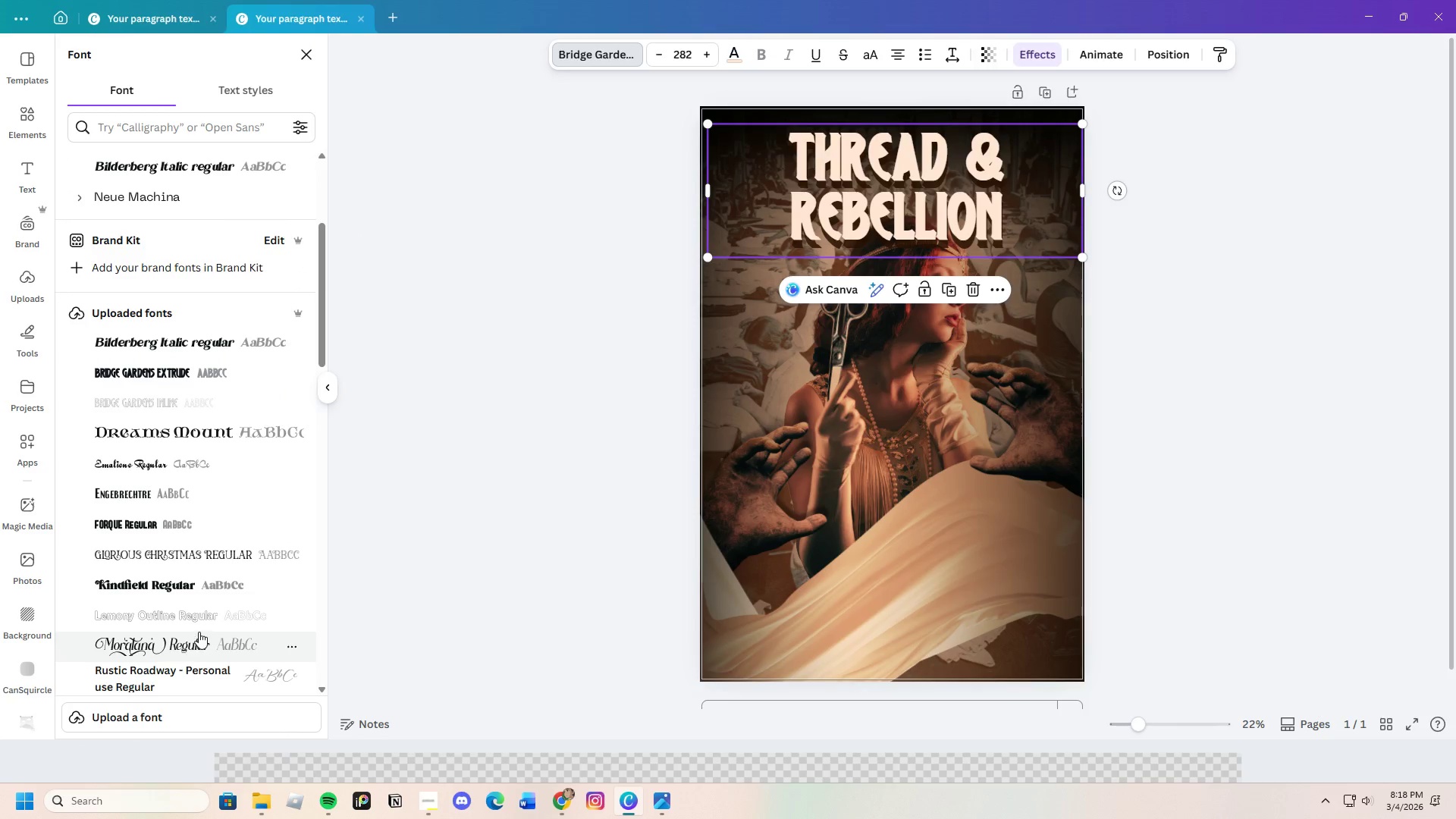 
mouse_move([198, 613])
 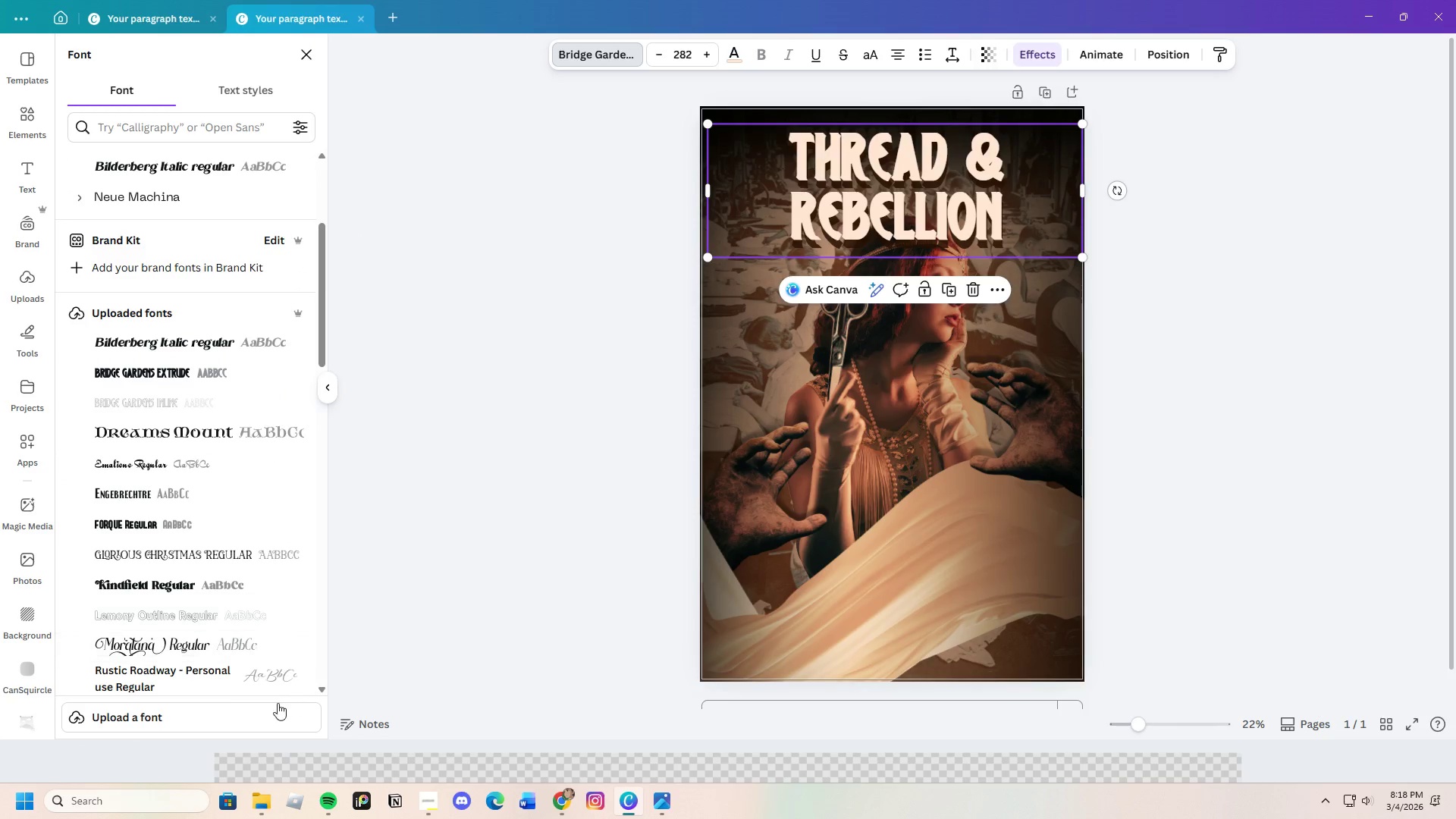 
scroll: coordinate [149, 587], scroll_direction: down, amount: 3.0
 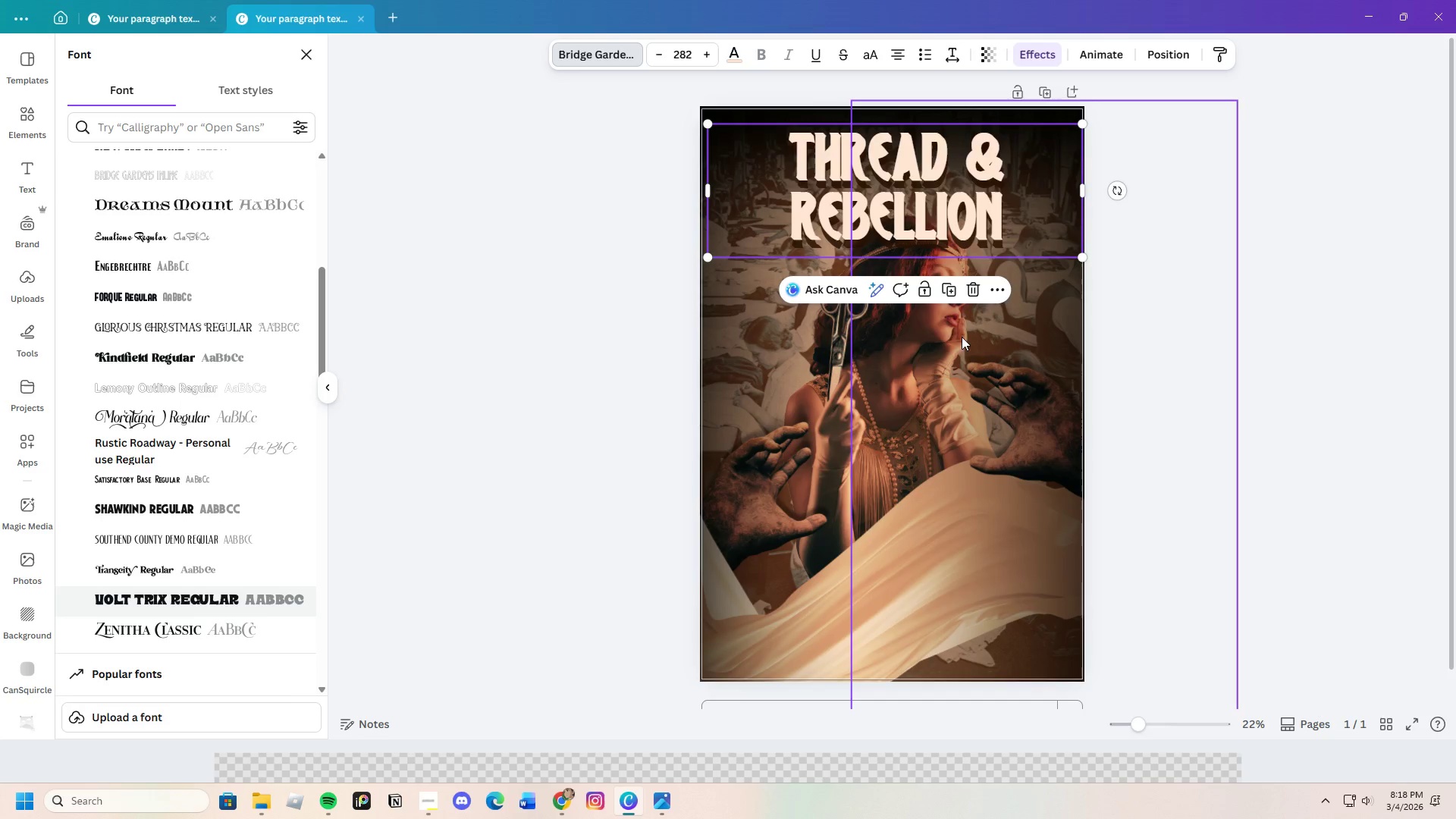 
wait(6.53)
 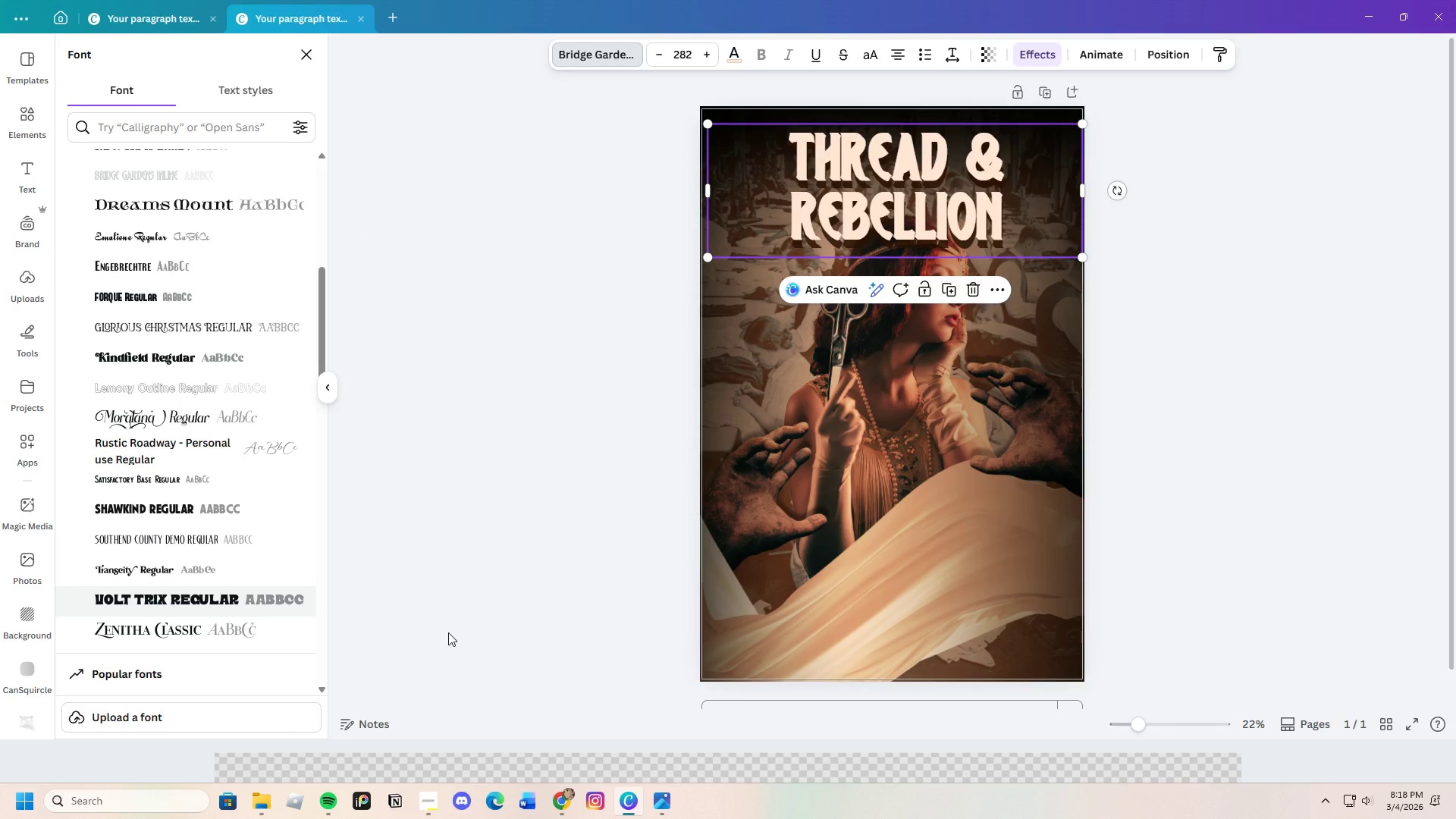 
left_click([177, 632])
 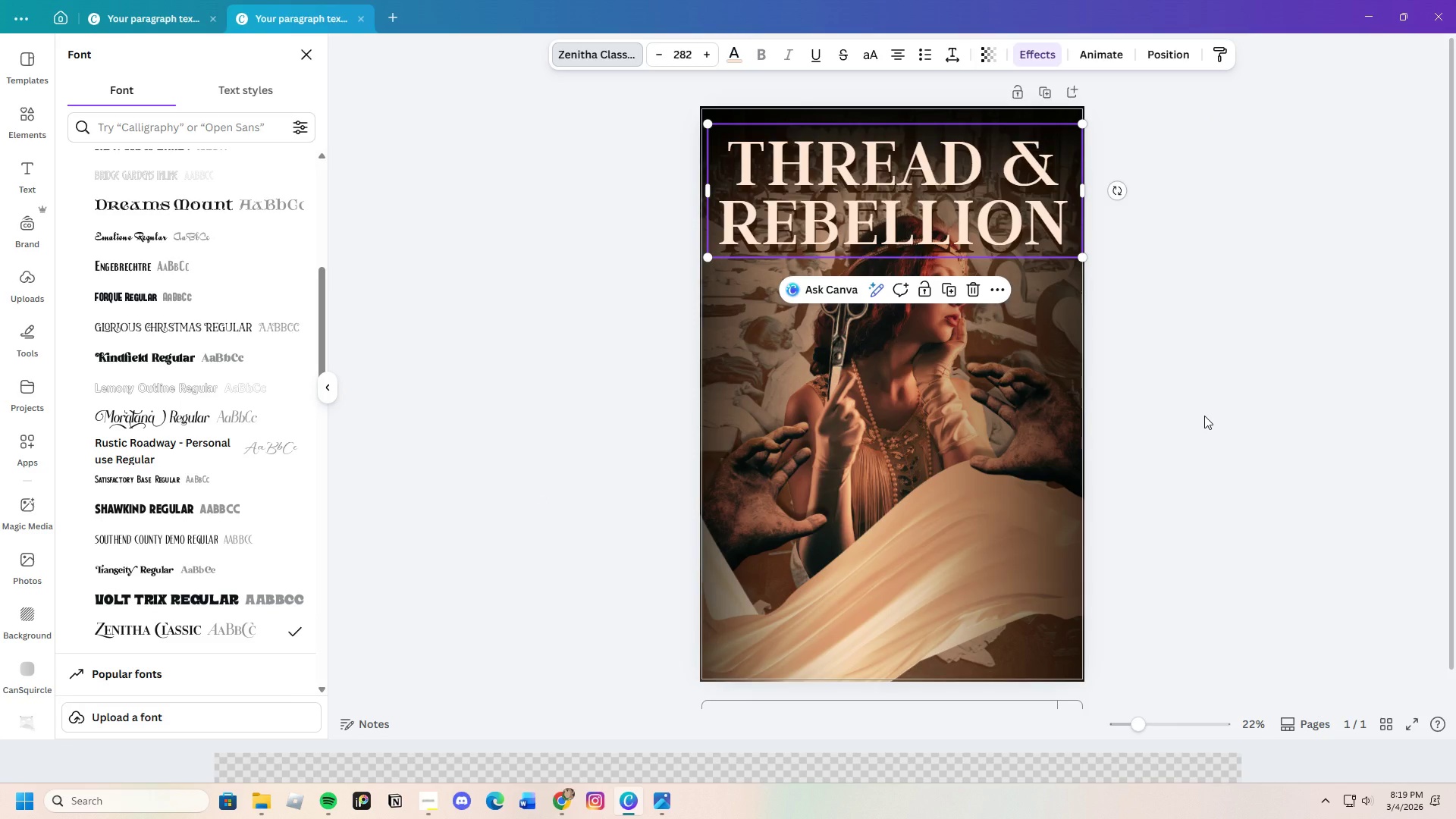 
wait(9.16)
 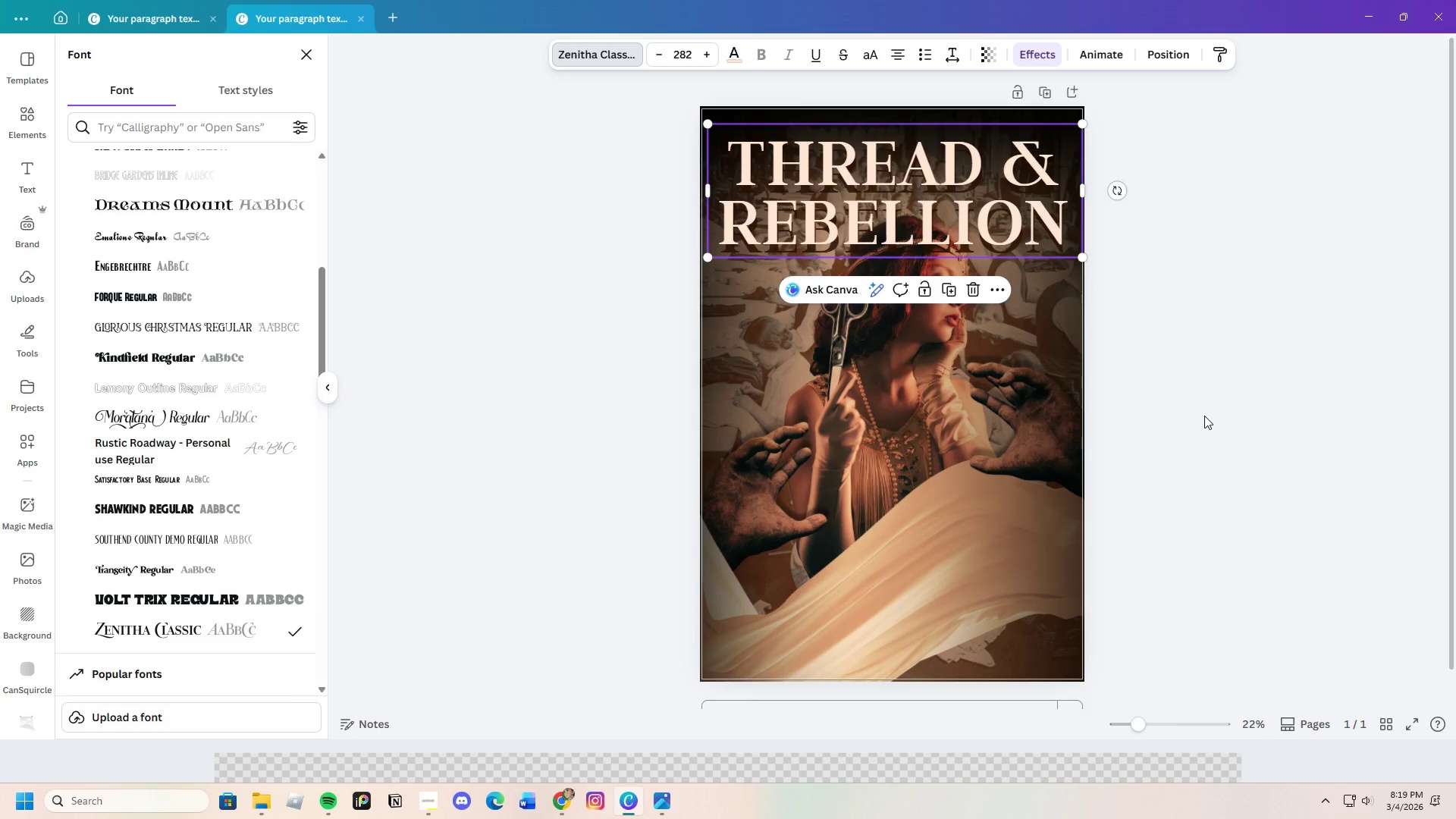 
left_click([154, 600])
 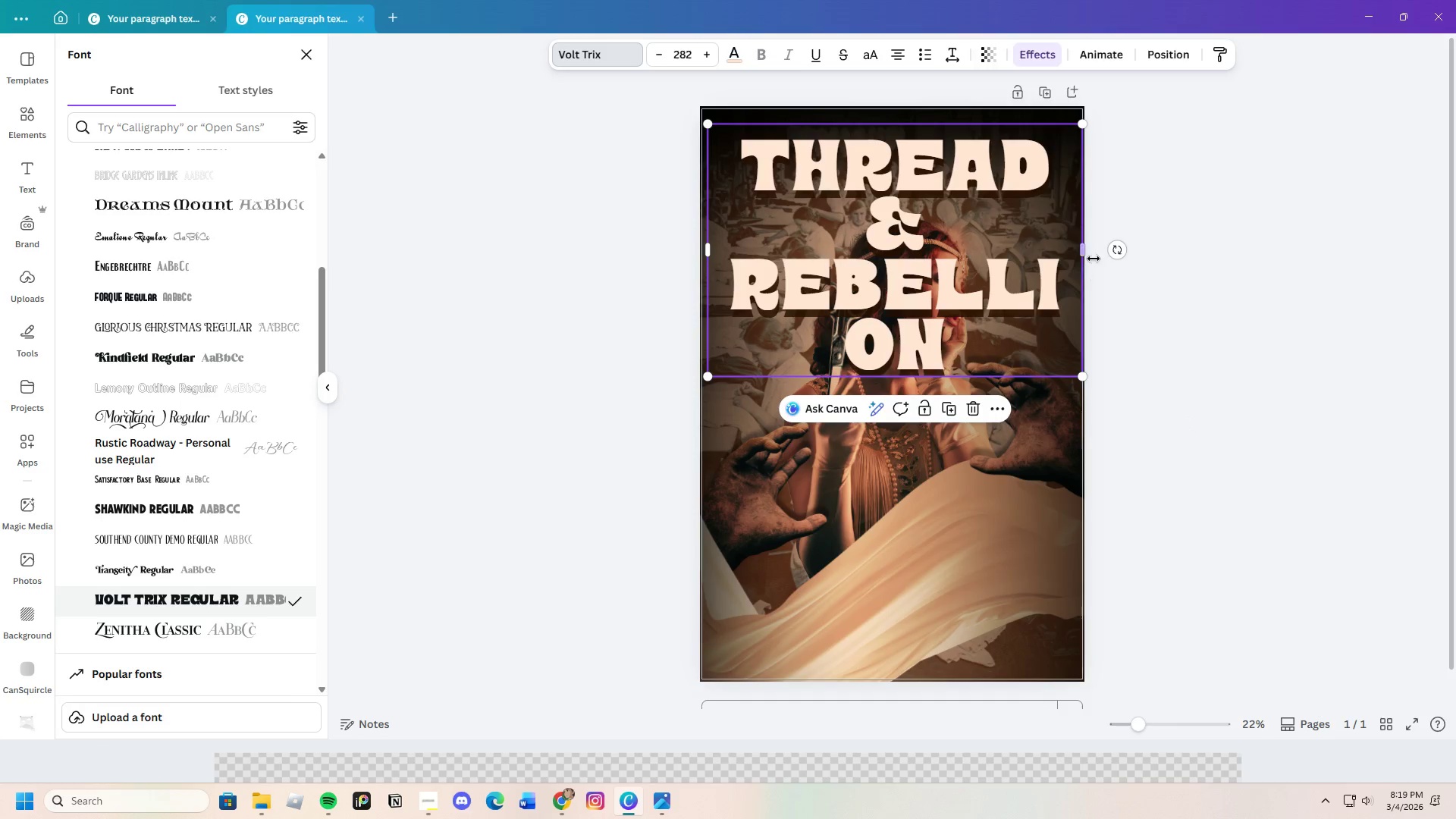 
left_click_drag(start_coordinate=[1086, 248], to_coordinate=[1159, 248])
 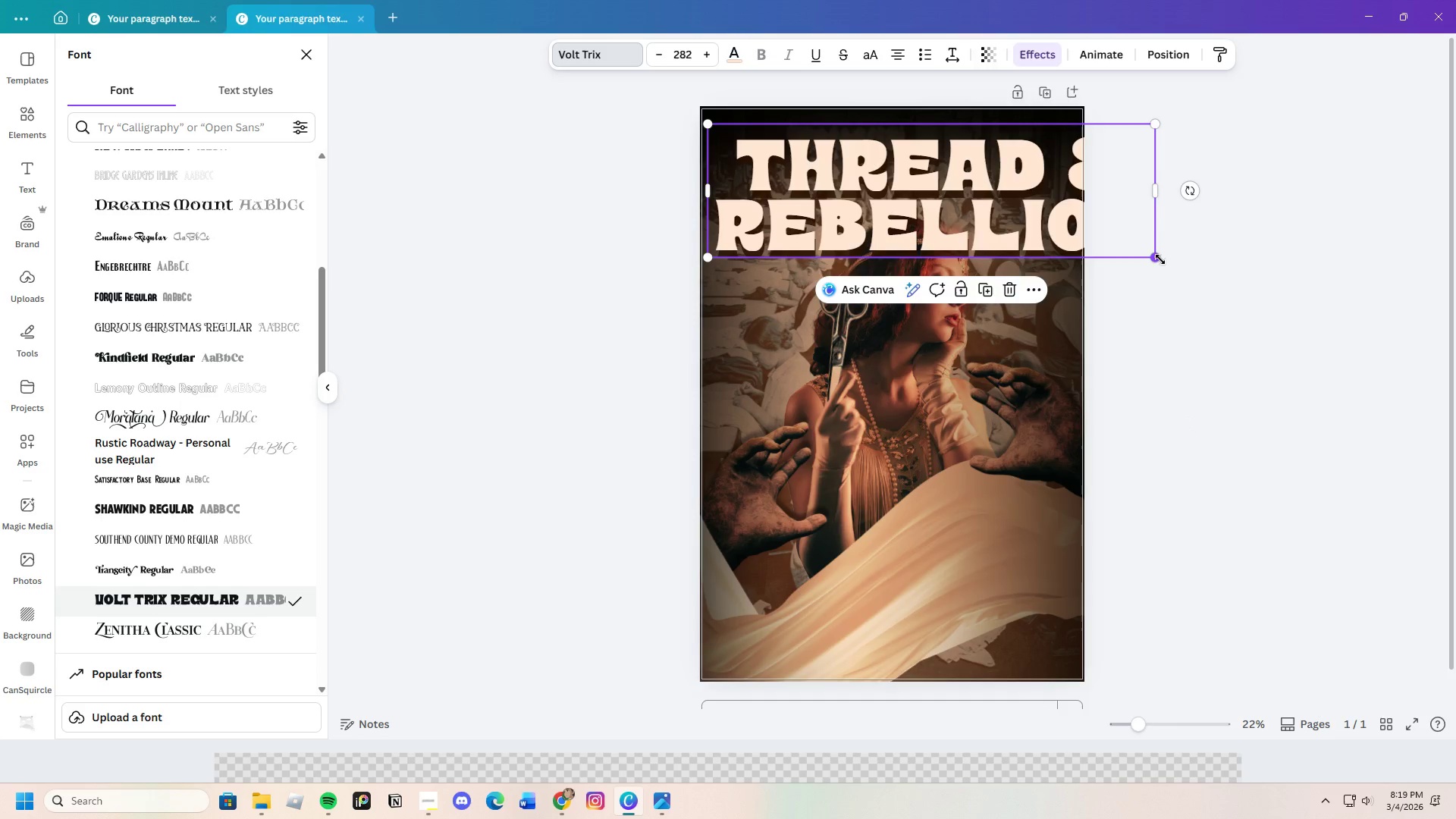 
left_click_drag(start_coordinate=[1160, 259], to_coordinate=[1084, 237])
 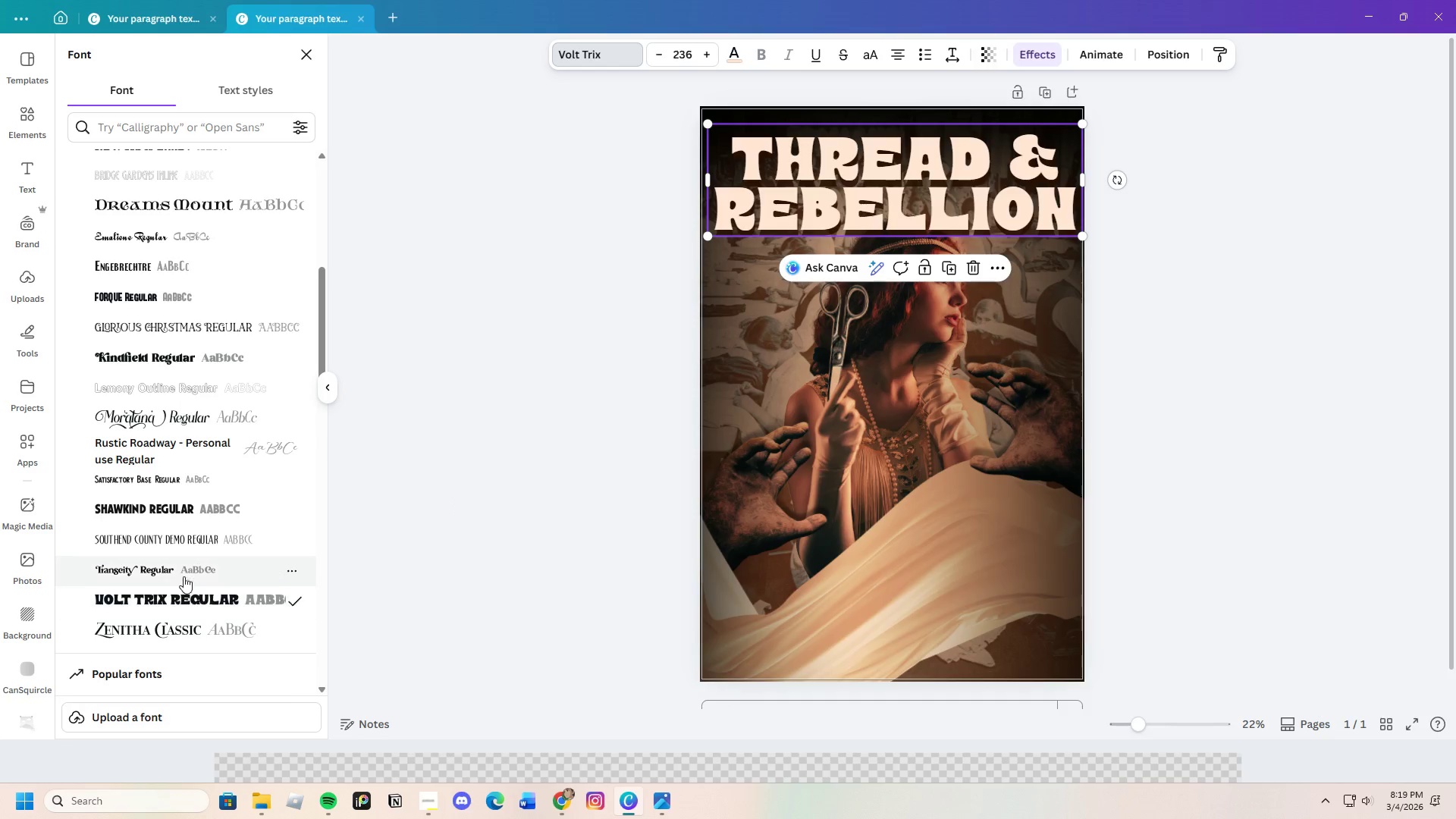 
left_click([170, 564])
 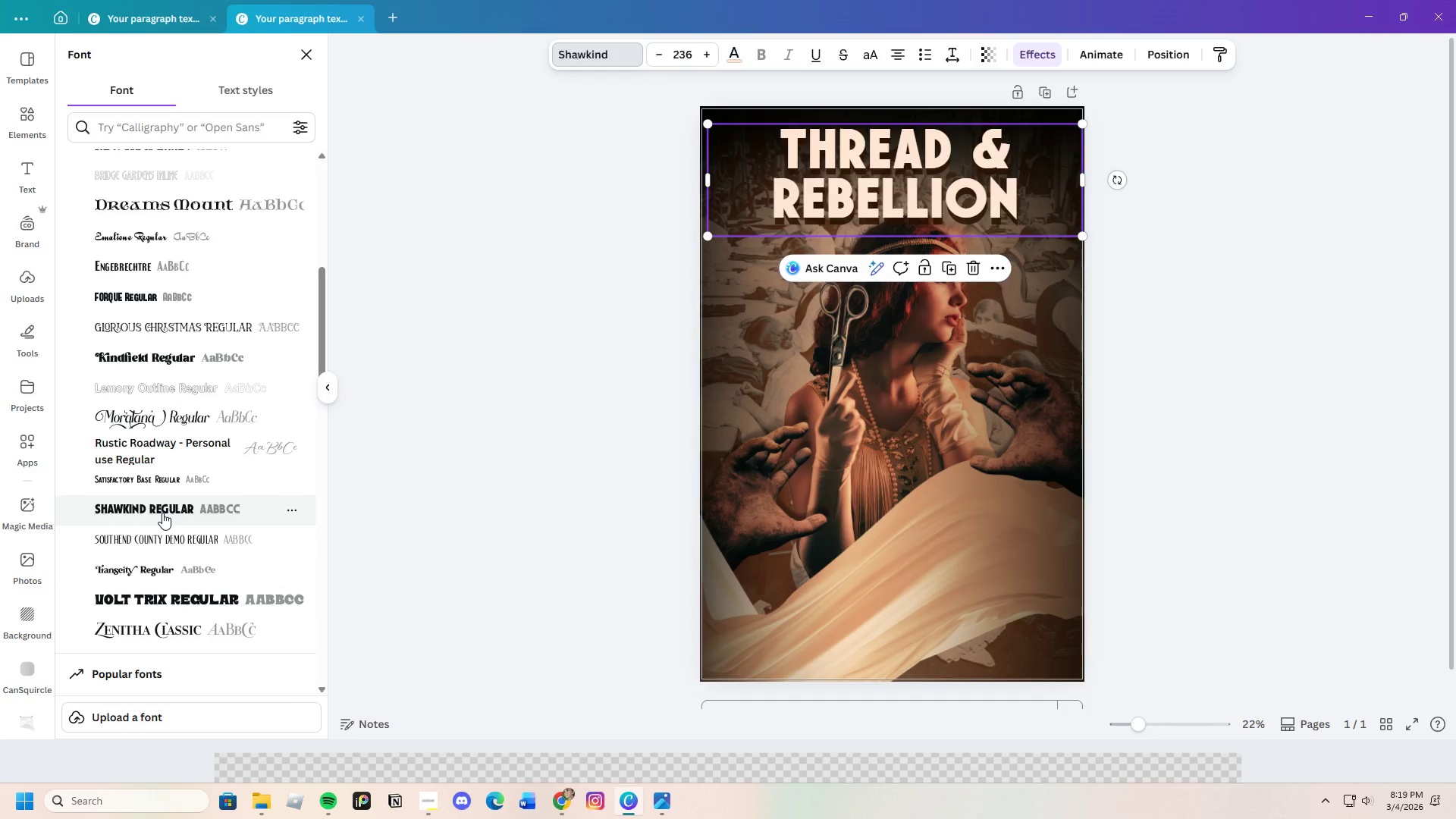 
wait(13.12)
 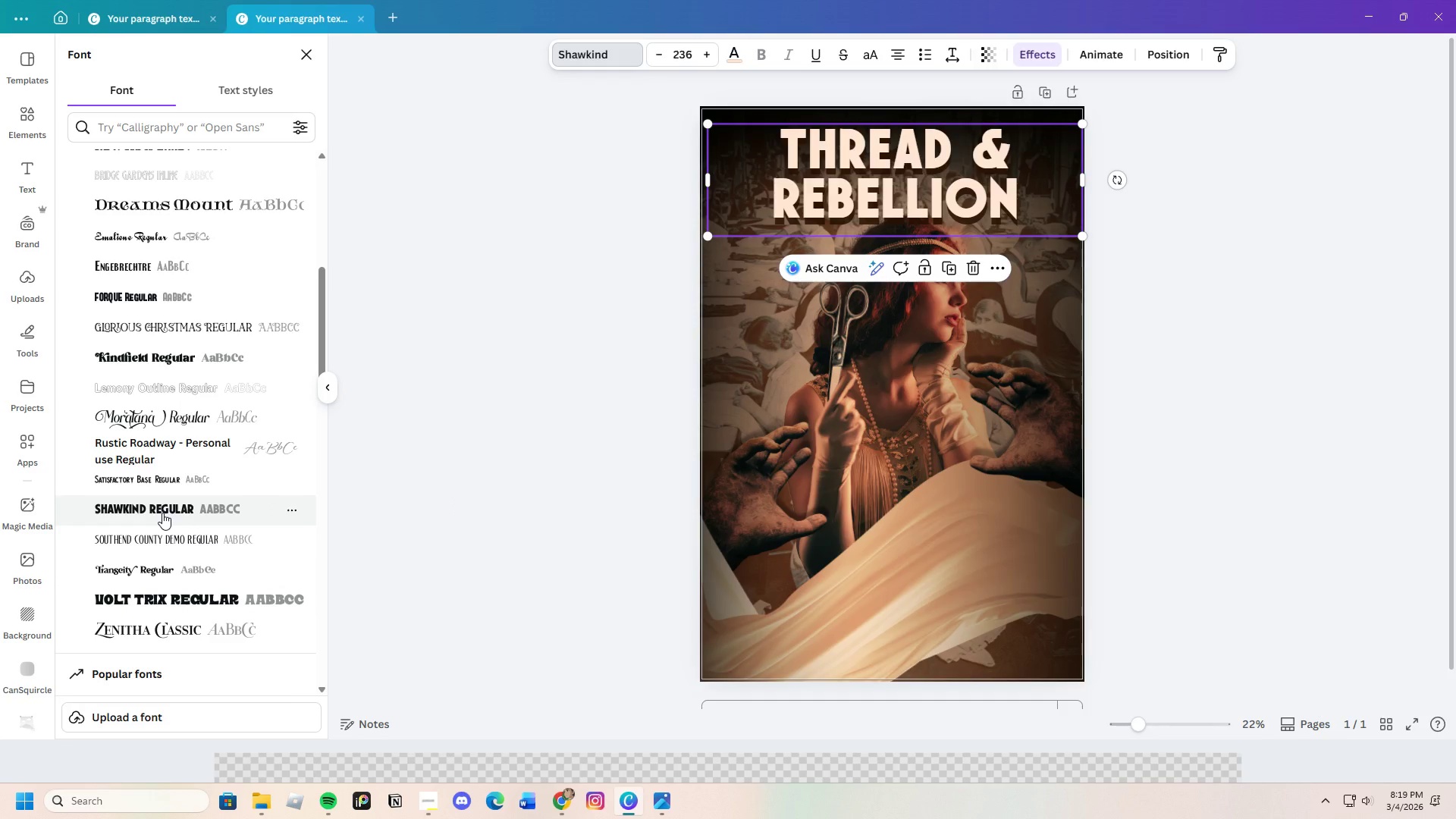 
left_click([150, 331])
 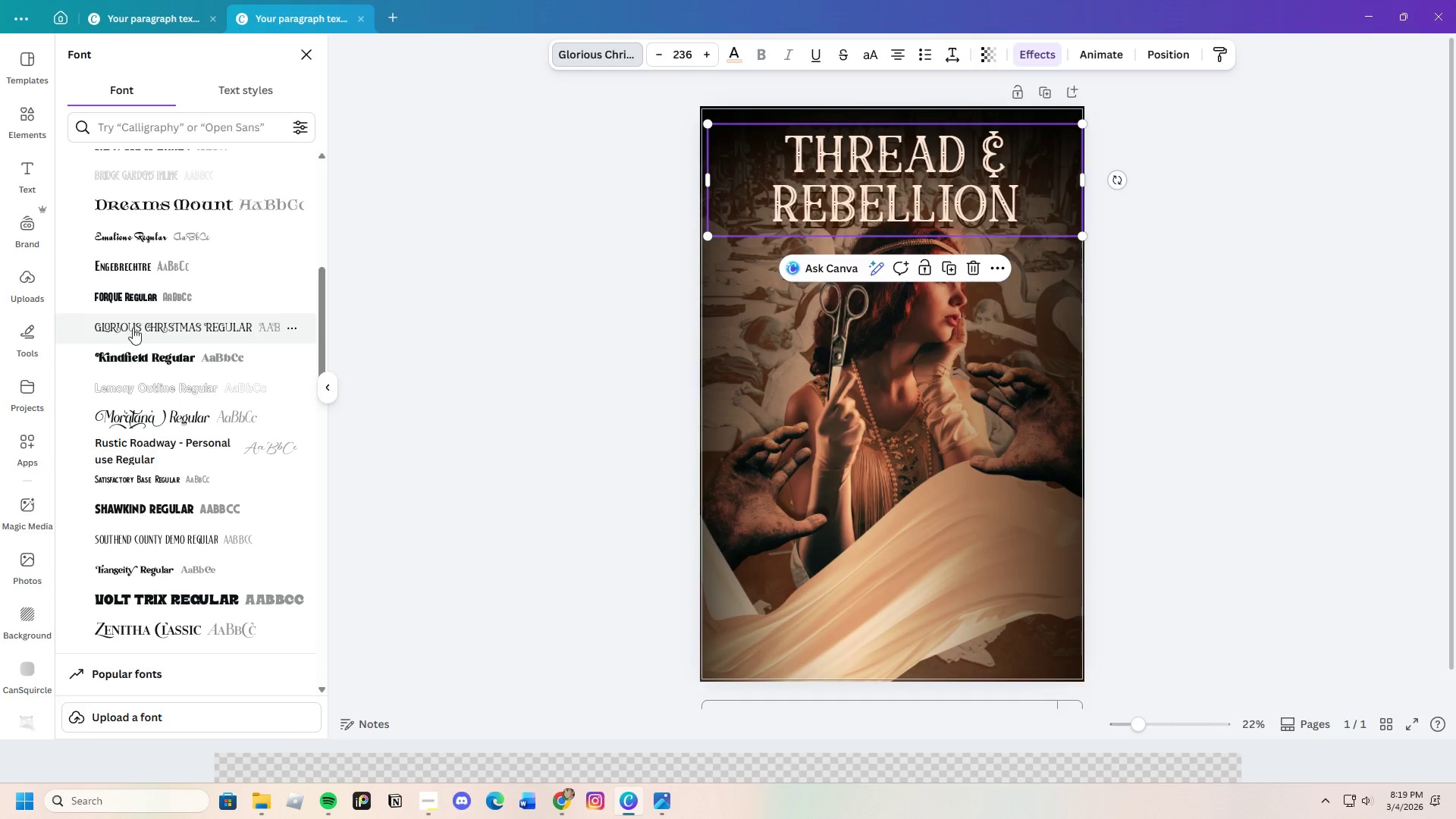 
left_click([136, 299])
 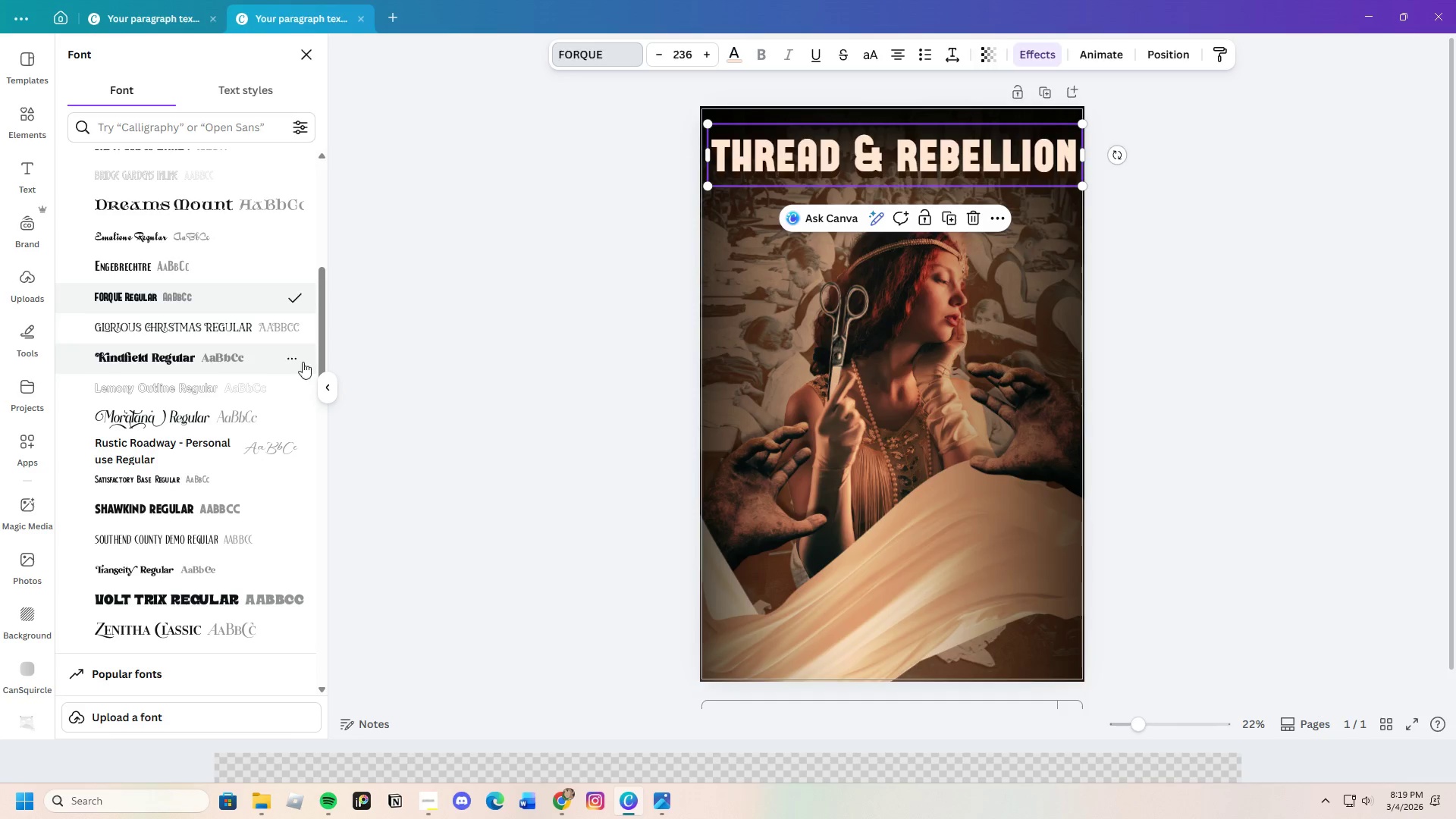 
wait(5.09)
 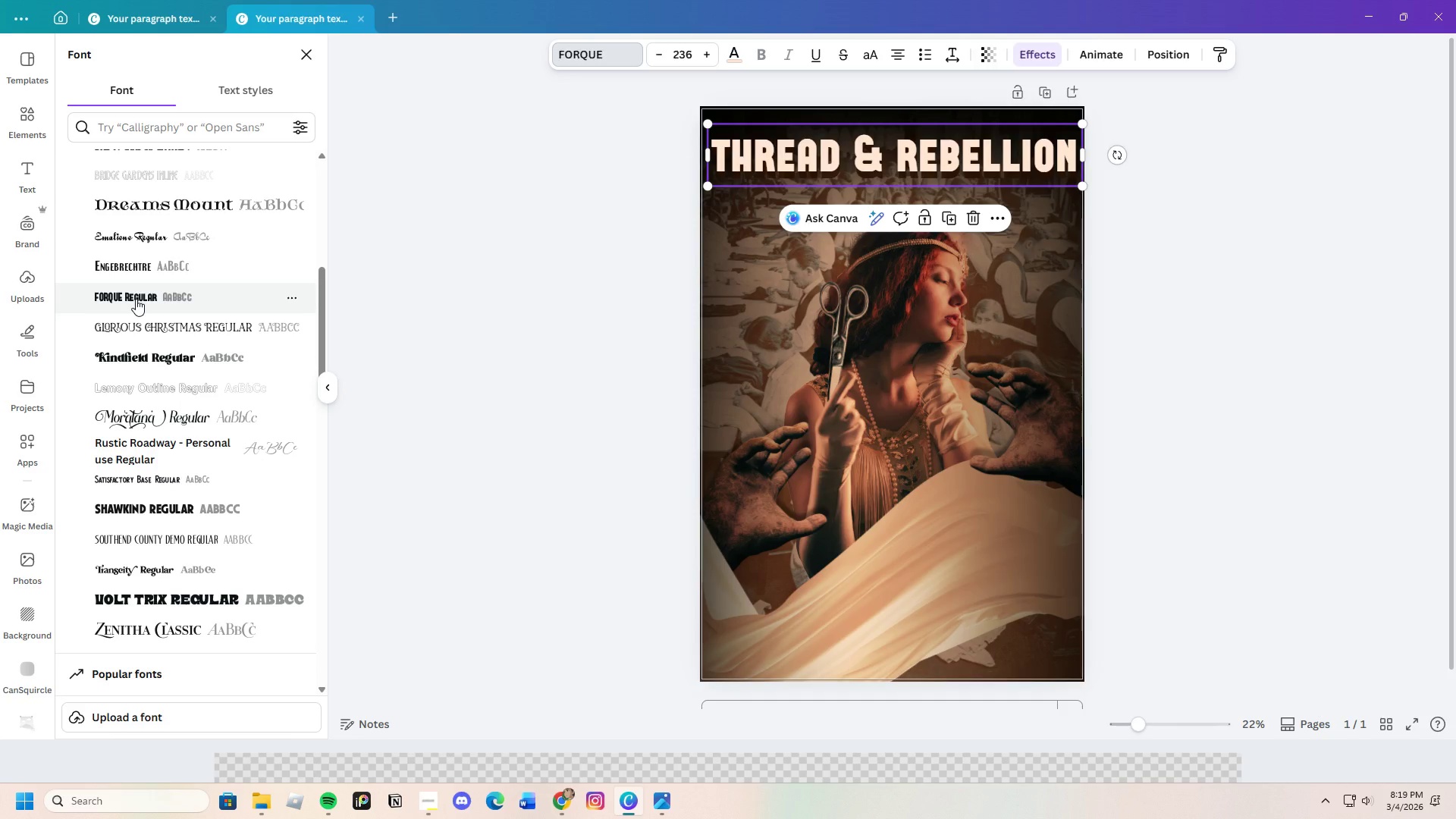 
left_click_drag(start_coordinate=[1086, 155], to_coordinate=[1019, 170])
 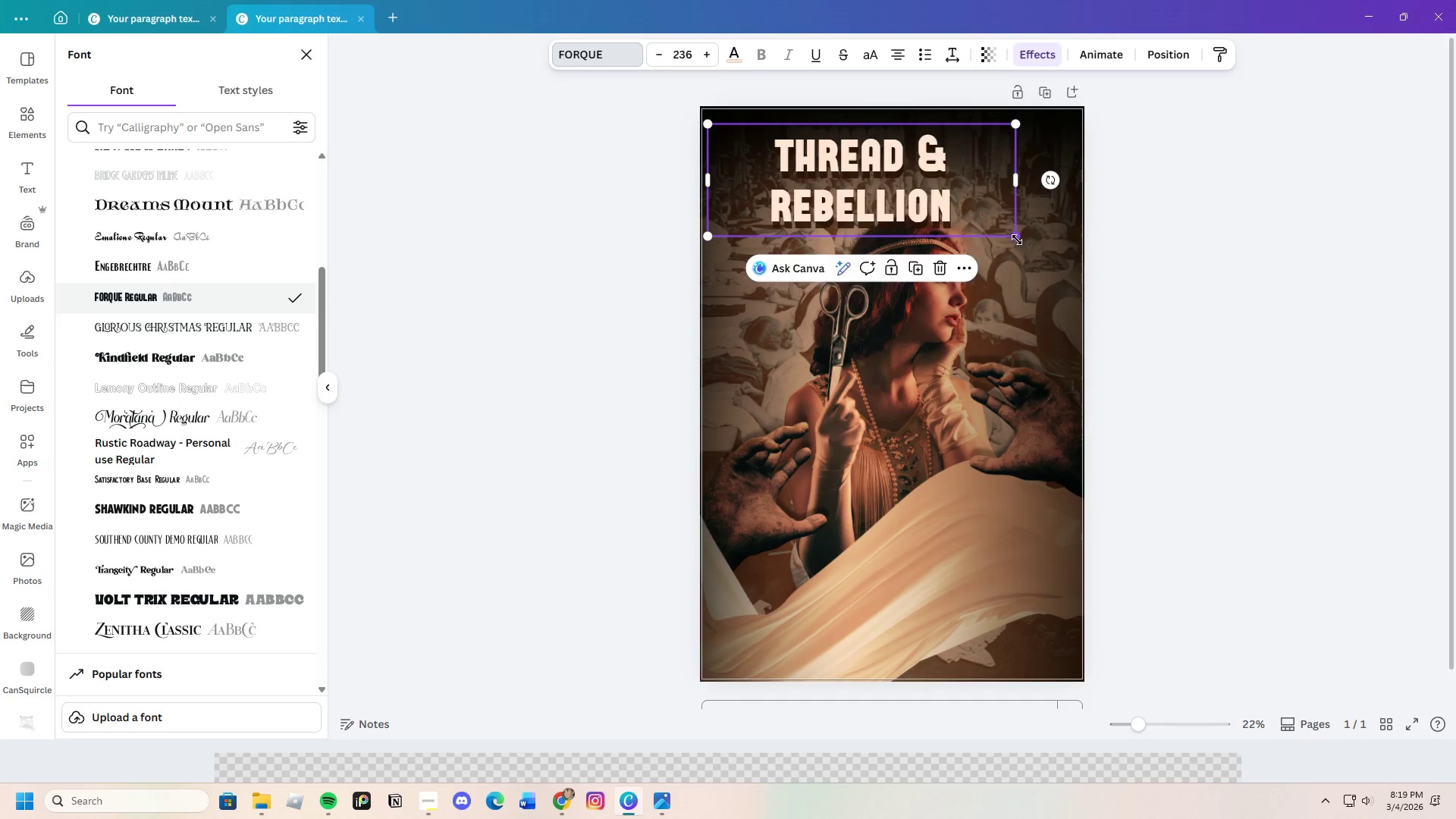 
left_click_drag(start_coordinate=[1017, 240], to_coordinate=[1076, 291])
 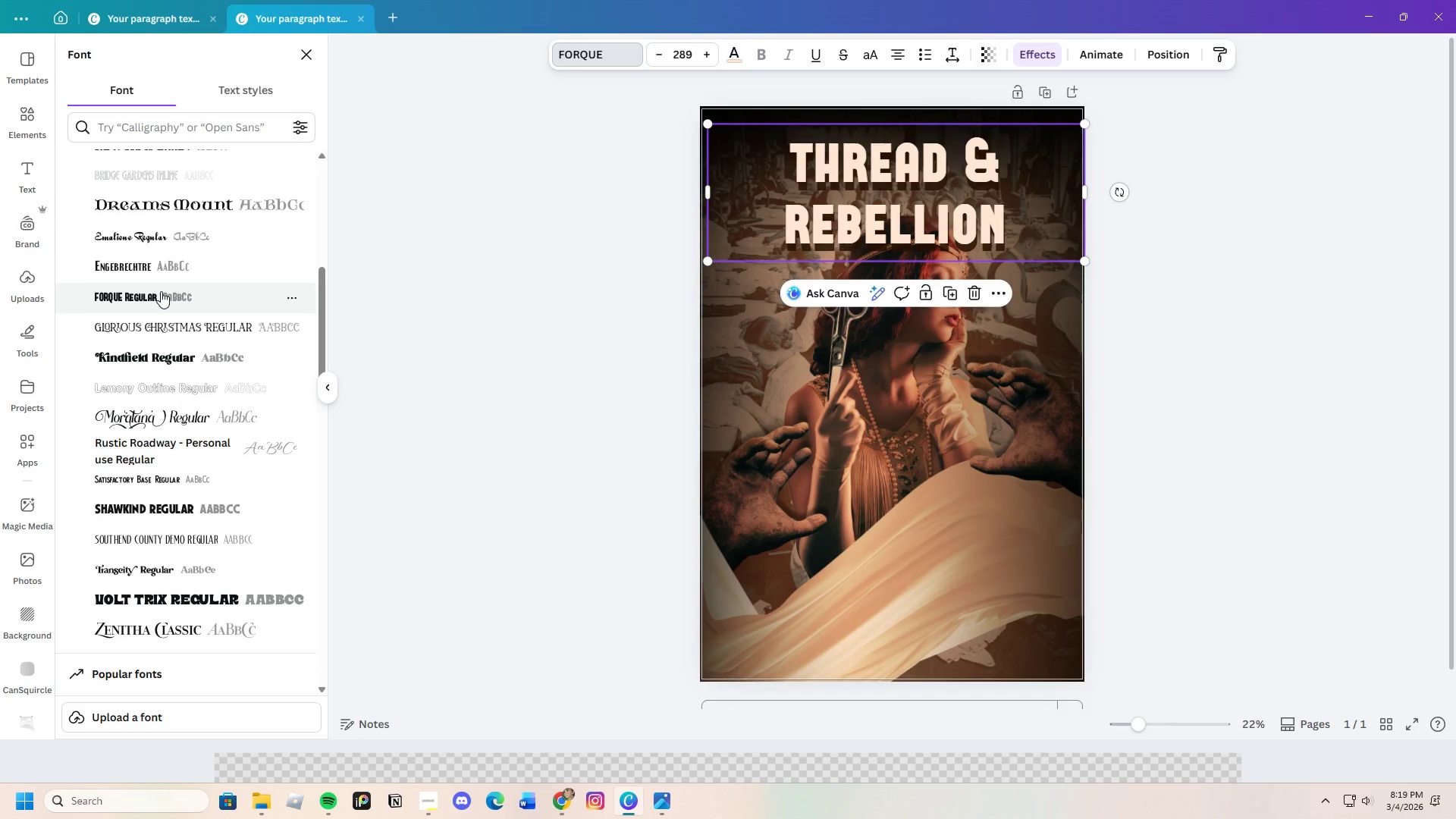 
left_click([121, 266])
 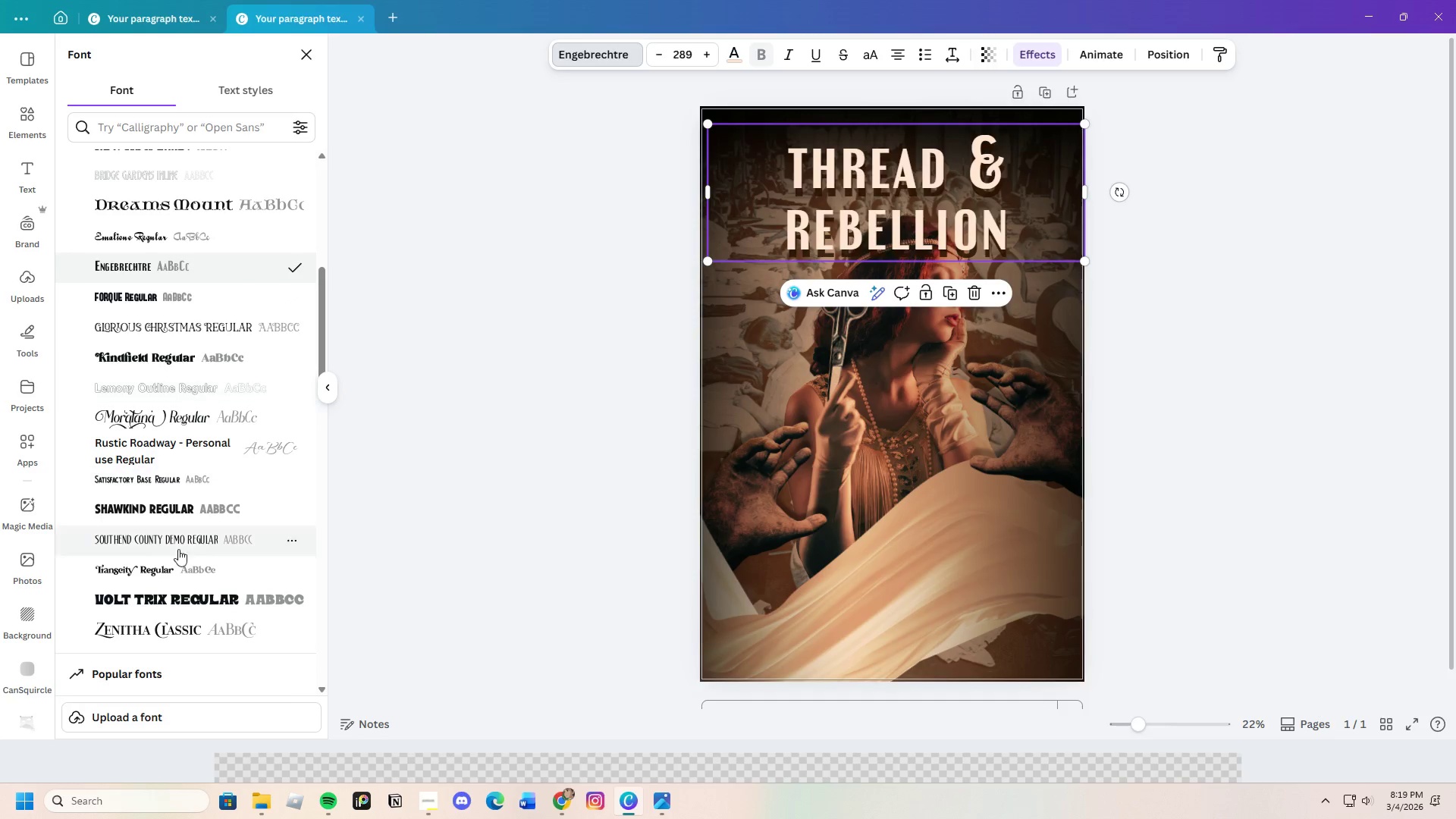 
scroll: coordinate [185, 538], scroll_direction: down, amount: 2.0
 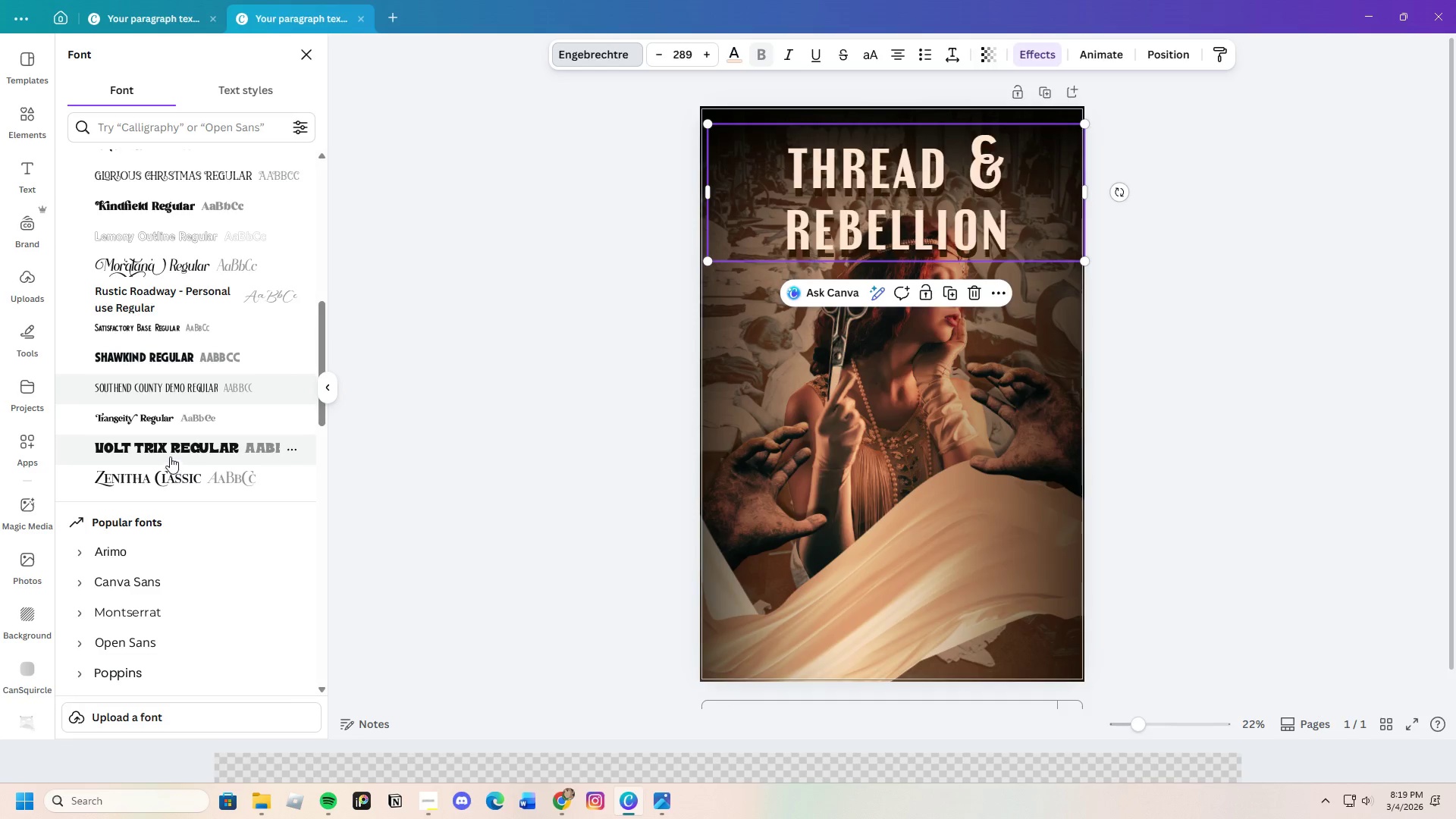 
left_click([170, 453])
 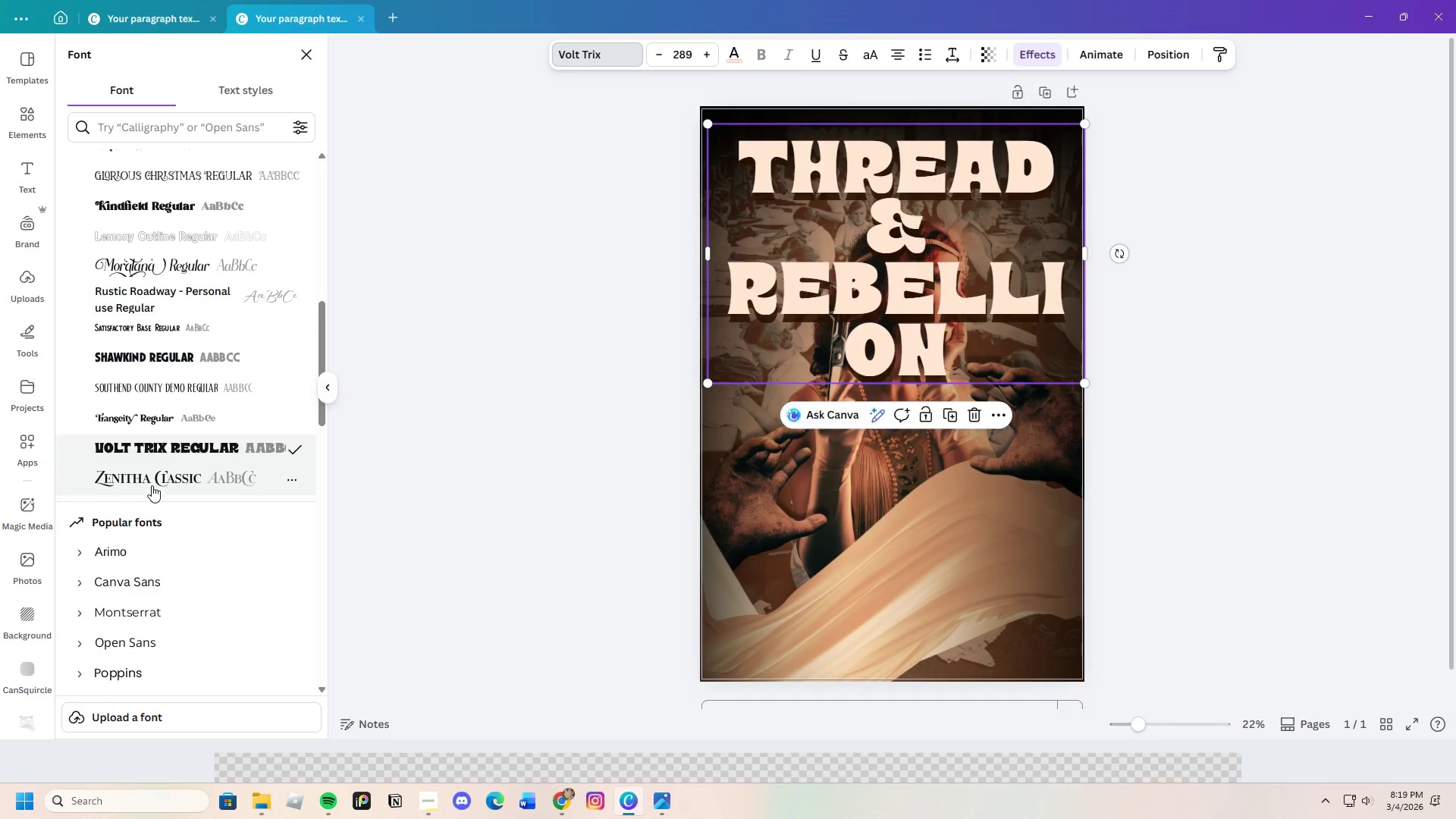 
left_click([150, 484])
 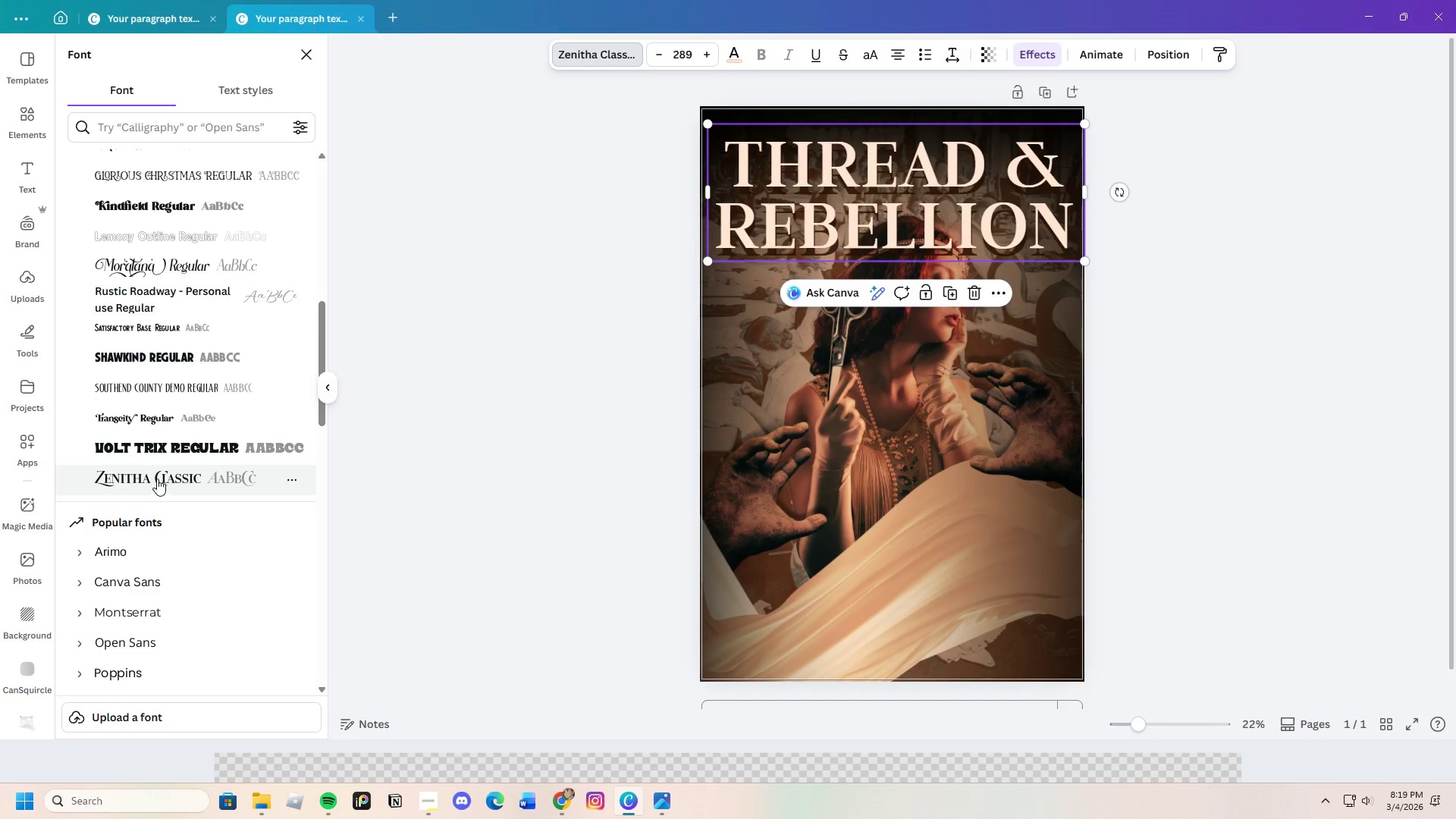 
scroll: coordinate [171, 481], scroll_direction: up, amount: 1.0
 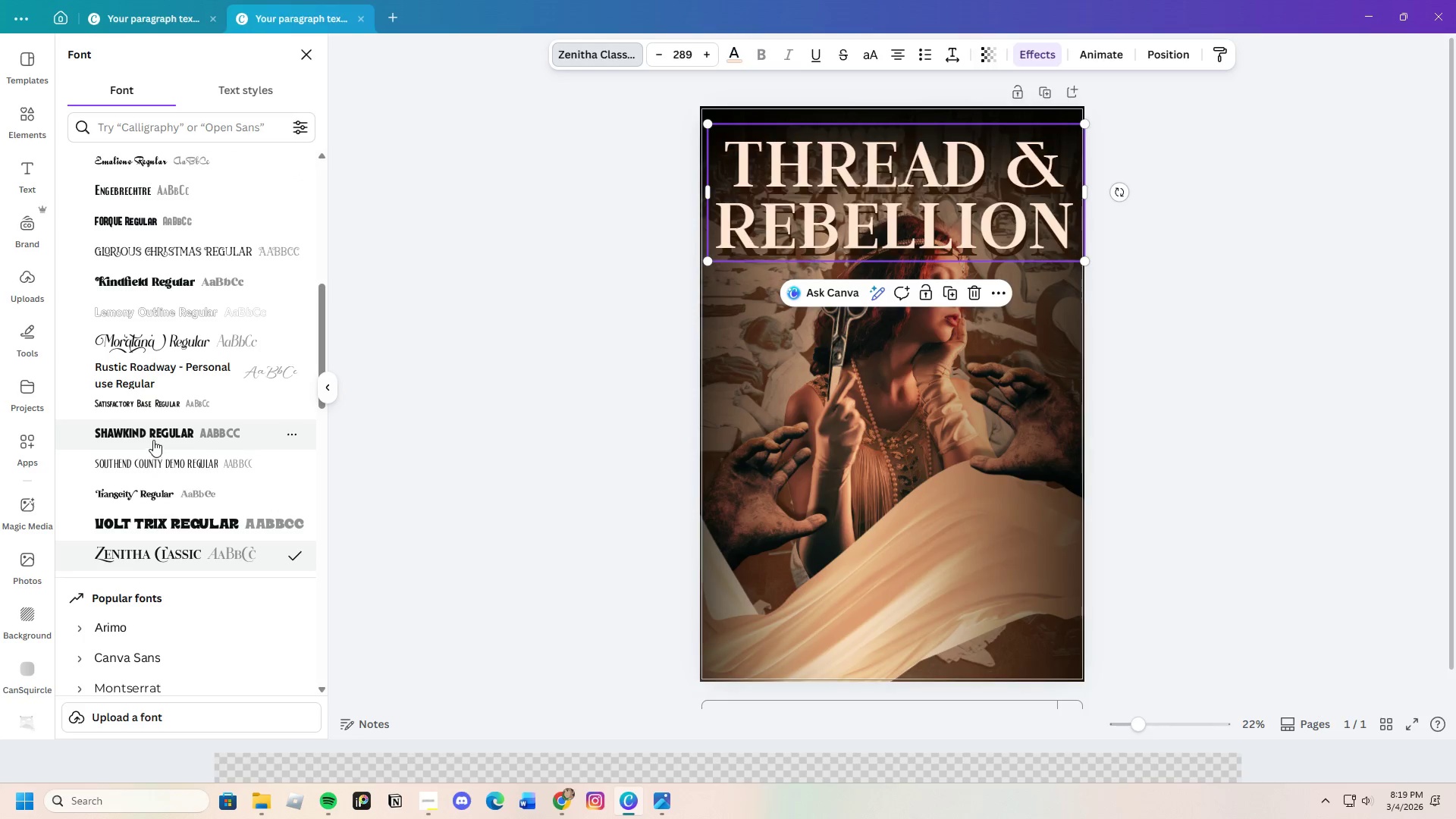 
left_click([153, 440])
 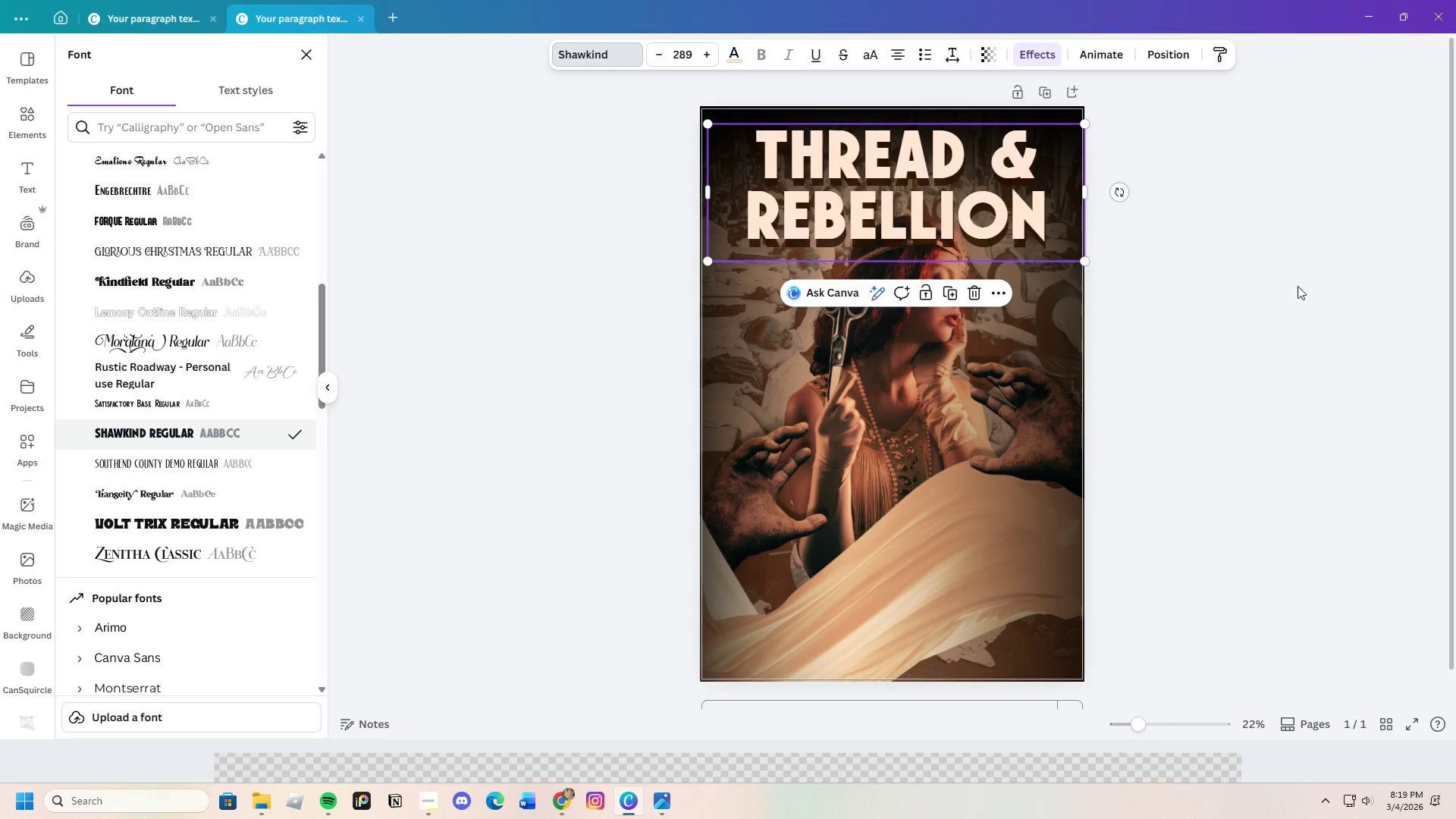 
double_click([1281, 281])
 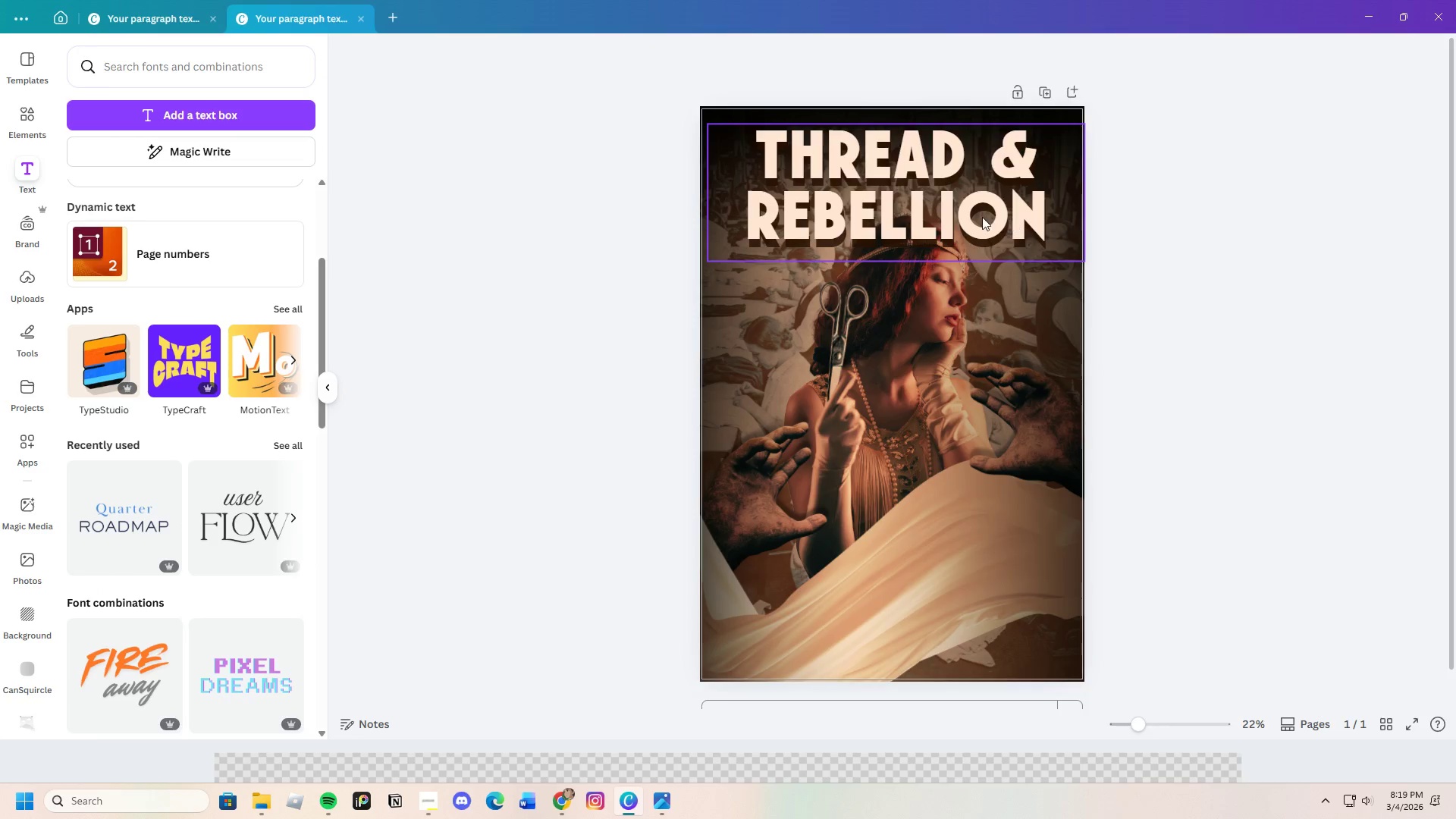 
left_click([981, 217])
 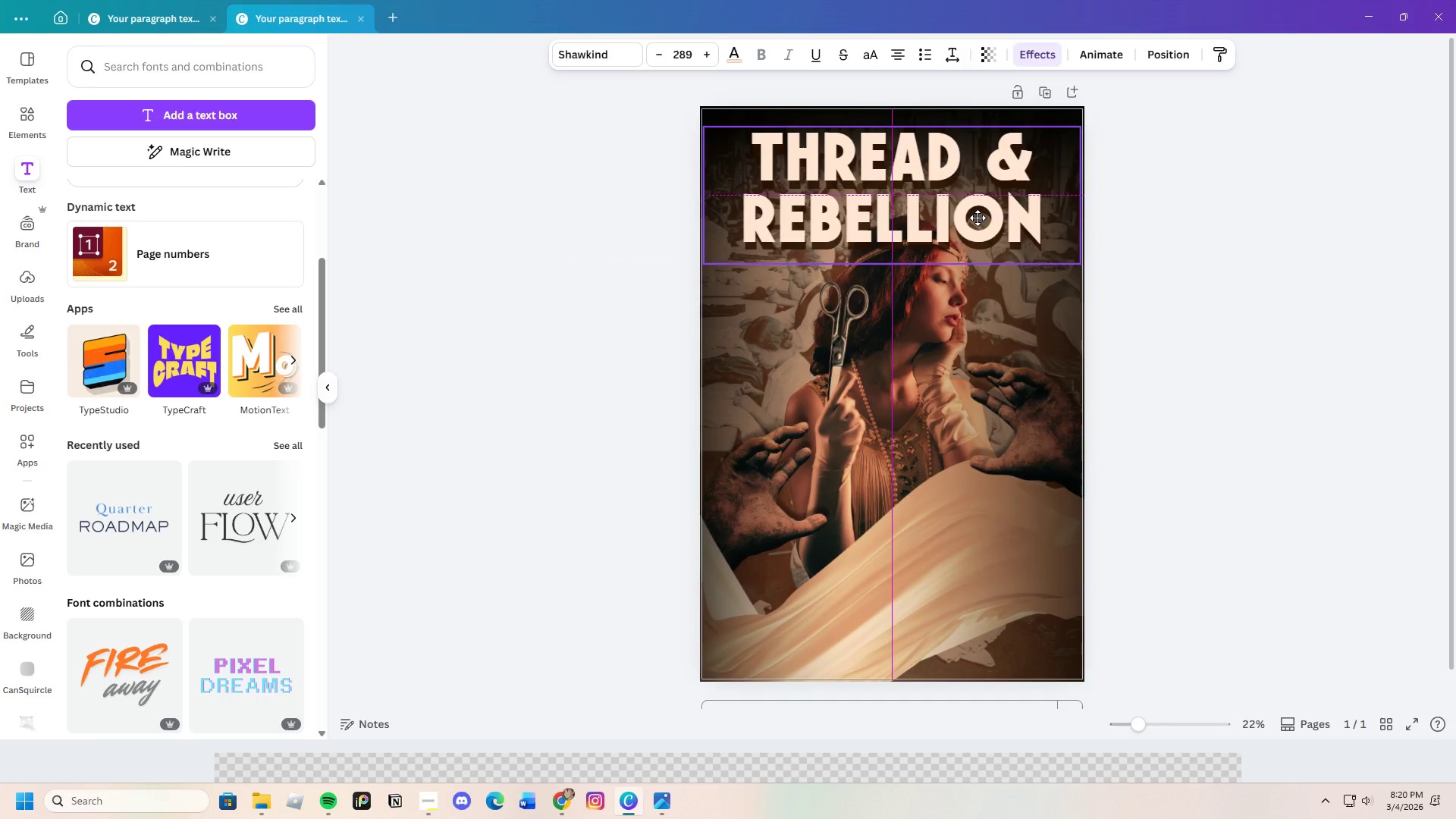 
wait(6.42)
 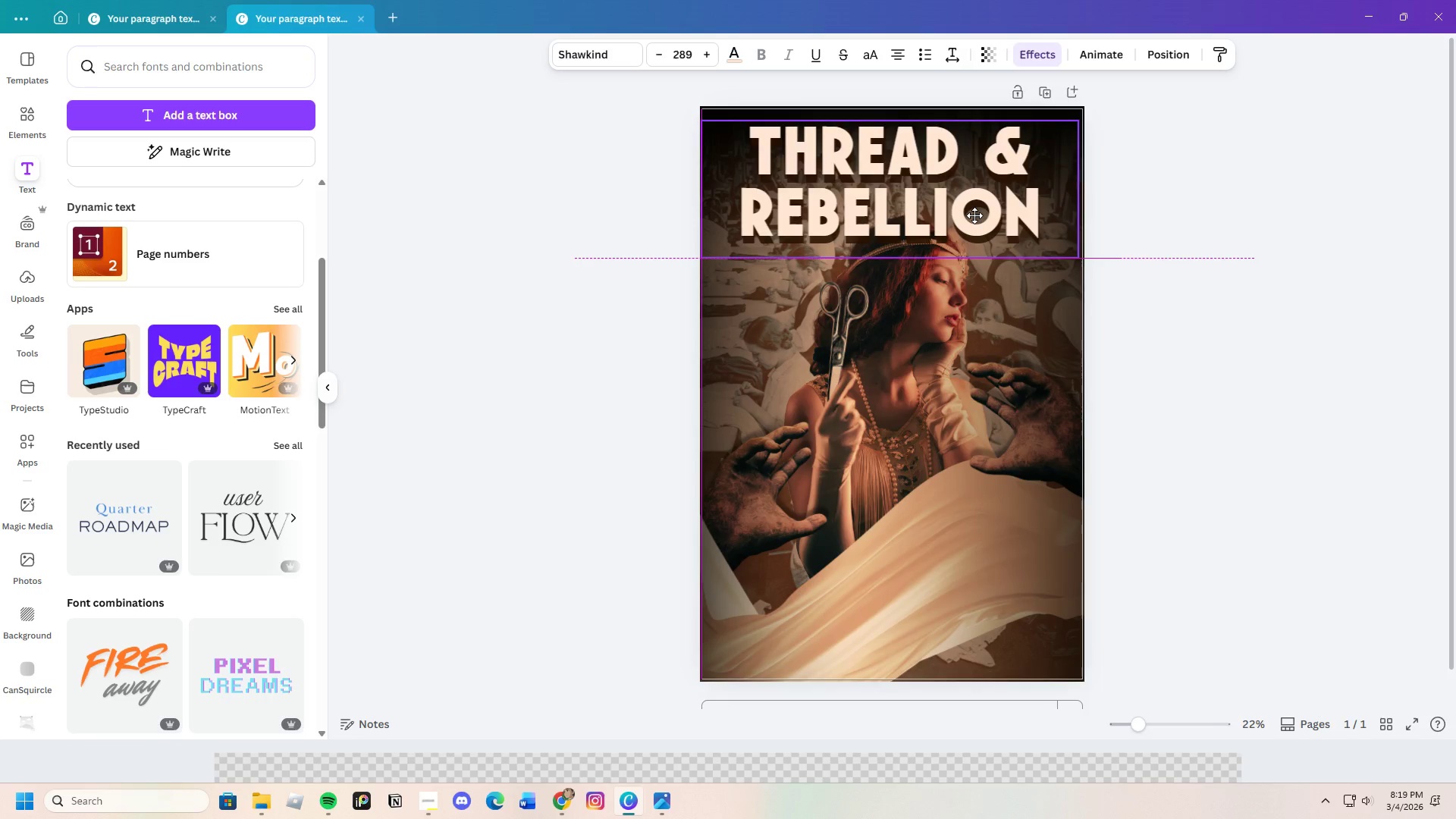 
left_click([1279, 278])
 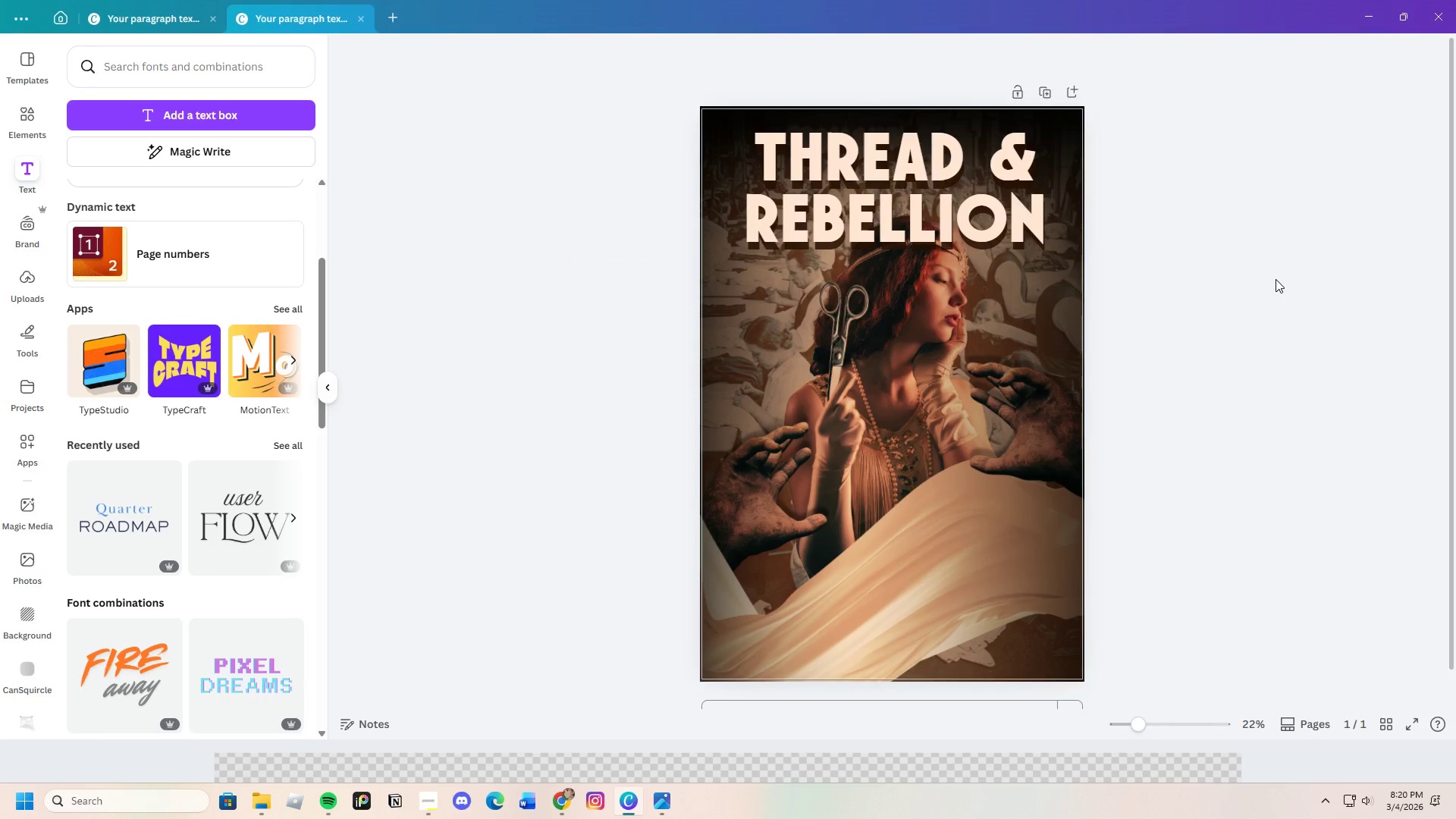 
left_click([992, 206])
 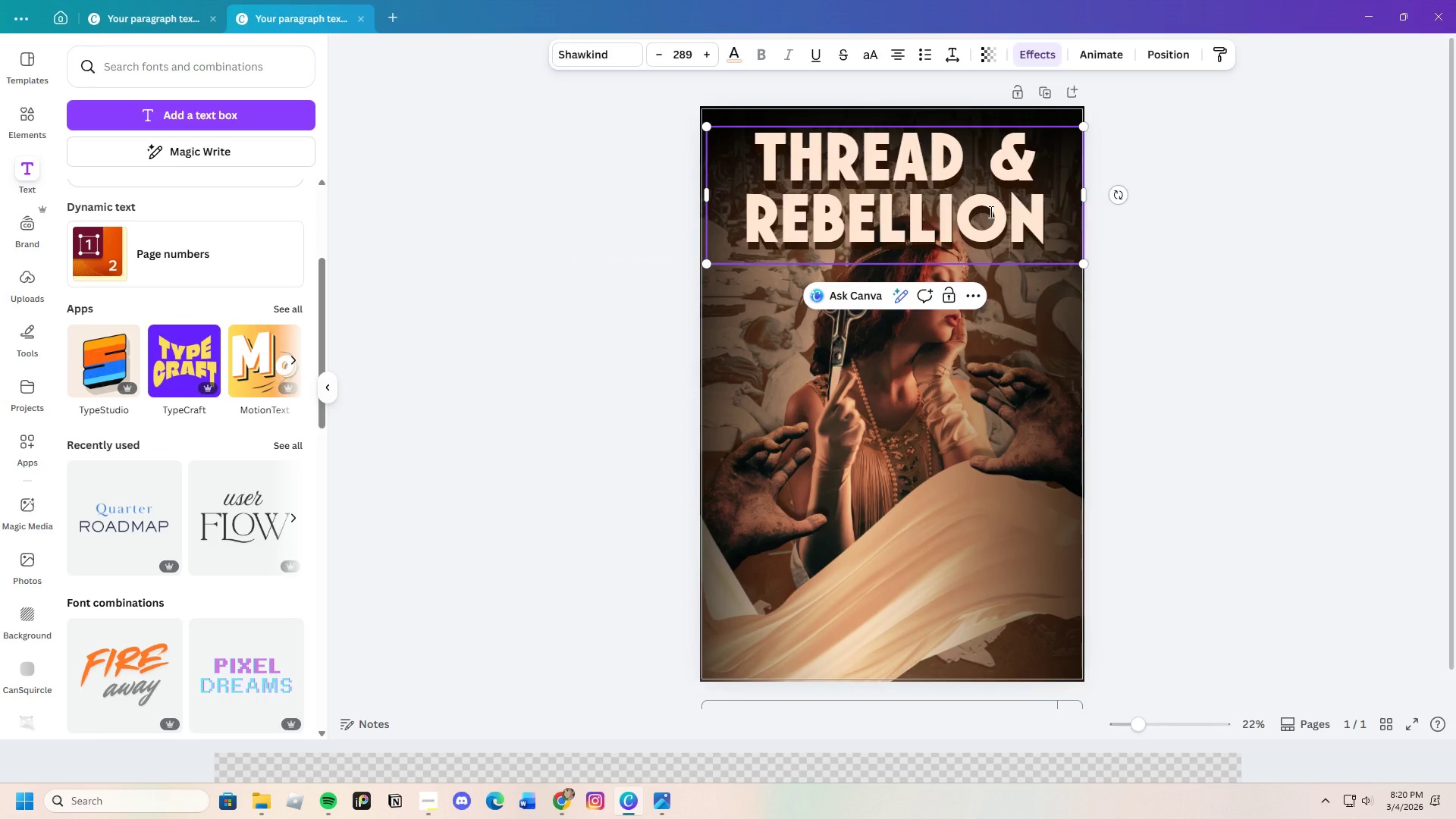 
left_click([1213, 375])
 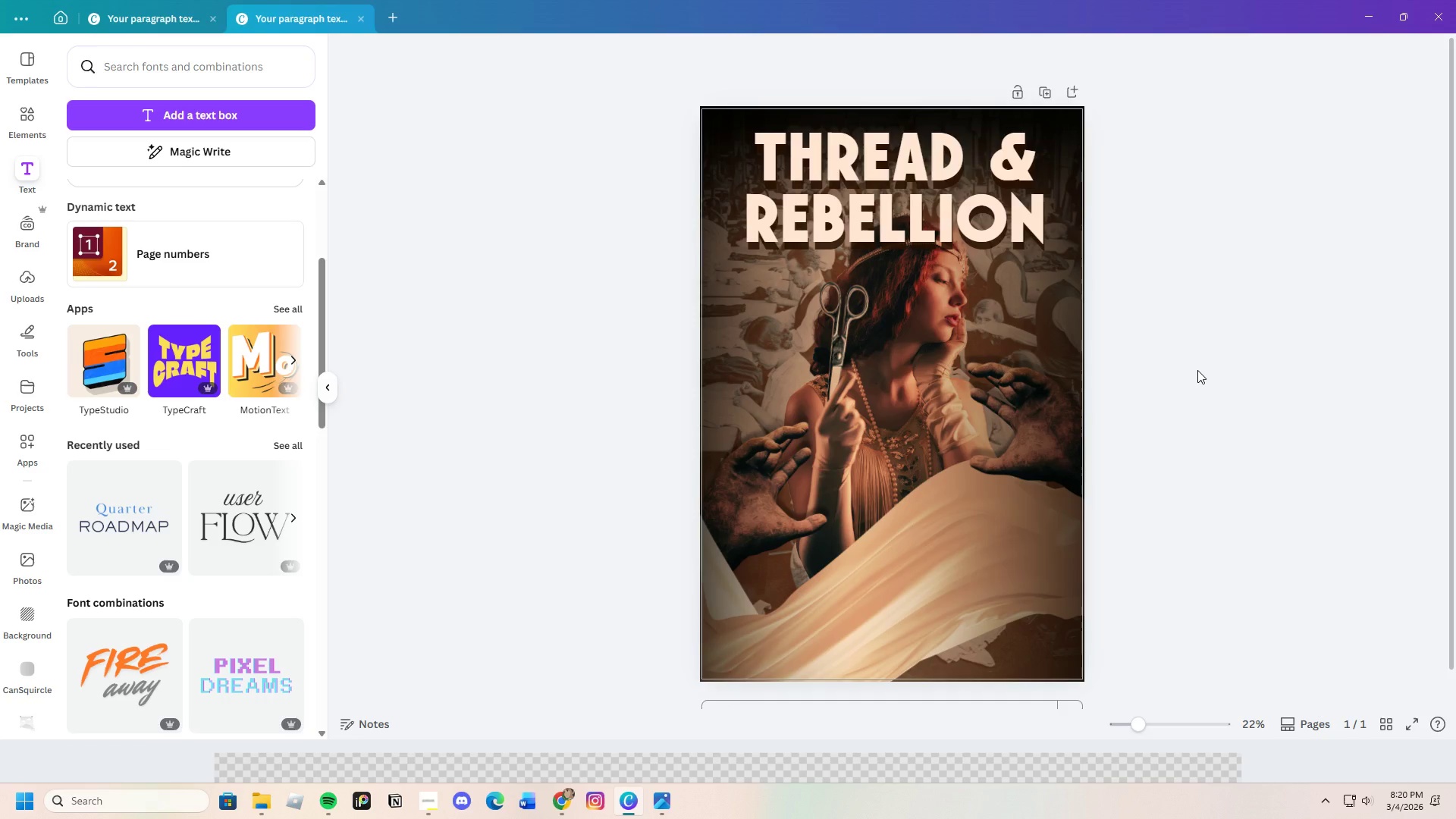 
wait(14.62)
 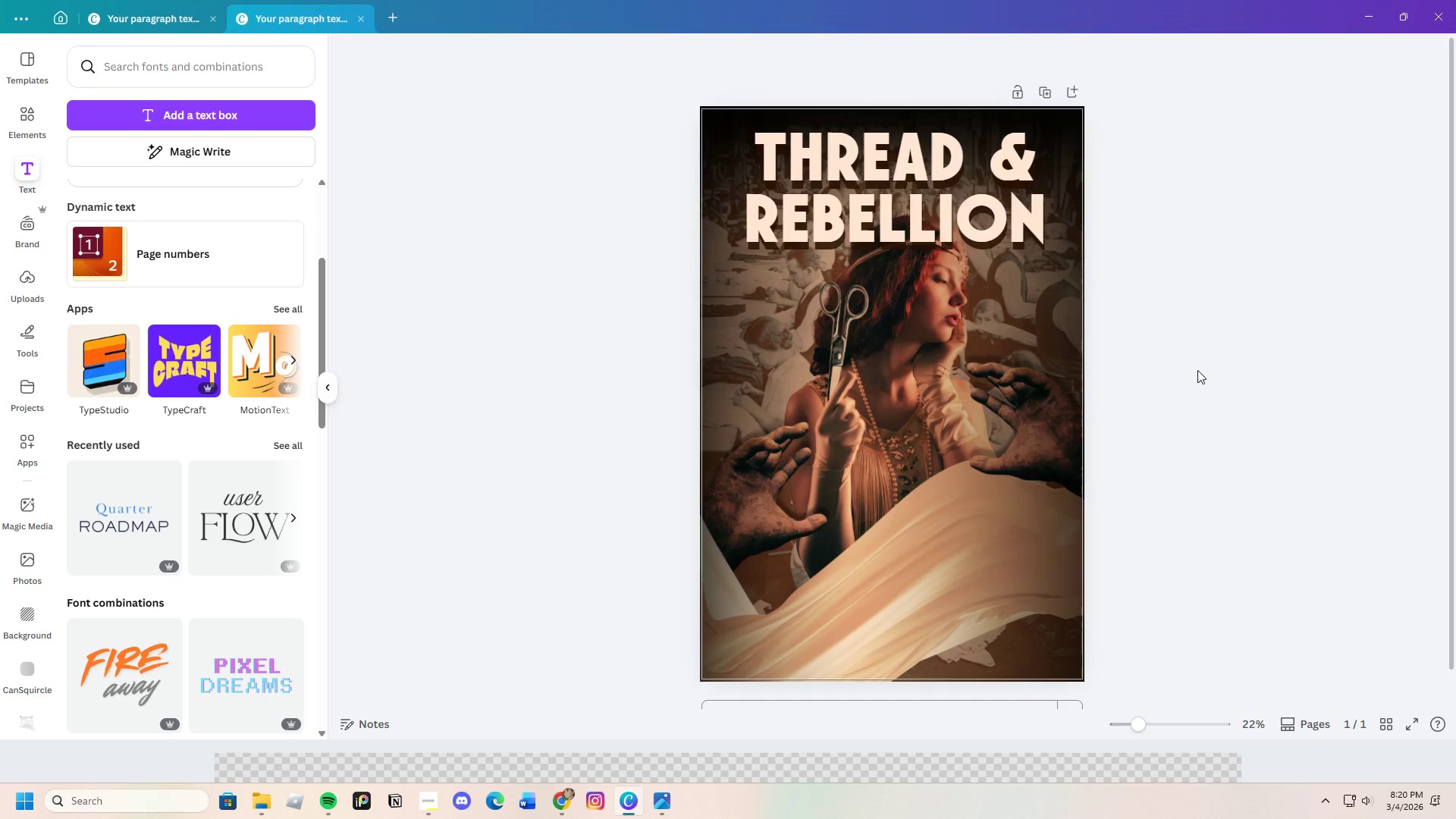 
left_click([1032, 226])
 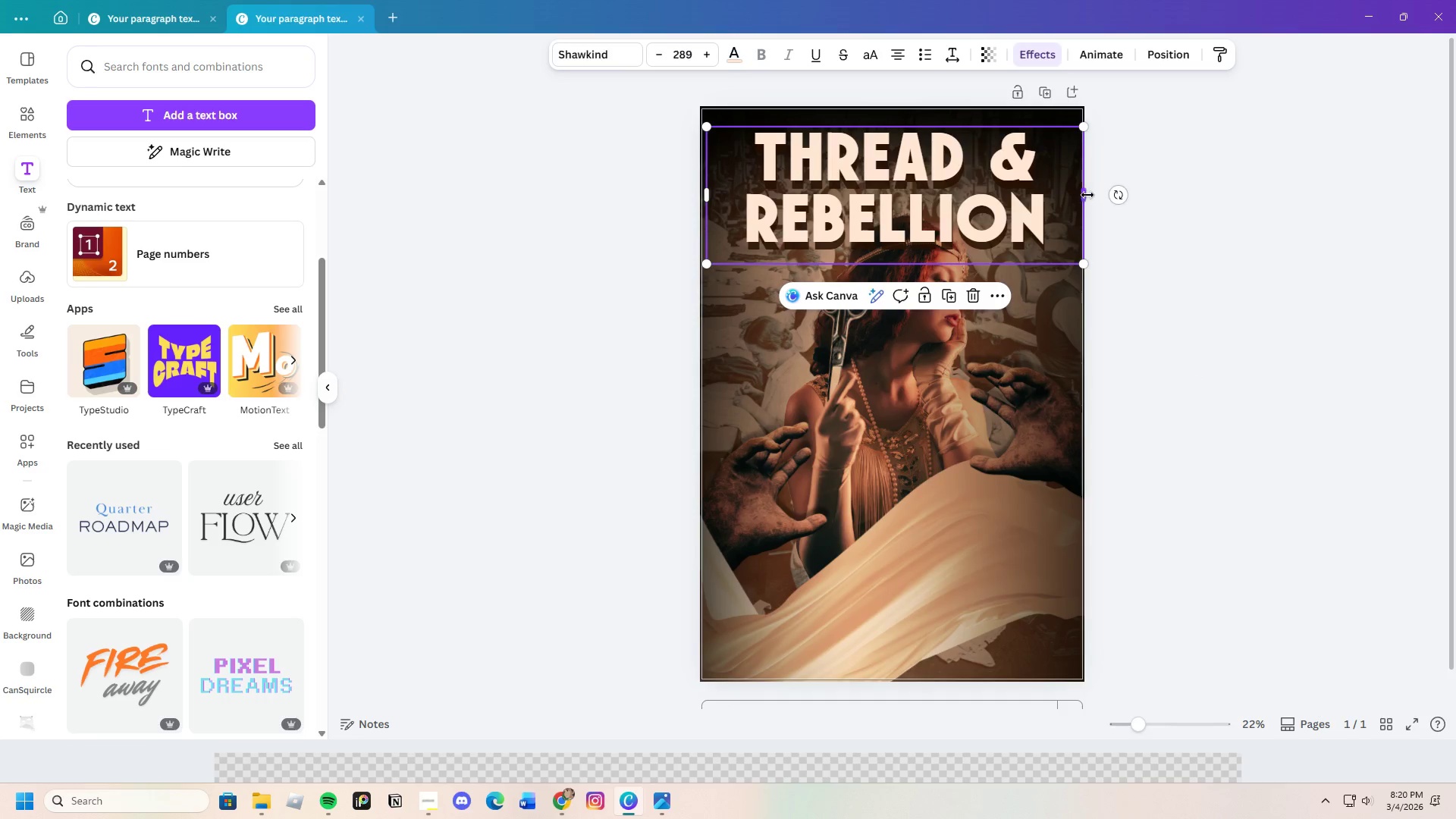 
left_click_drag(start_coordinate=[1087, 195], to_coordinate=[1018, 195])
 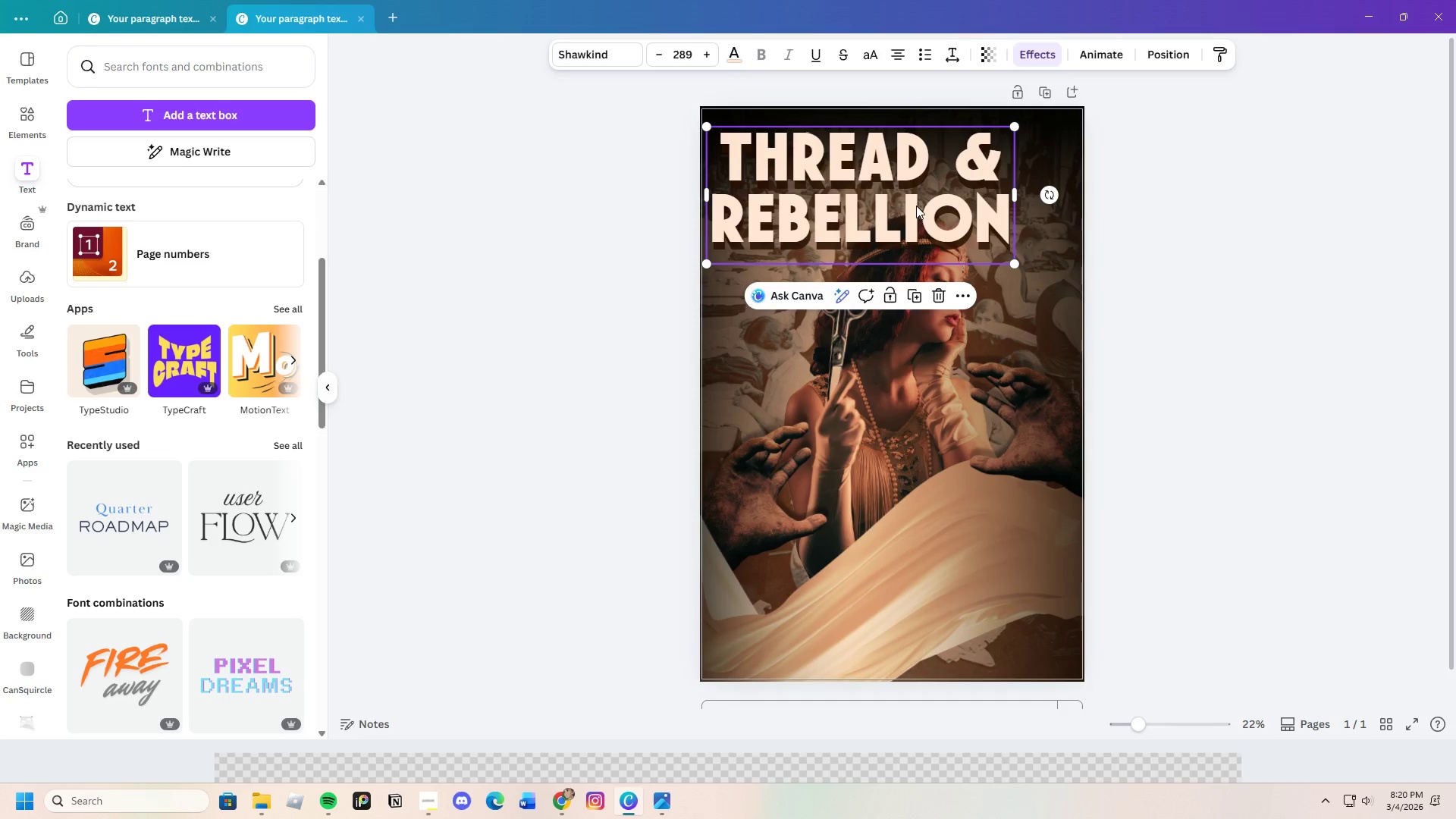 
left_click_drag(start_coordinate=[916, 205], to_coordinate=[951, 201])
 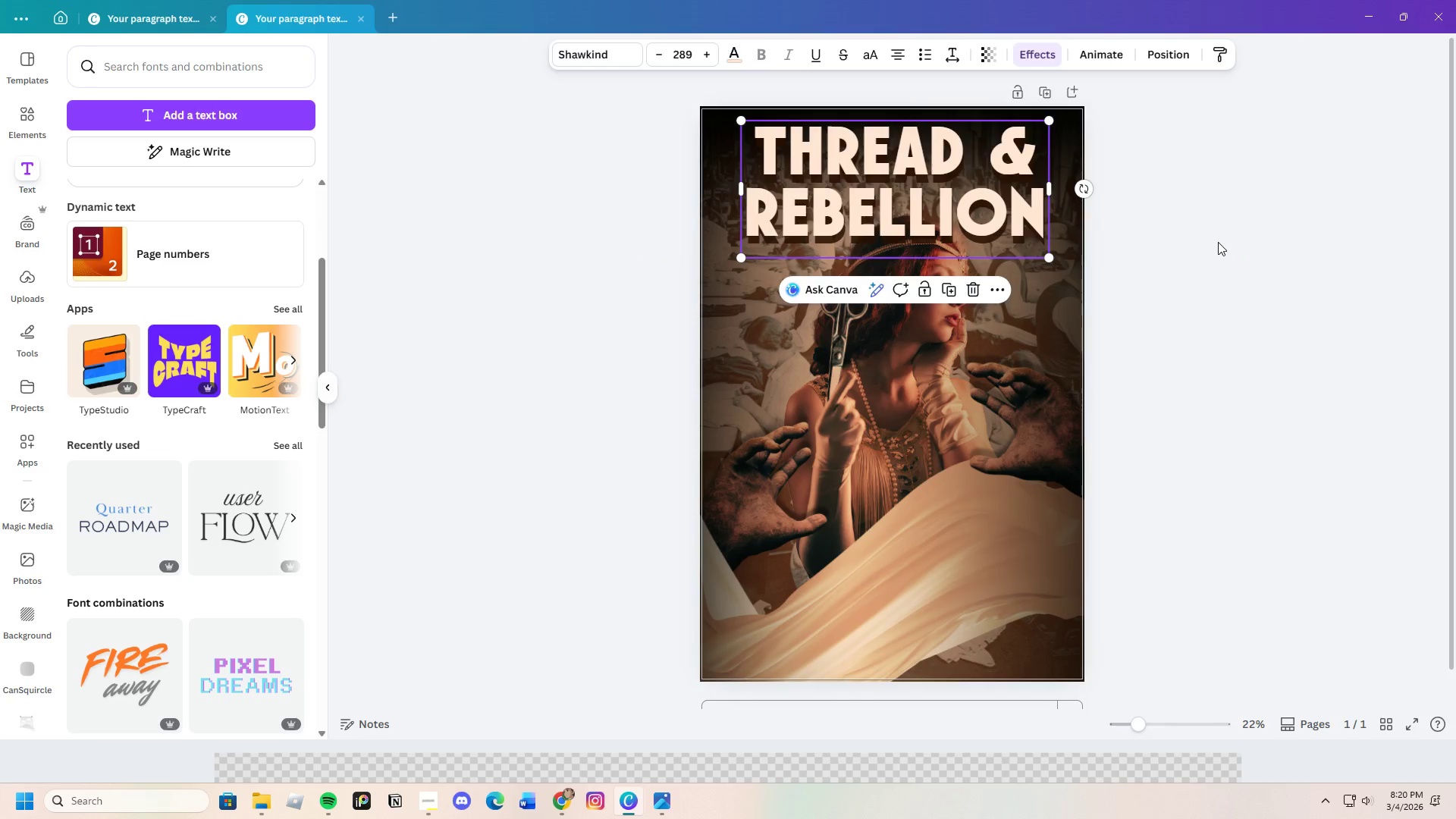 
left_click([1218, 242])
 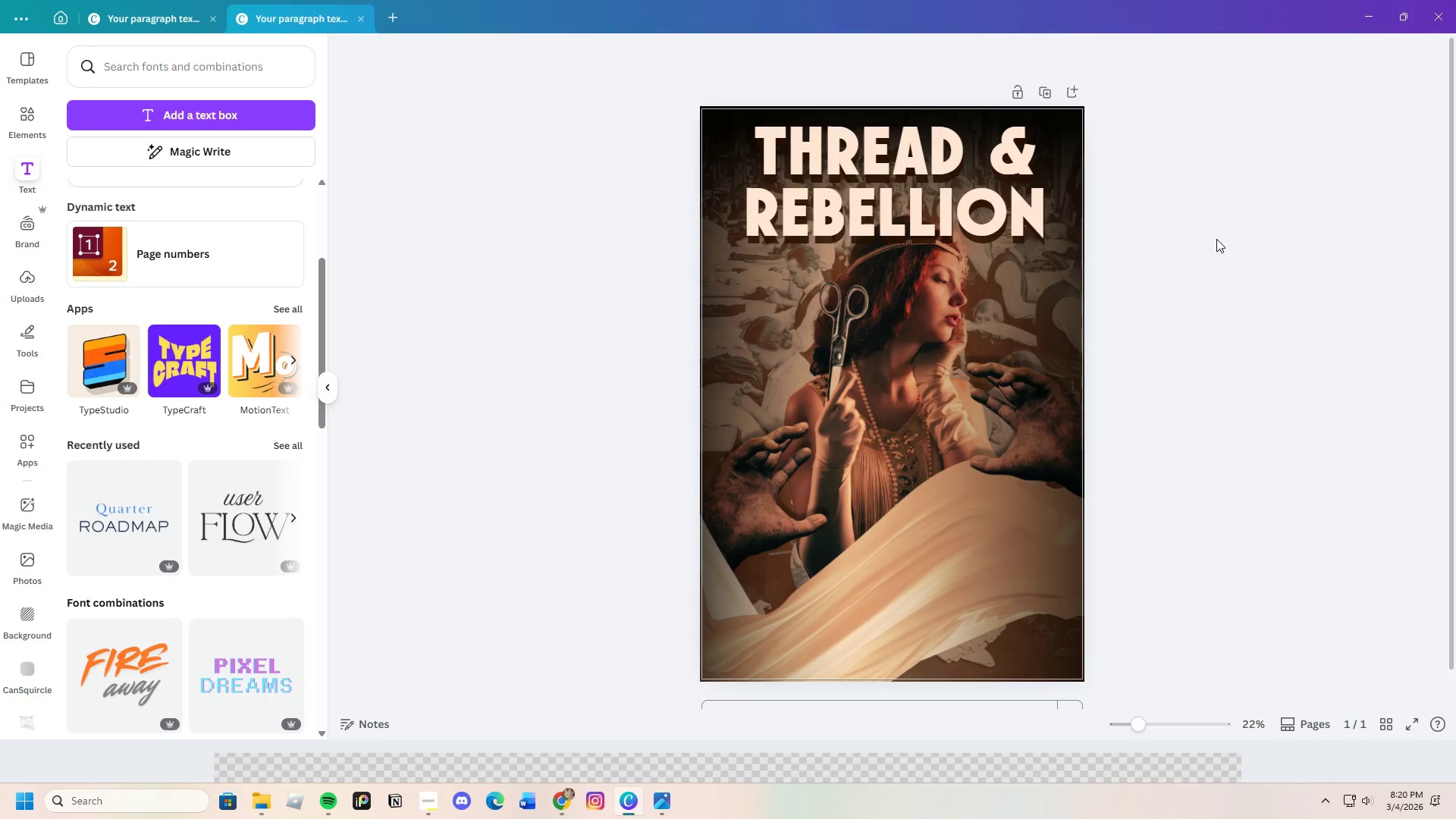 
left_click([1196, 208])
 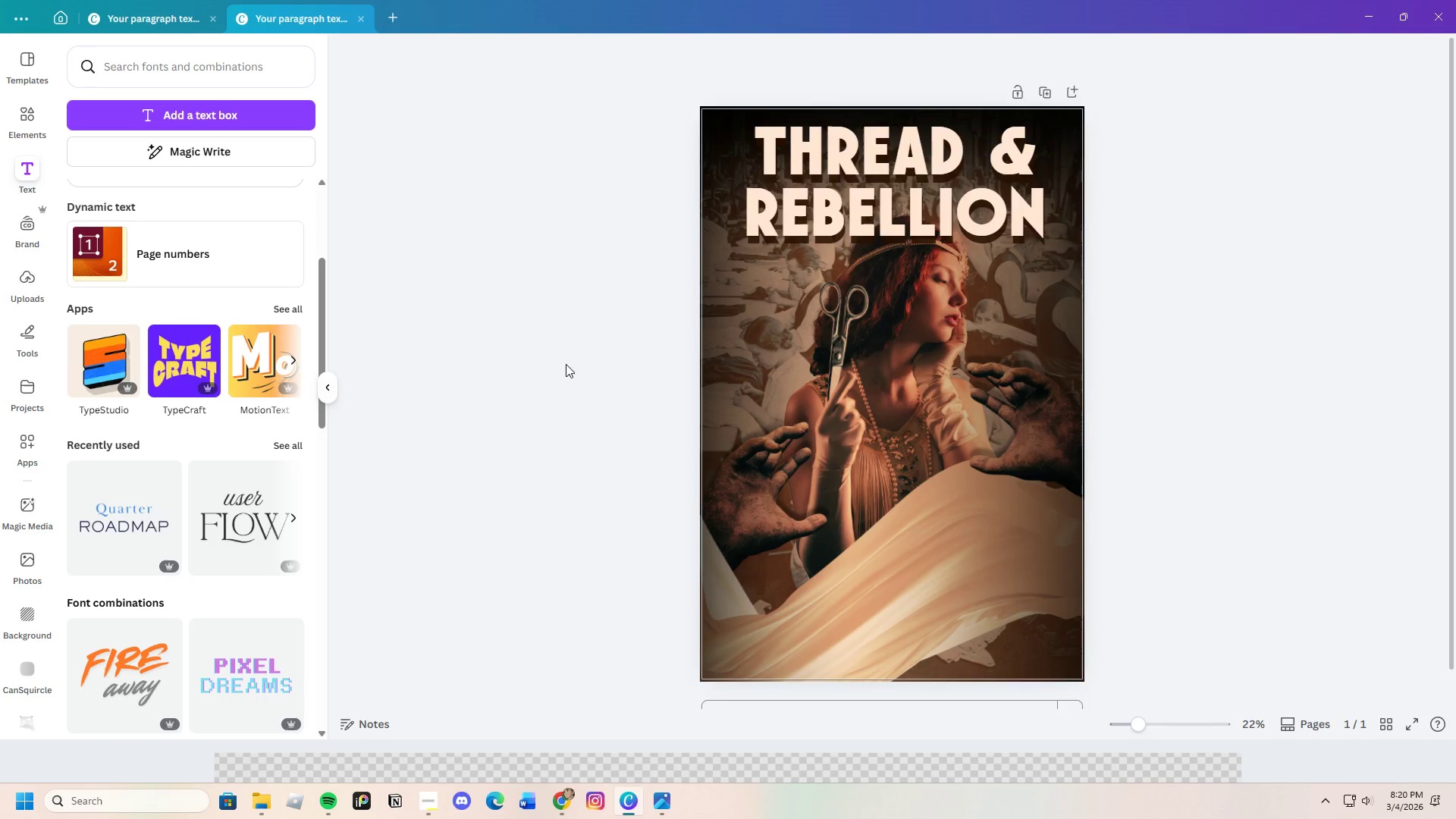 
left_click([1199, 420])
 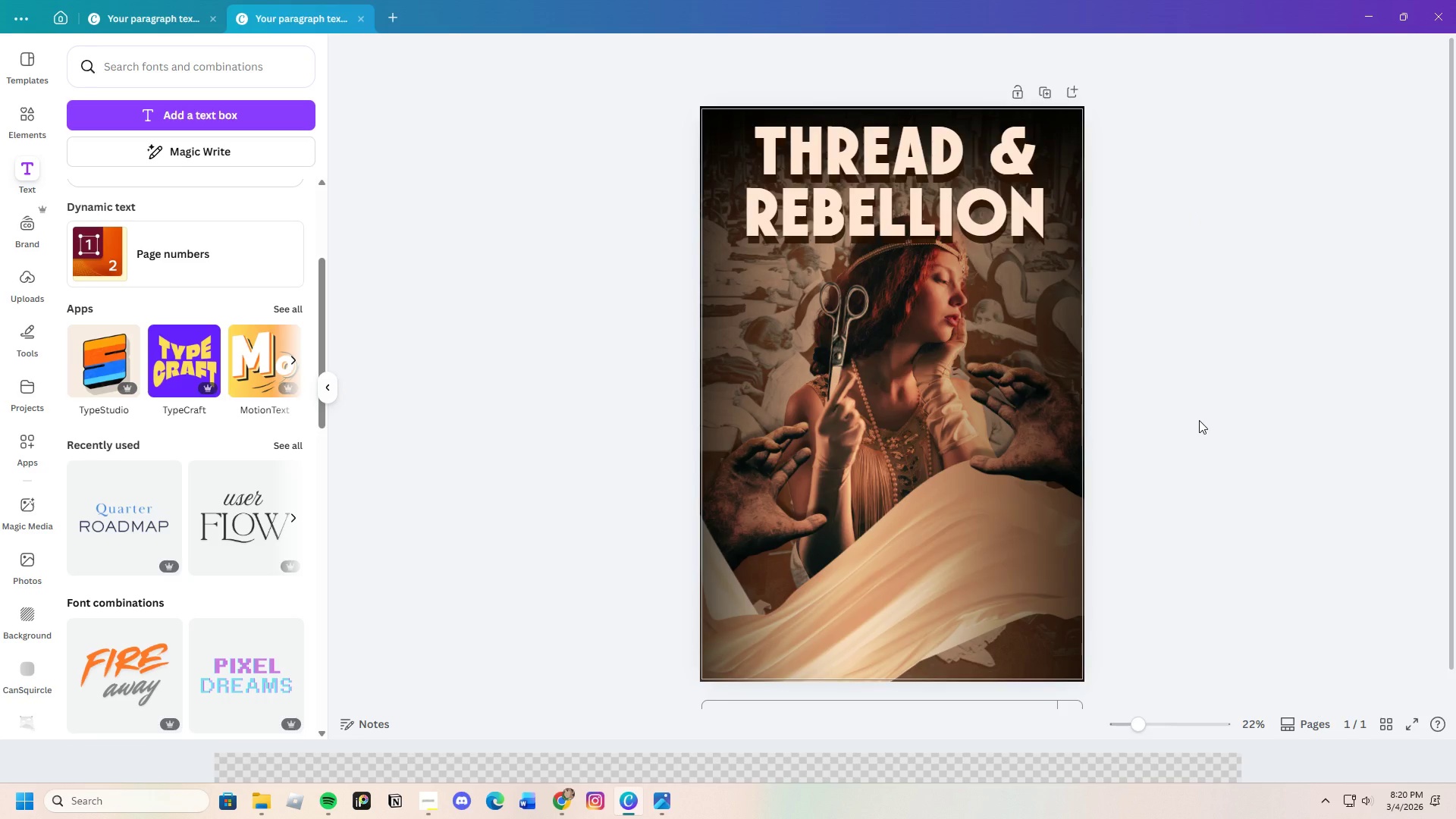 
wait(6.69)
 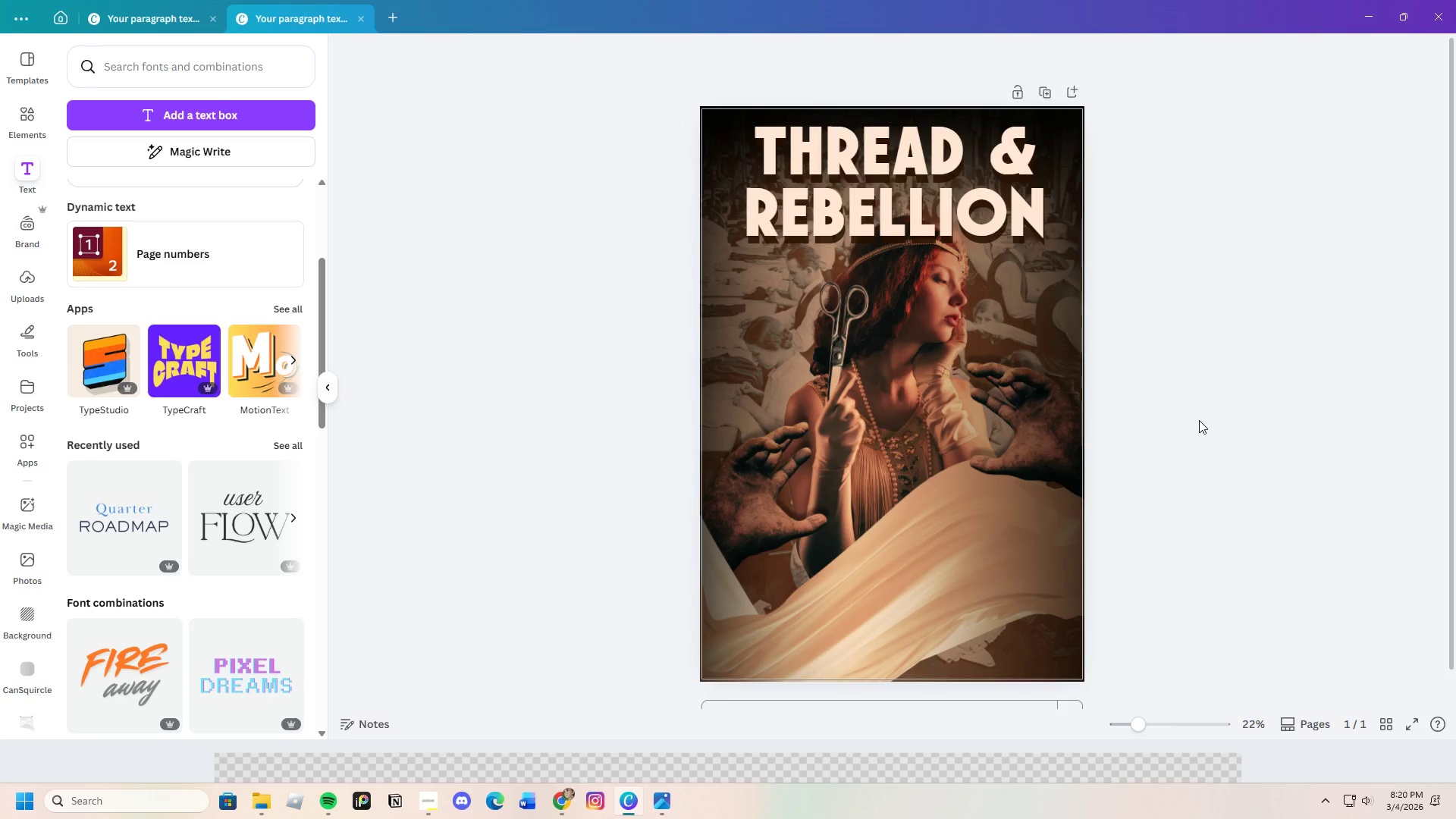 
scroll: coordinate [1141, 447], scroll_direction: up, amount: 2.0
 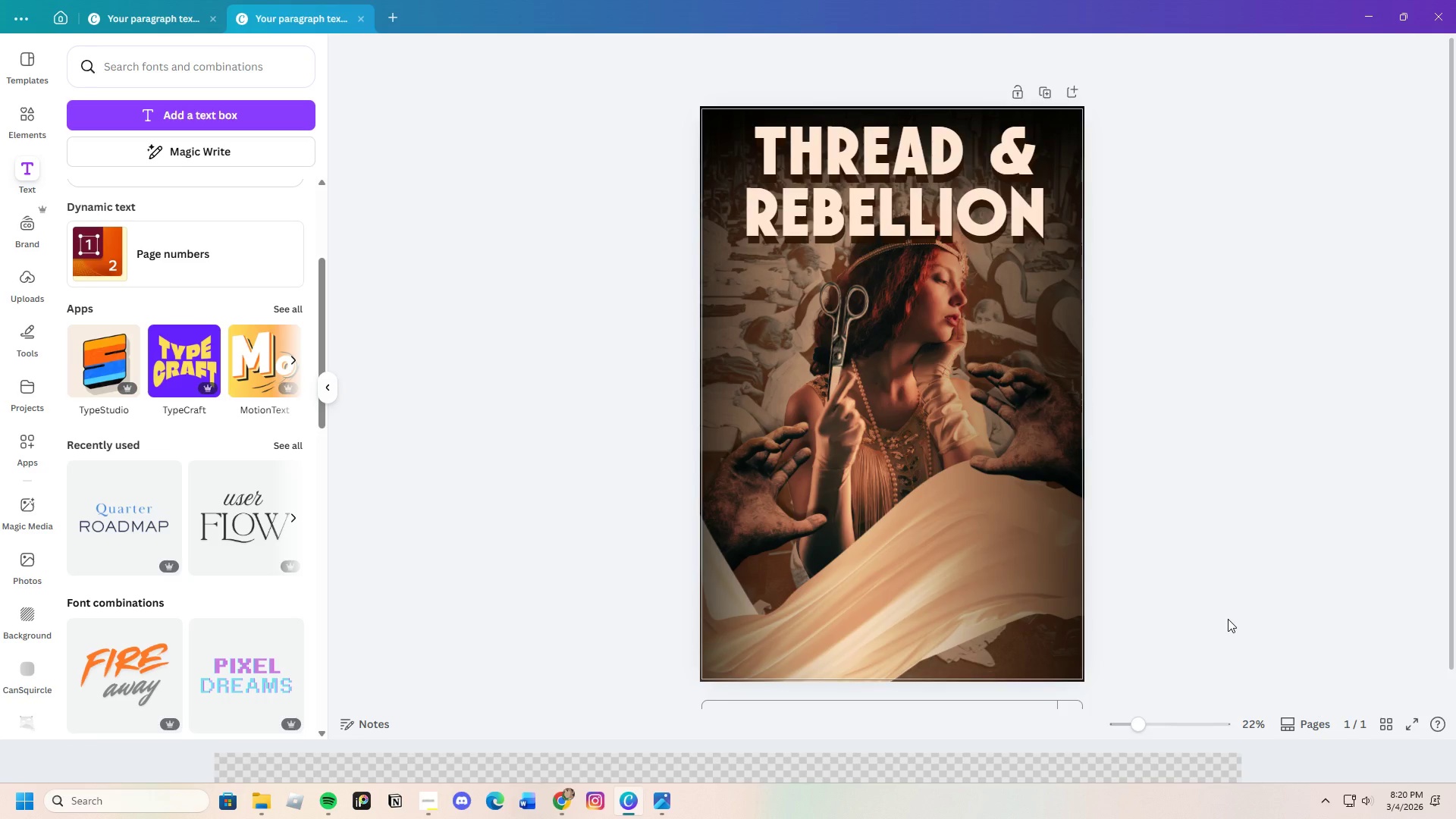 
scroll: coordinate [1226, 617], scroll_direction: down, amount: 3.0
 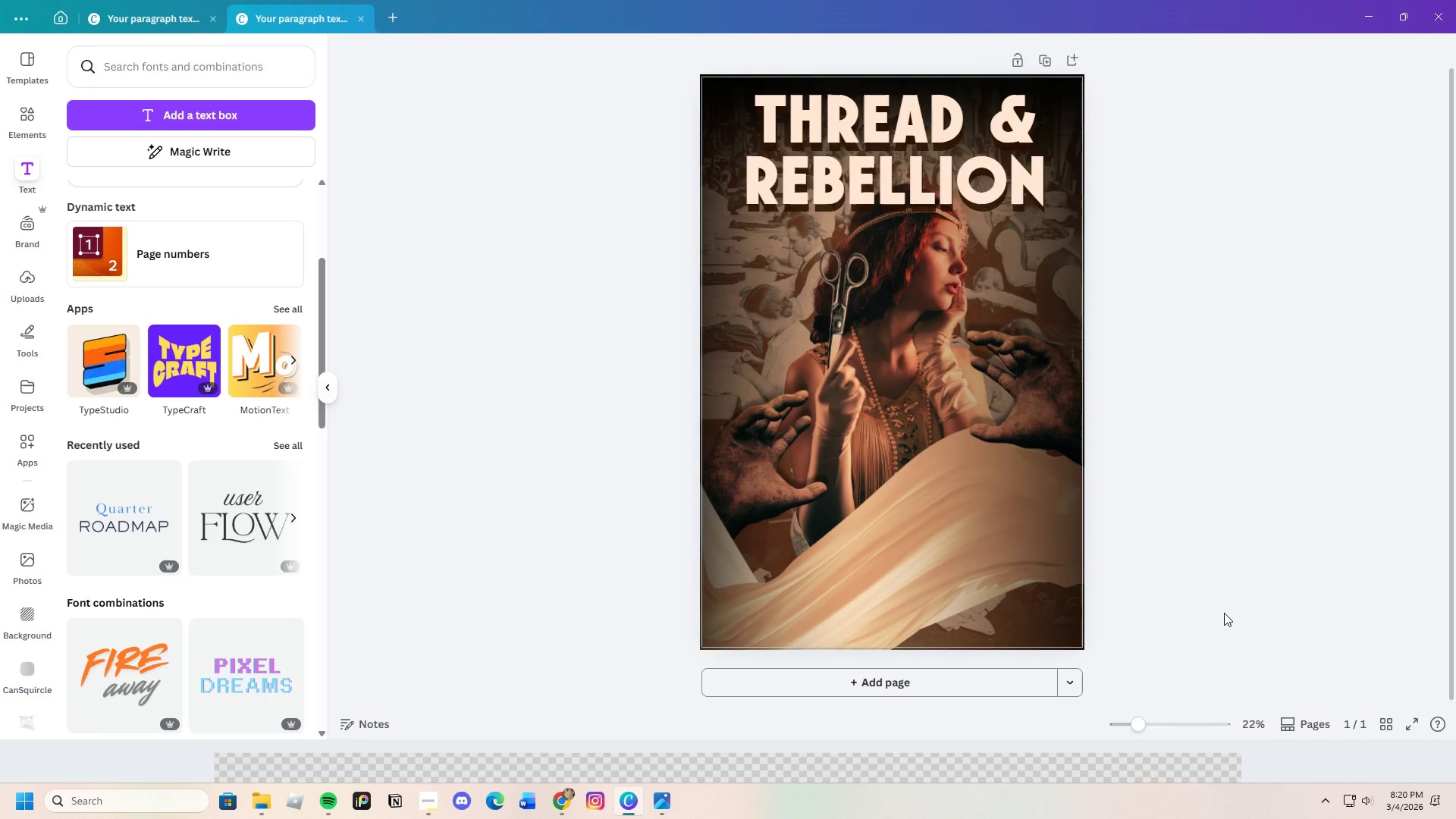 
scroll: coordinate [1224, 613], scroll_direction: up, amount: 2.0
 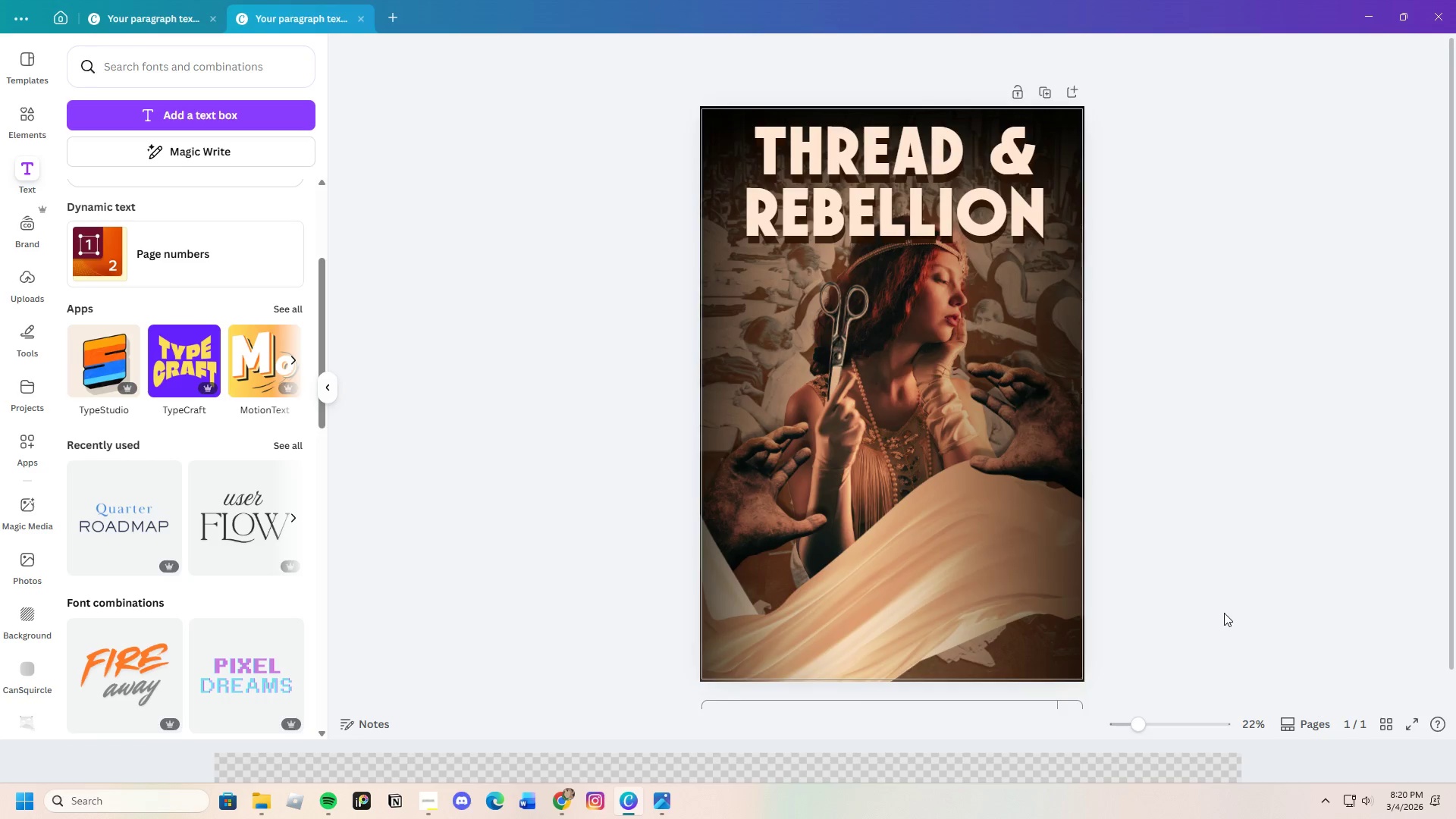 
scroll: coordinate [1224, 613], scroll_direction: down, amount: 2.0
 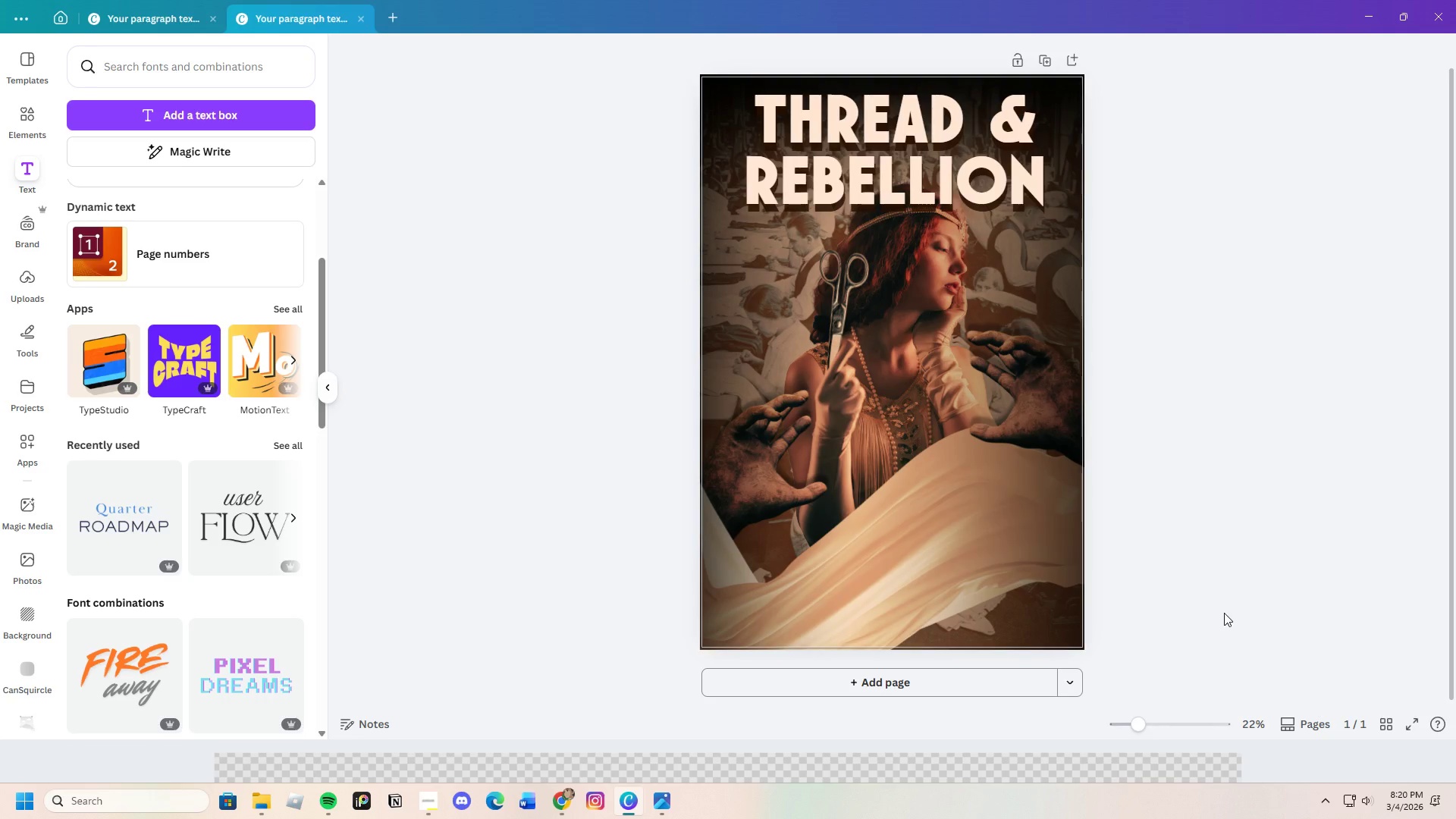 
scroll: coordinate [1224, 613], scroll_direction: up, amount: 1.0
 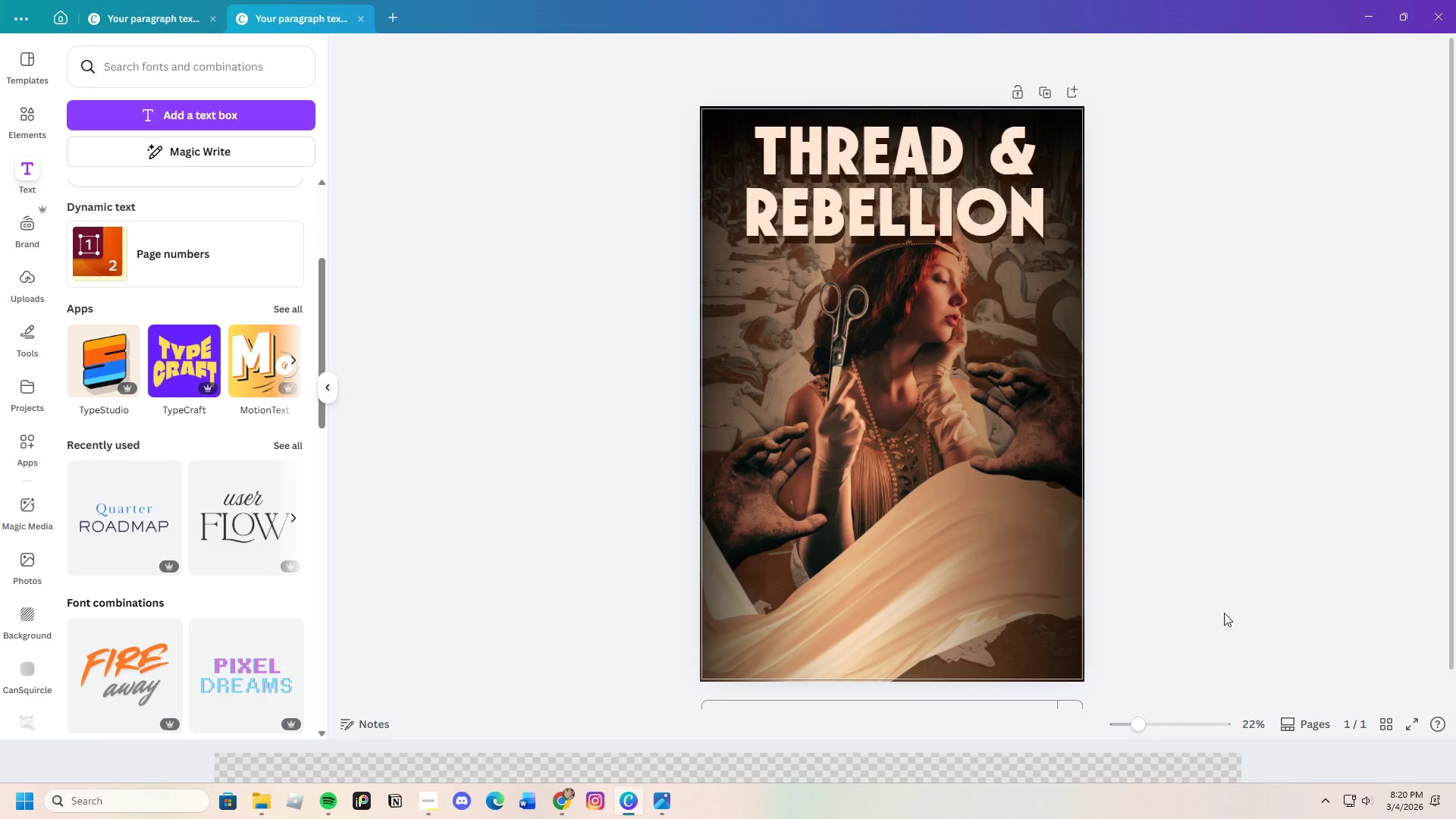 
scroll: coordinate [1224, 613], scroll_direction: down, amount: 1.0
 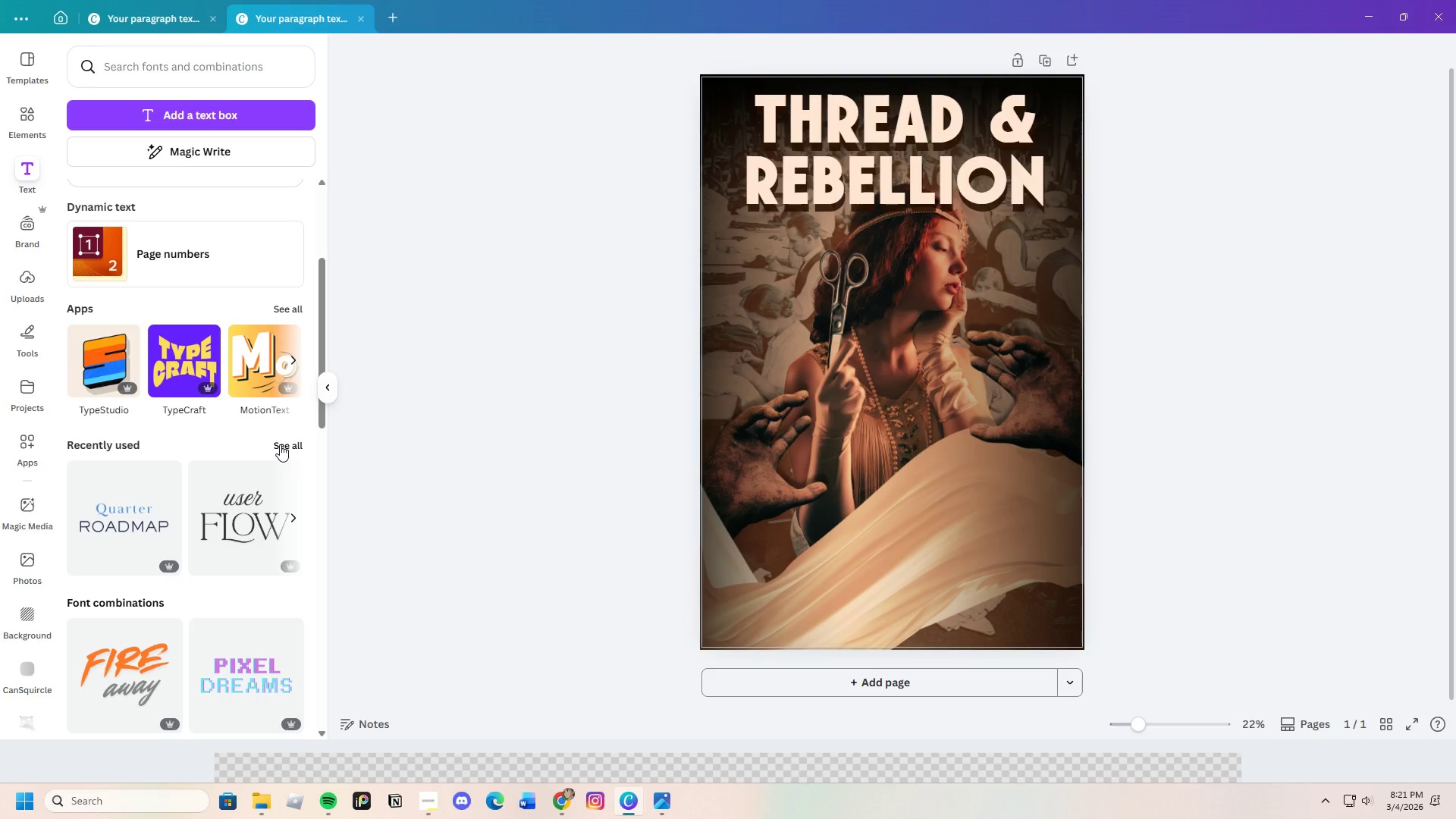 
wait(8.01)
 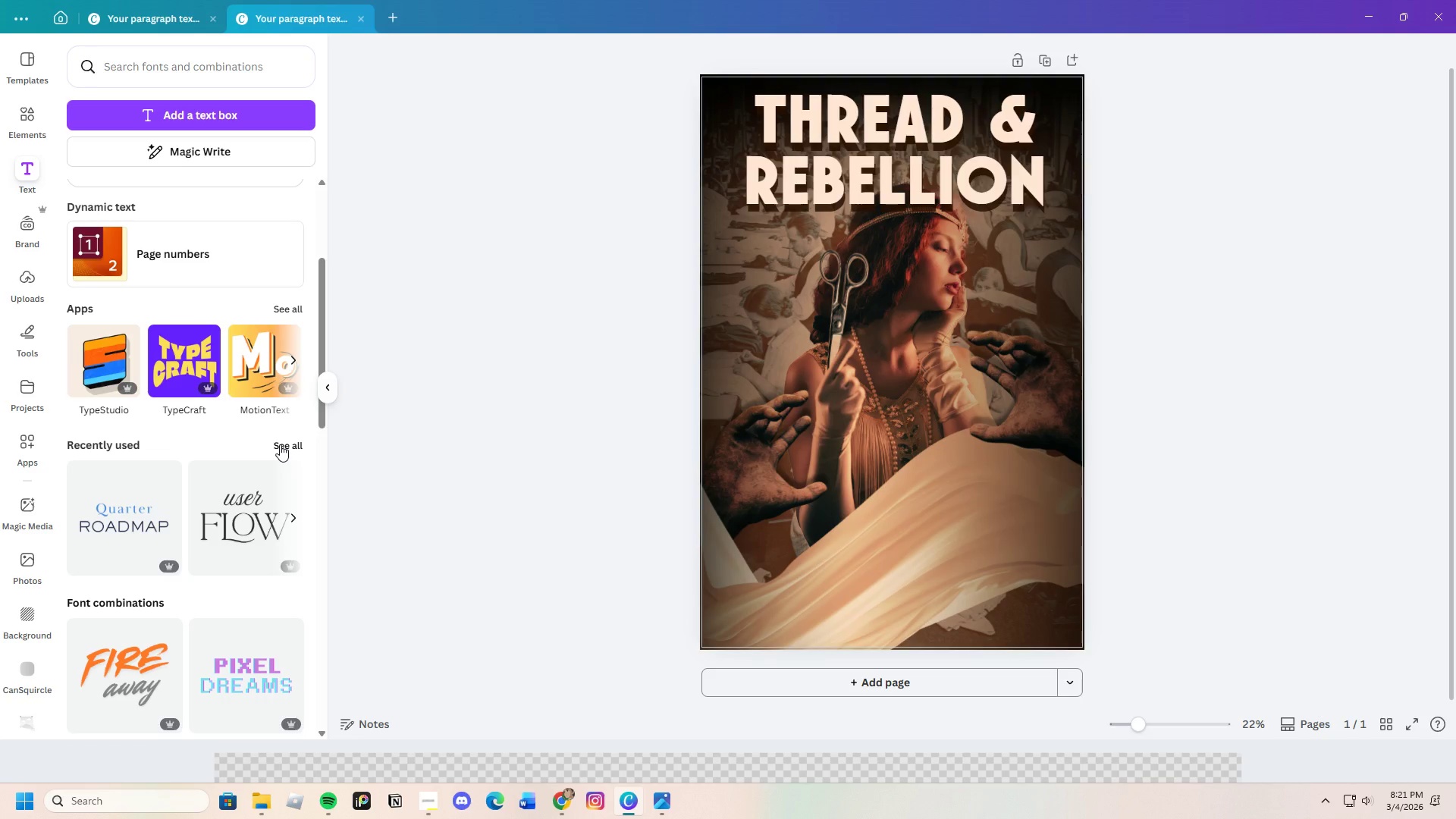 
scroll: coordinate [160, 491], scroll_direction: down, amount: 34.0
 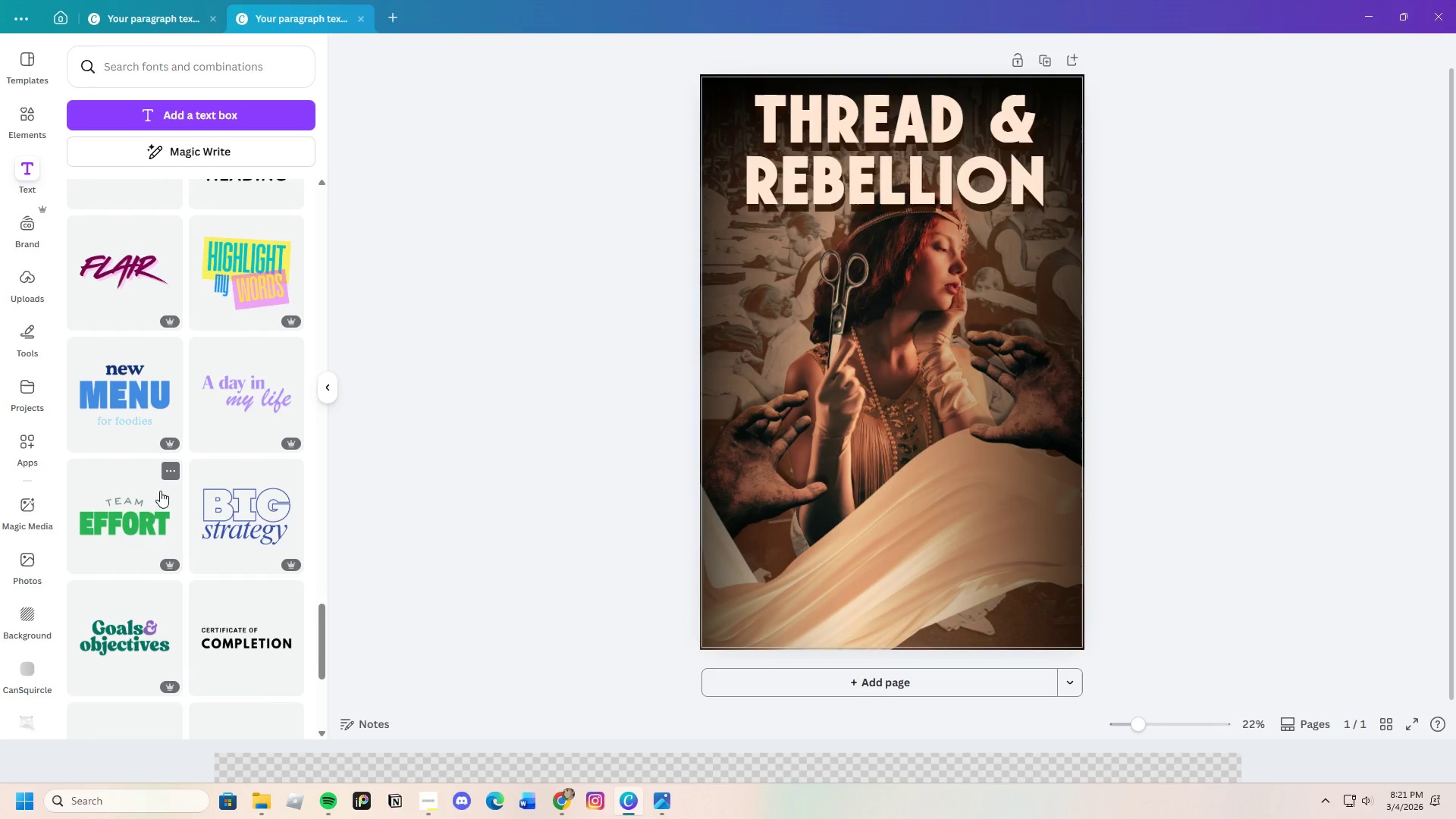 
scroll: coordinate [161, 491], scroll_direction: down, amount: 8.0
 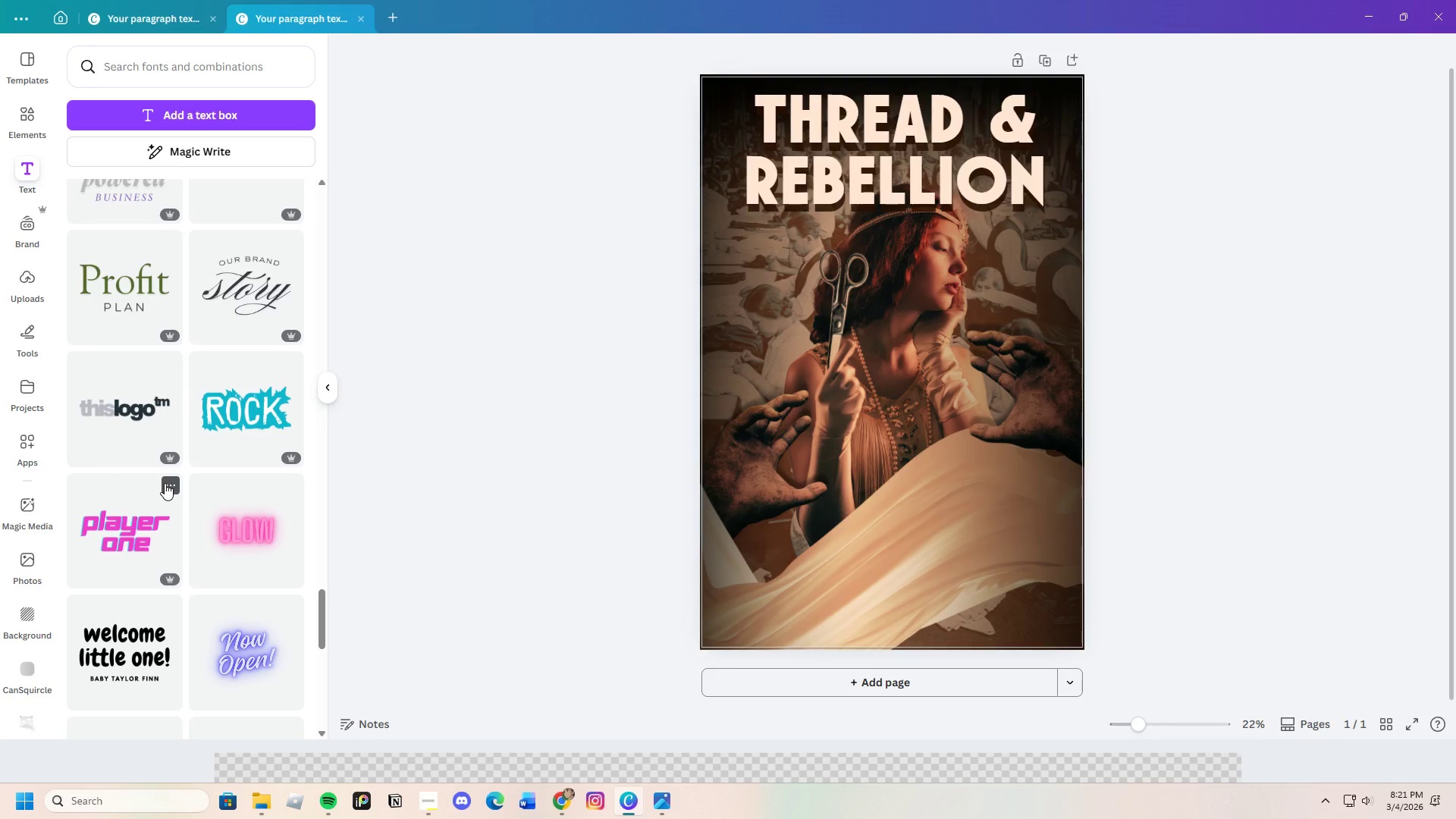 
wait(6.7)
 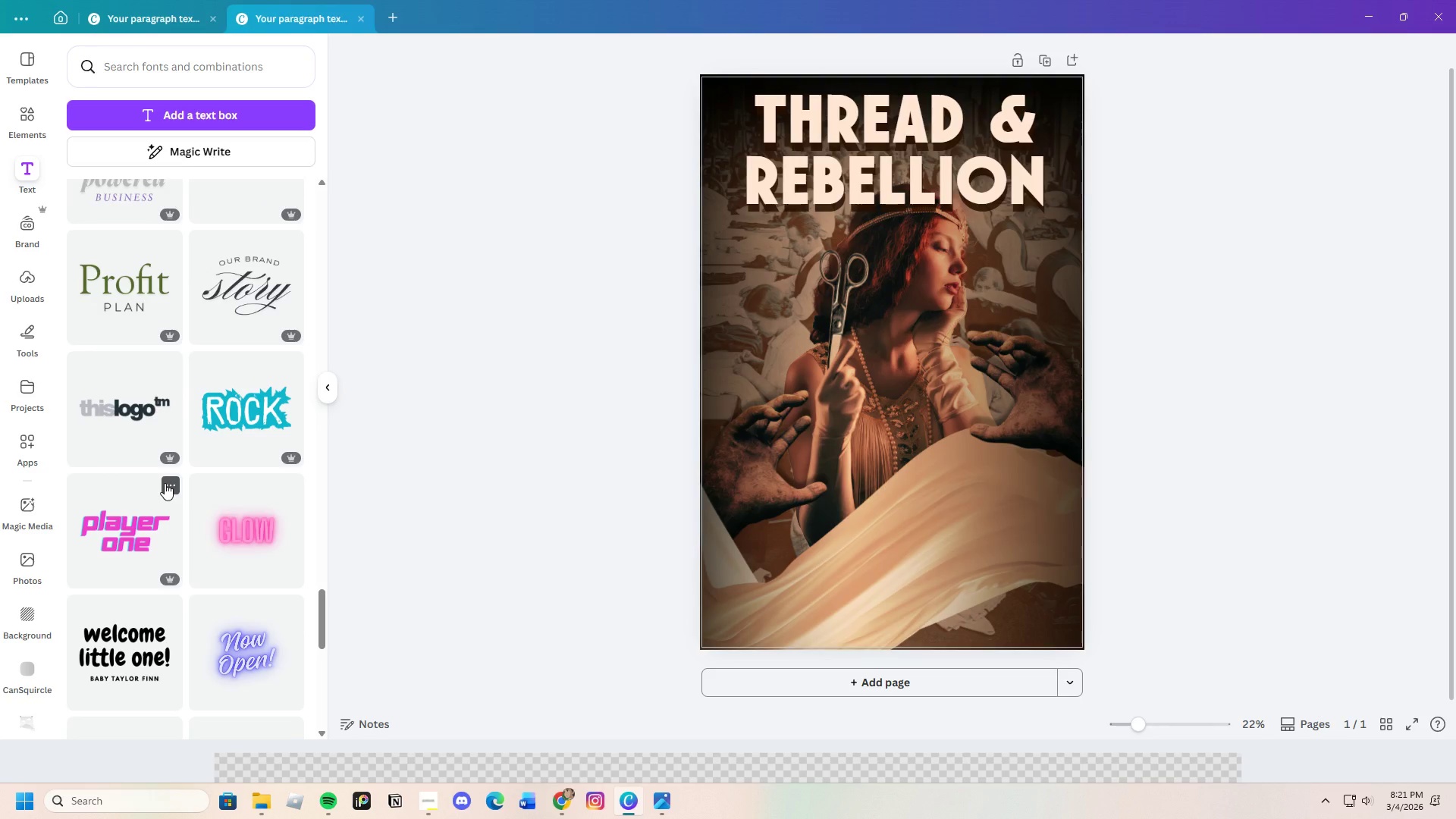 
scroll: coordinate [196, 494], scroll_direction: down, amount: 15.0
 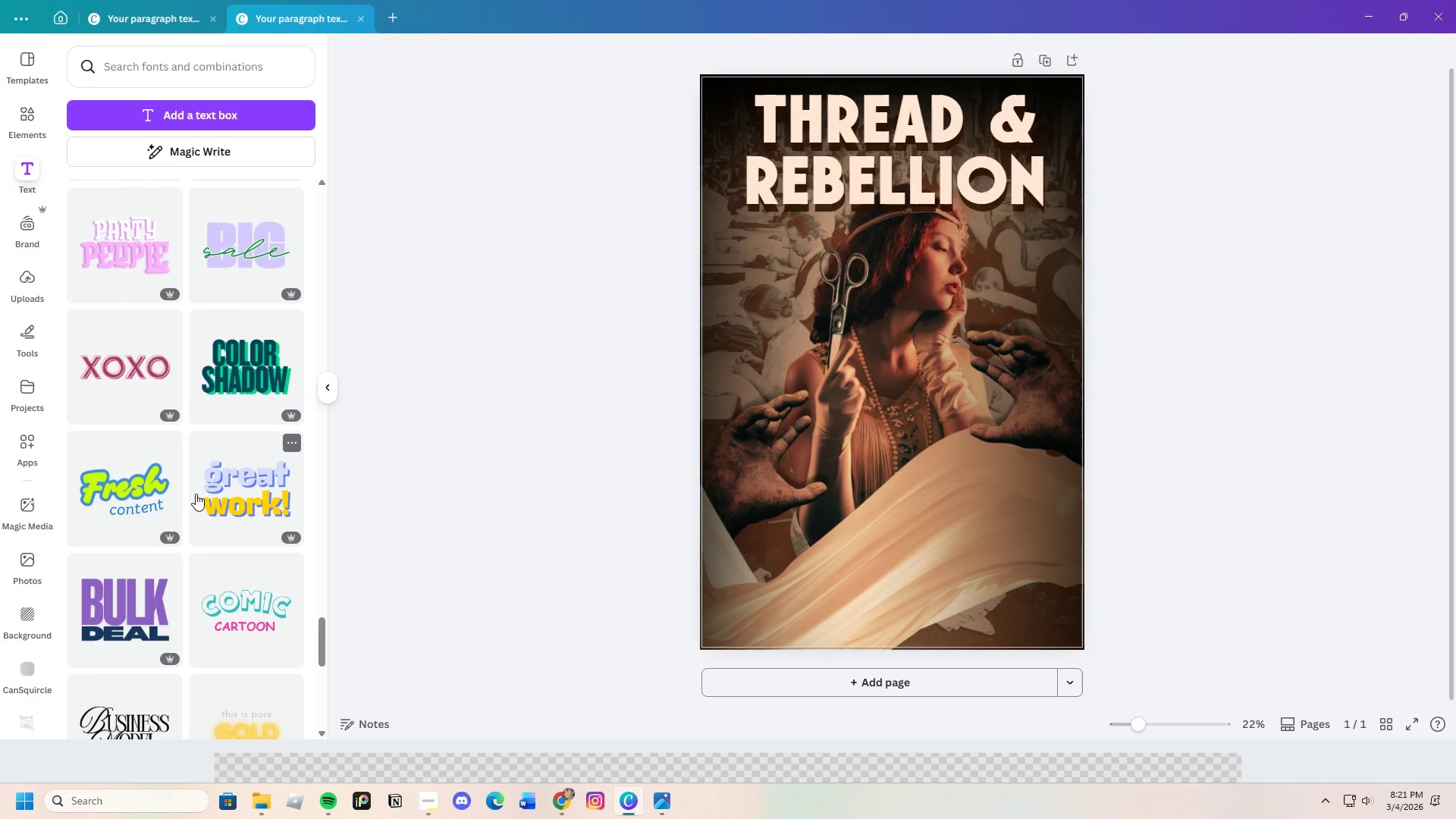 
wait(15.56)
 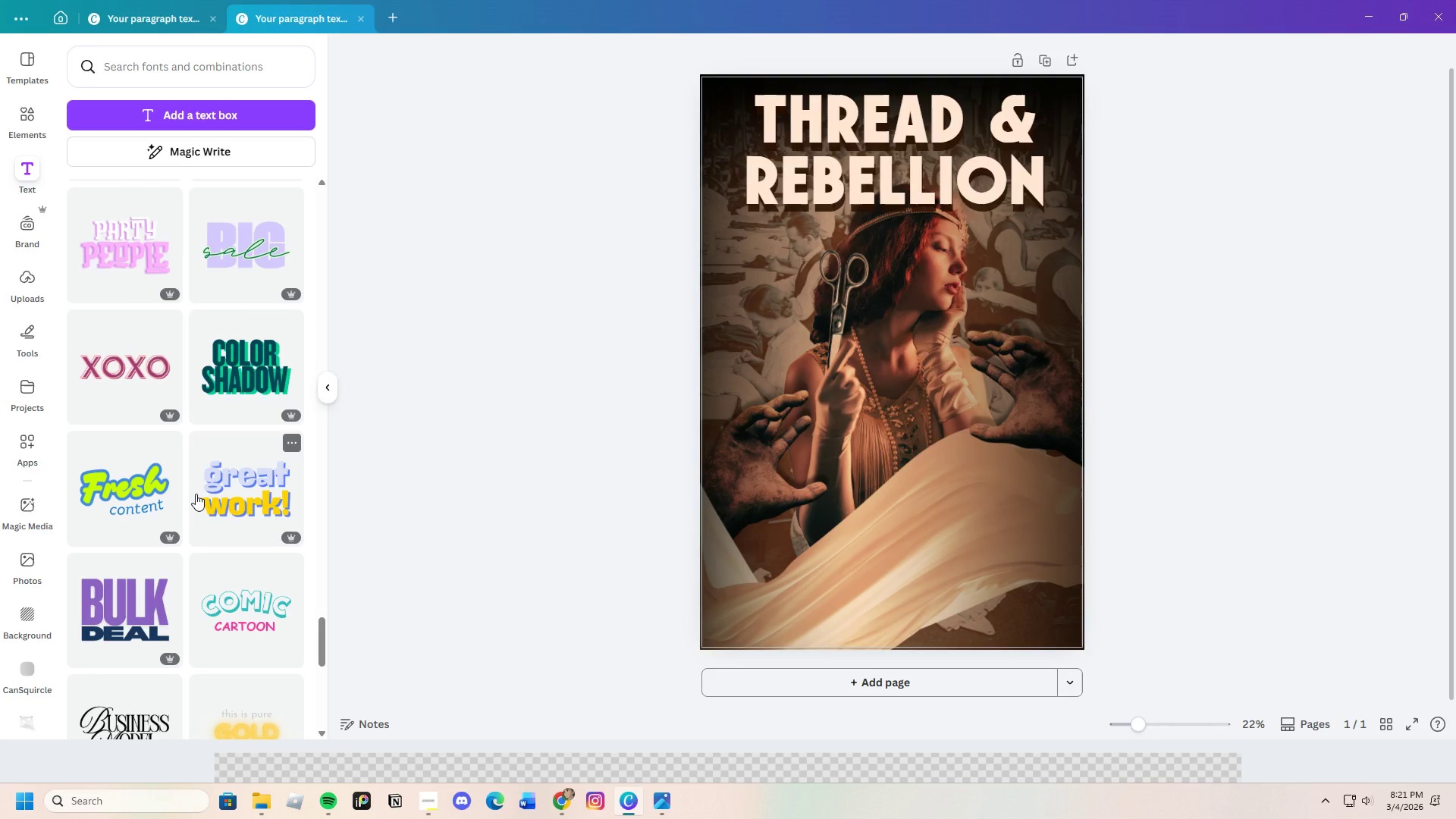 
left_click([40, 122])
 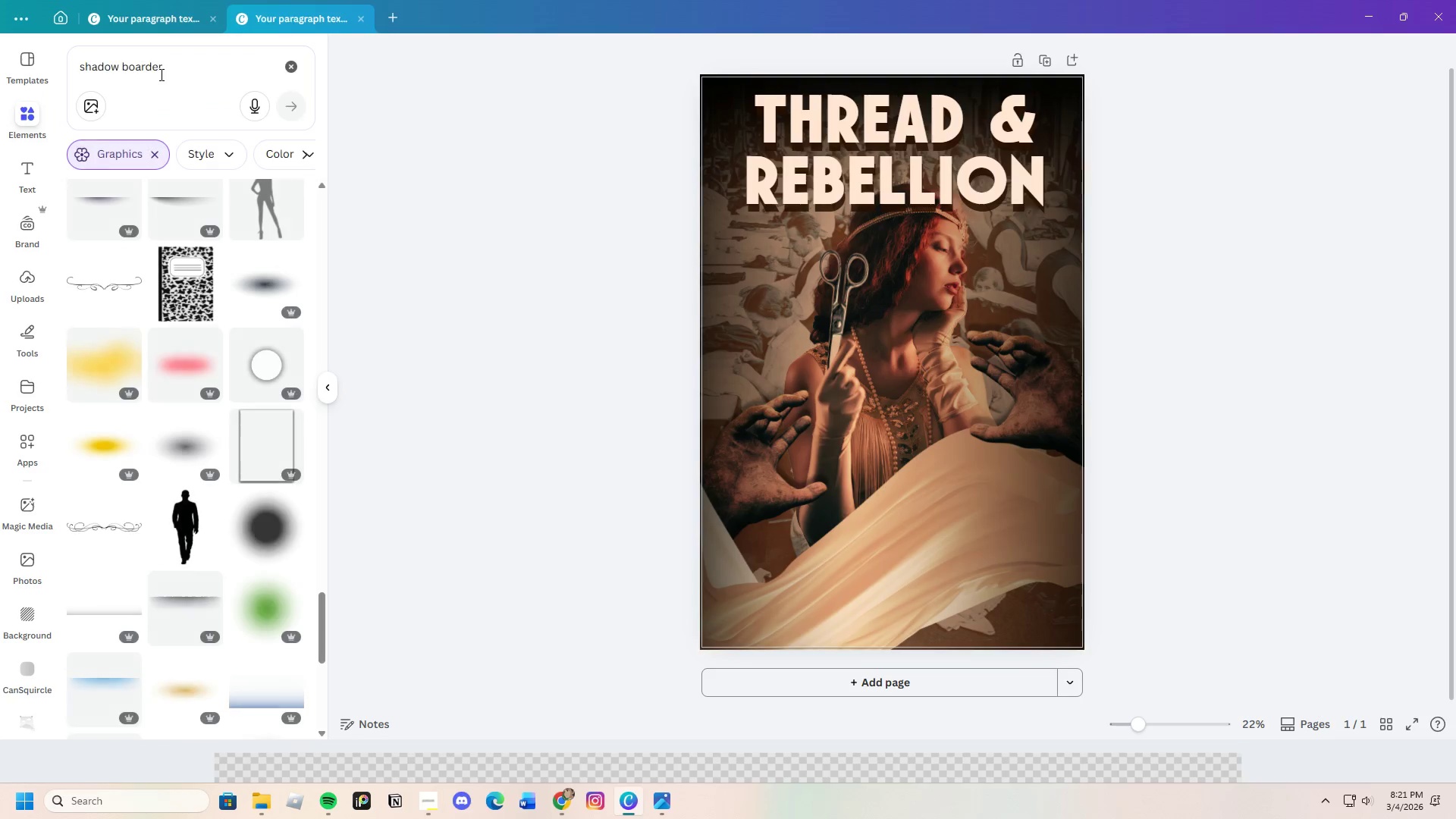 
left_click([160, 74])
 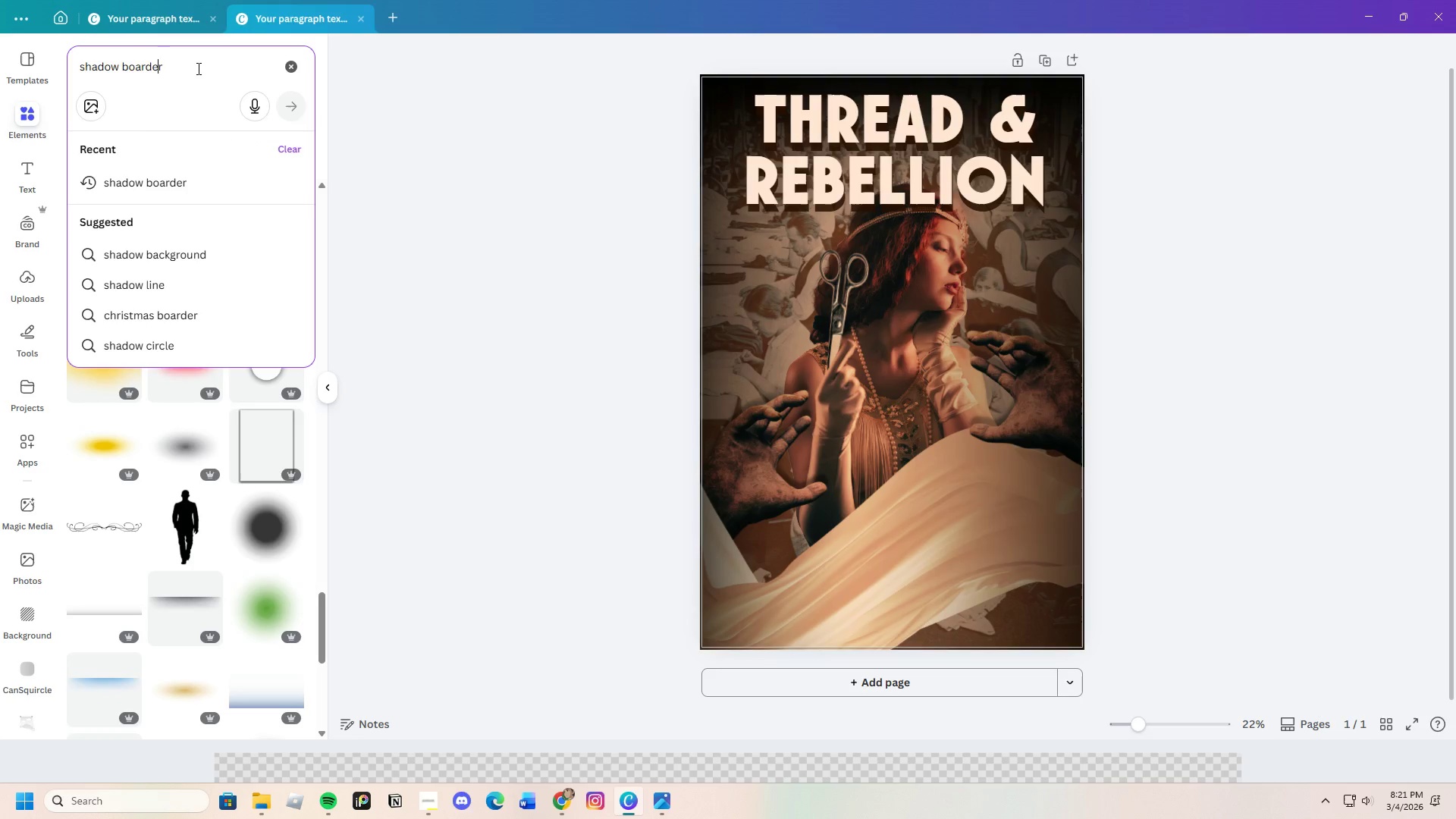 
left_click_drag(start_coordinate=[197, 68], to_coordinate=[67, 75])
 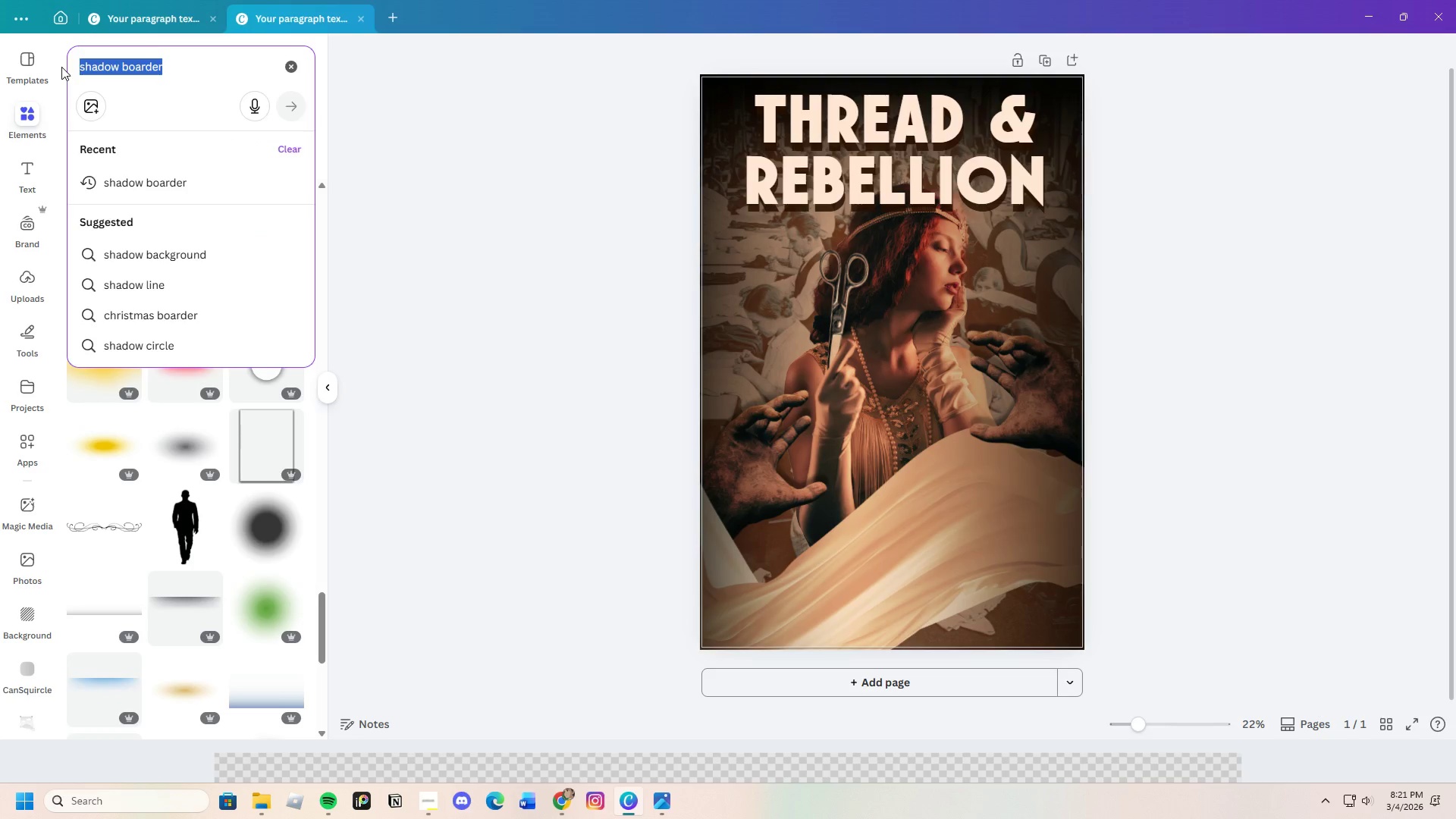 
key(Backspace)
type(lightning)
 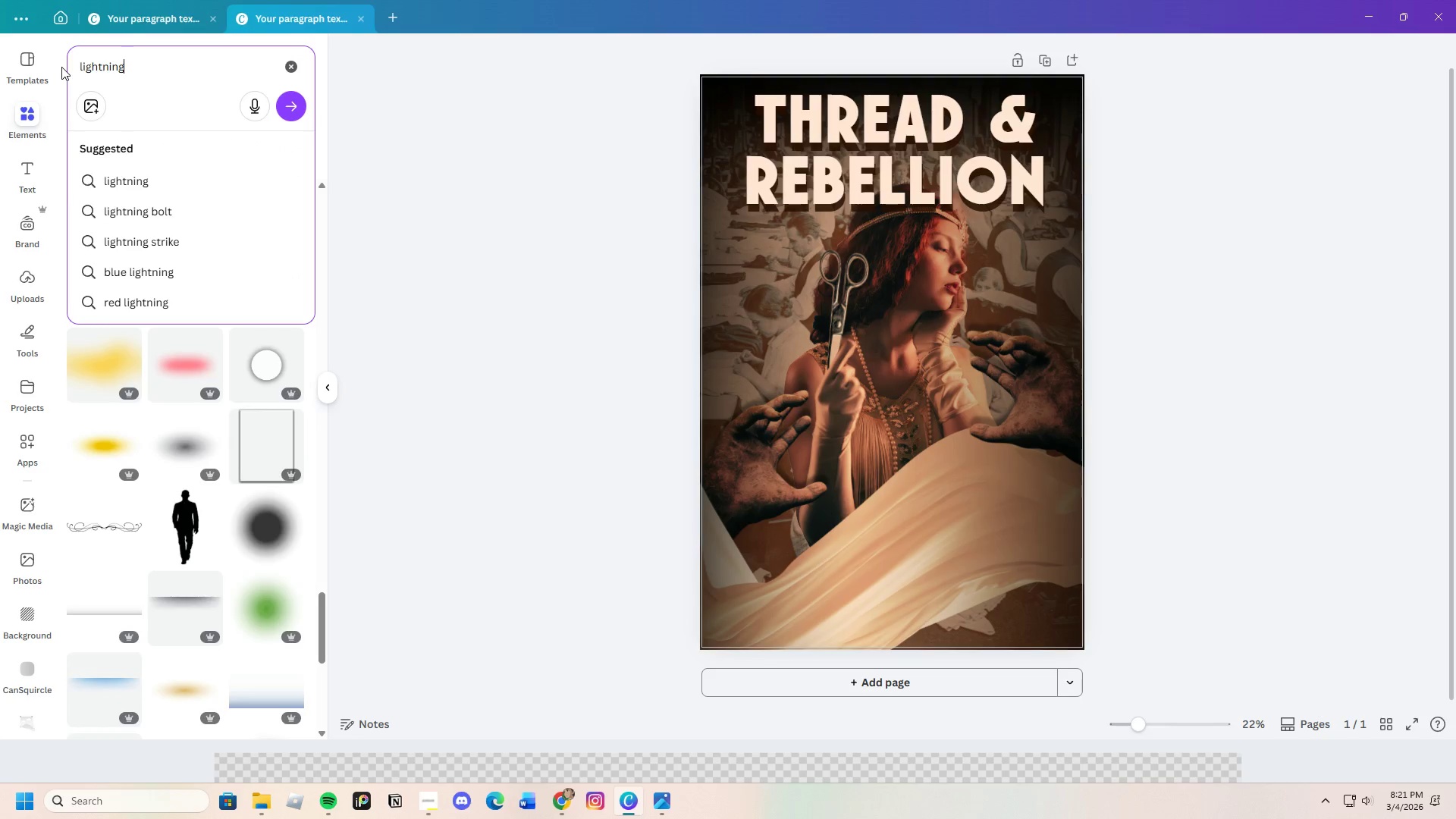 
key(Enter)
 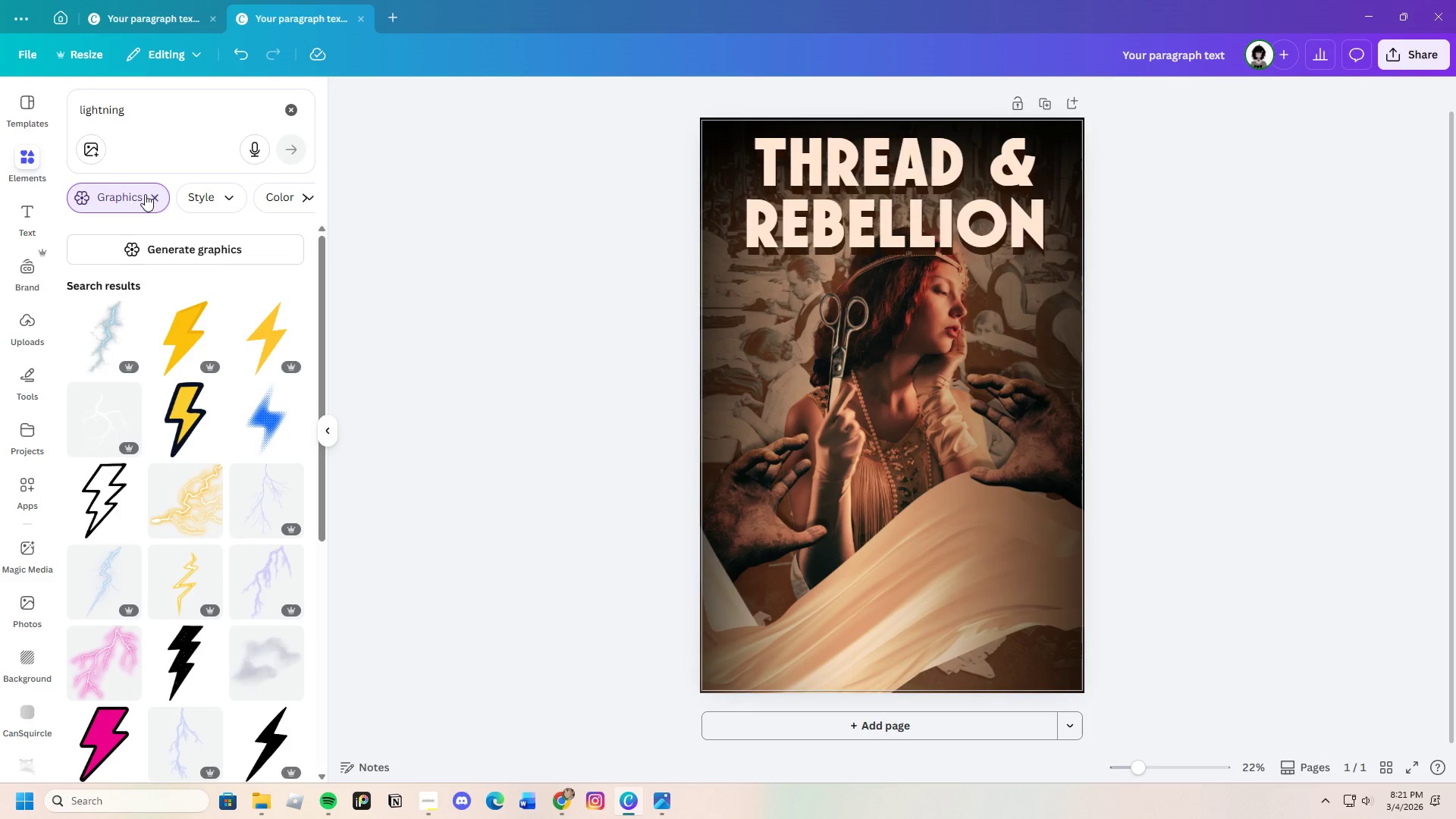 
scroll: coordinate [227, 676], scroll_direction: down, amount: 26.0
 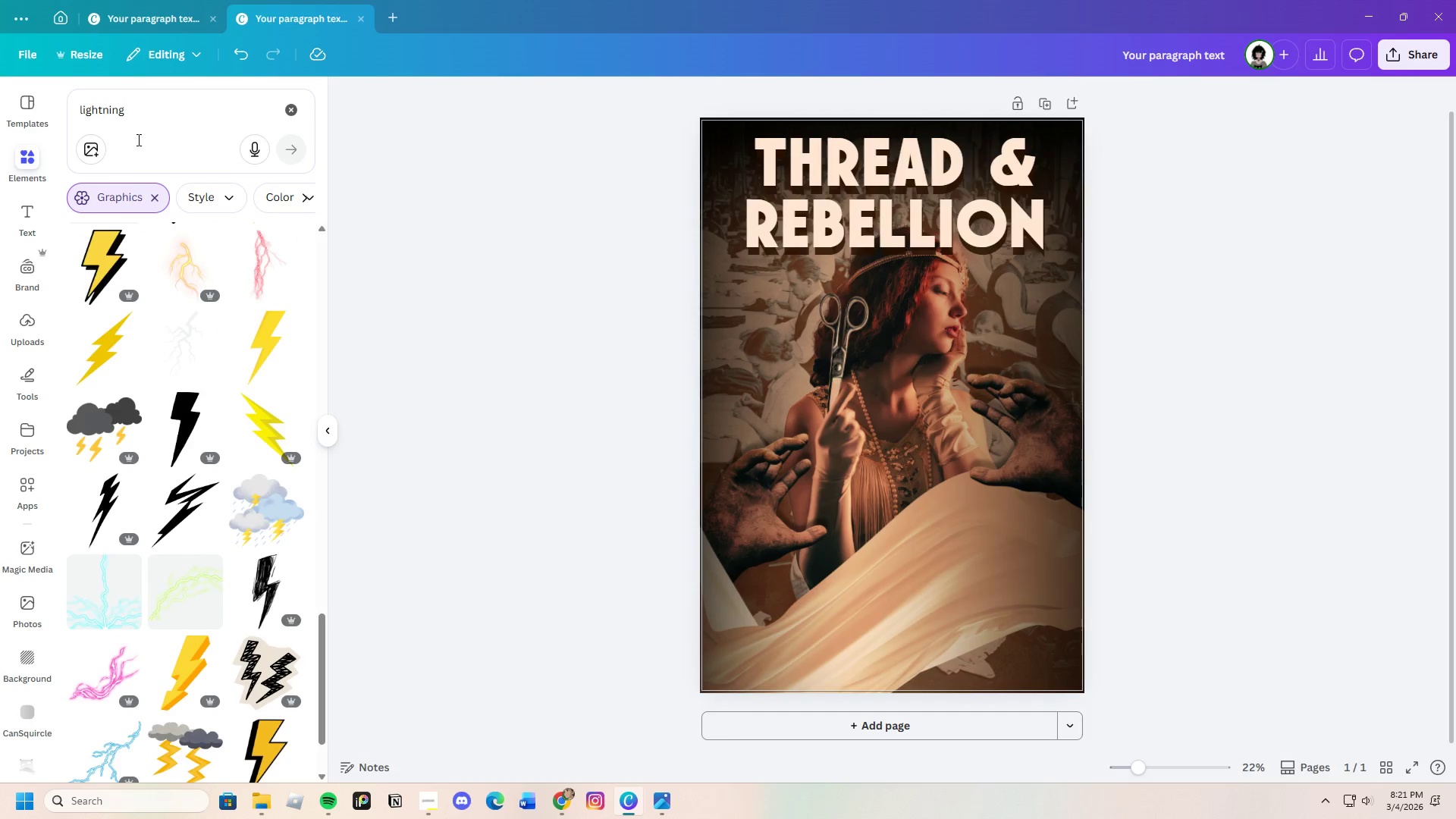 
left_click_drag(start_coordinate=[140, 110], to_coordinate=[103, 121])
 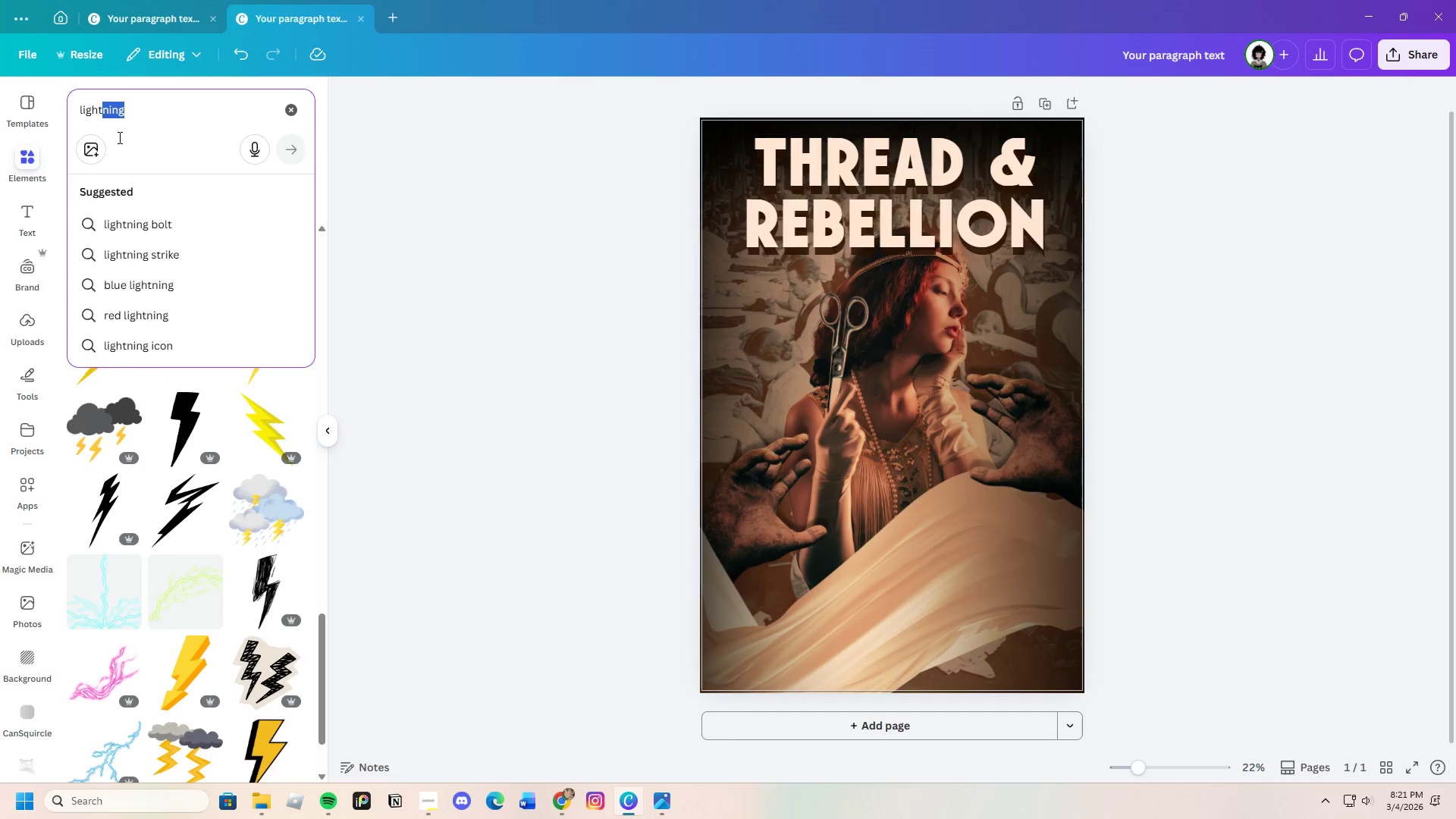 
key(Backspace)
type(ing)
 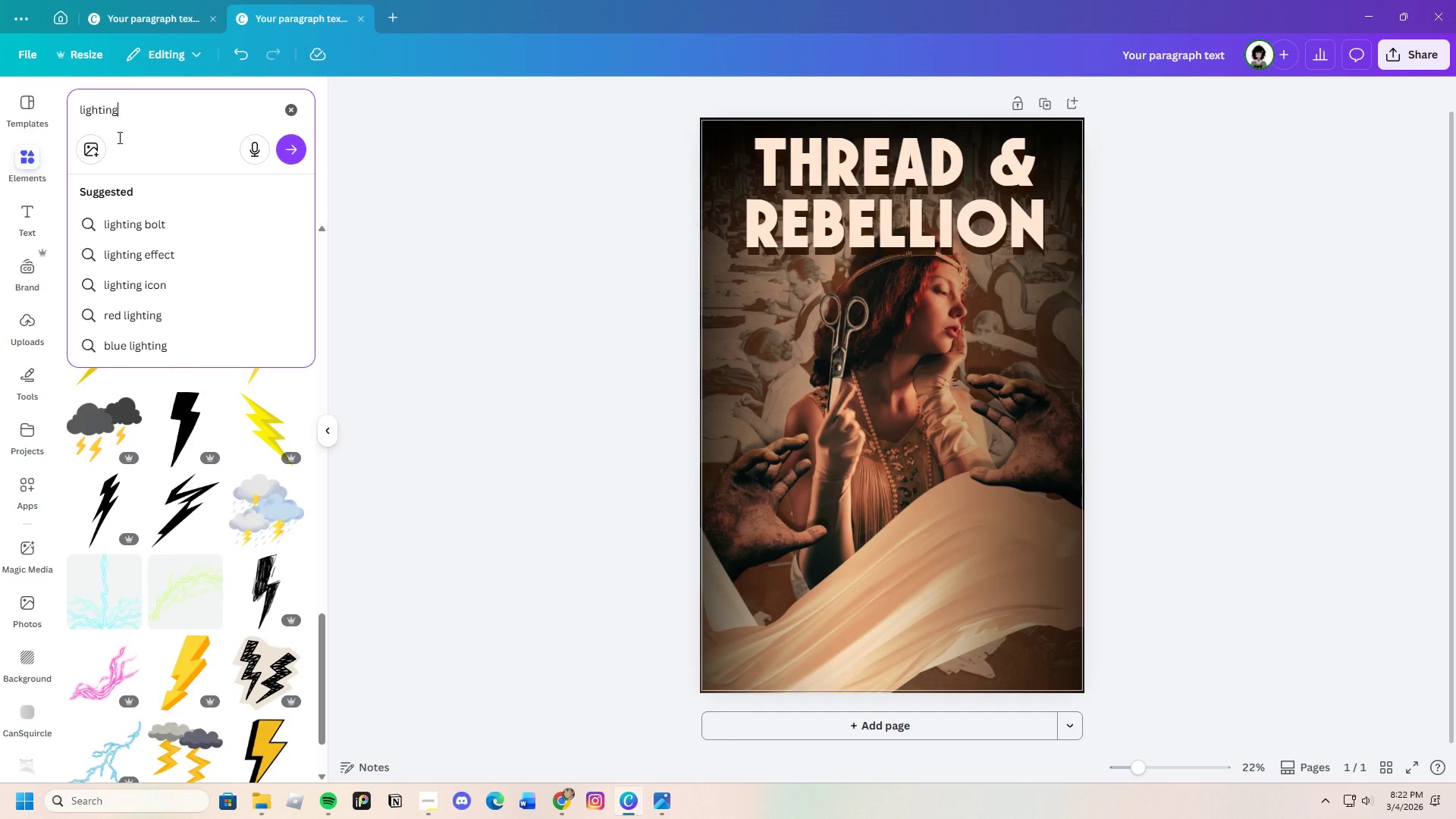 
key(Enter)
 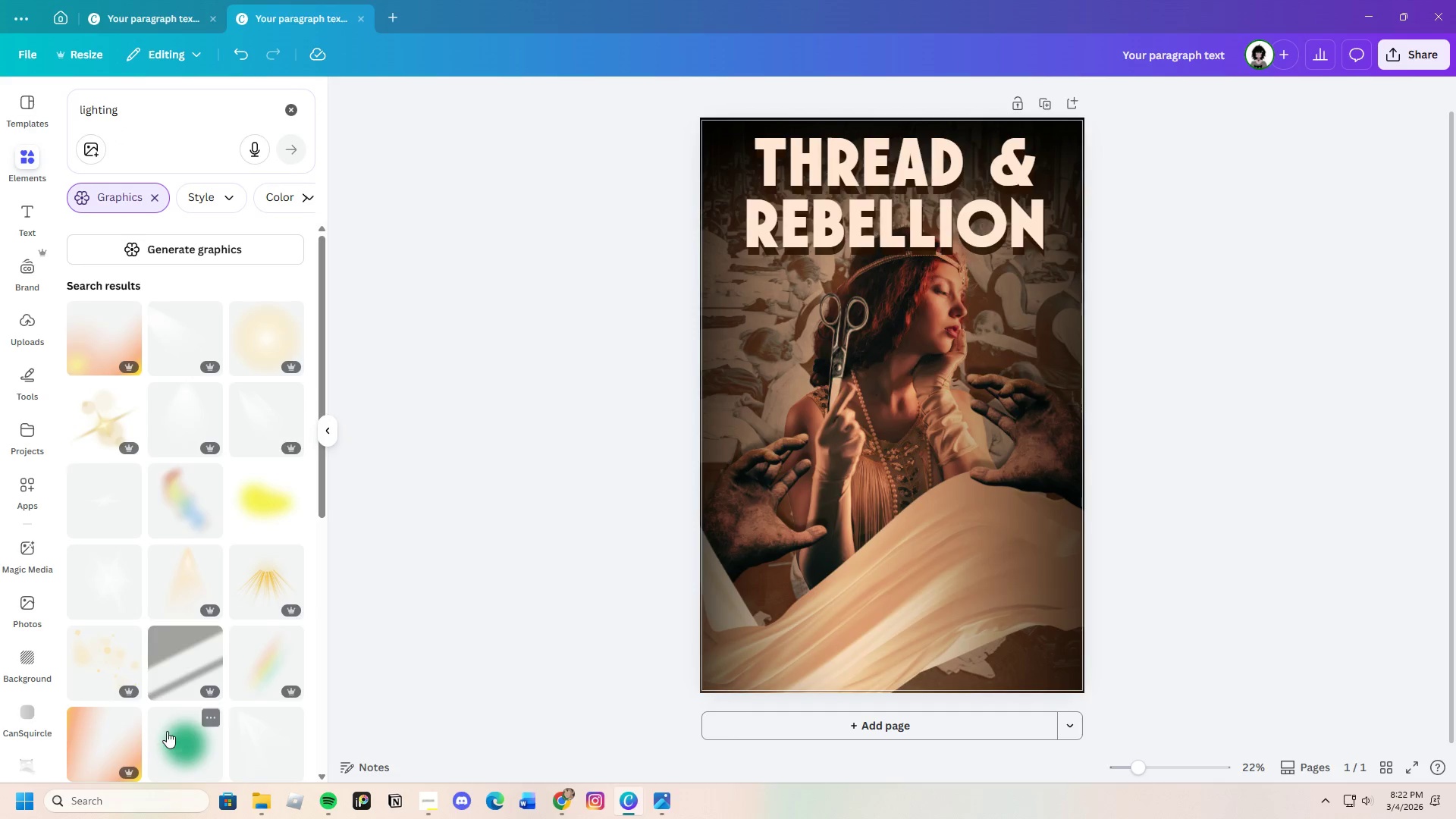 
scroll: coordinate [169, 652], scroll_direction: down, amount: 5.0
 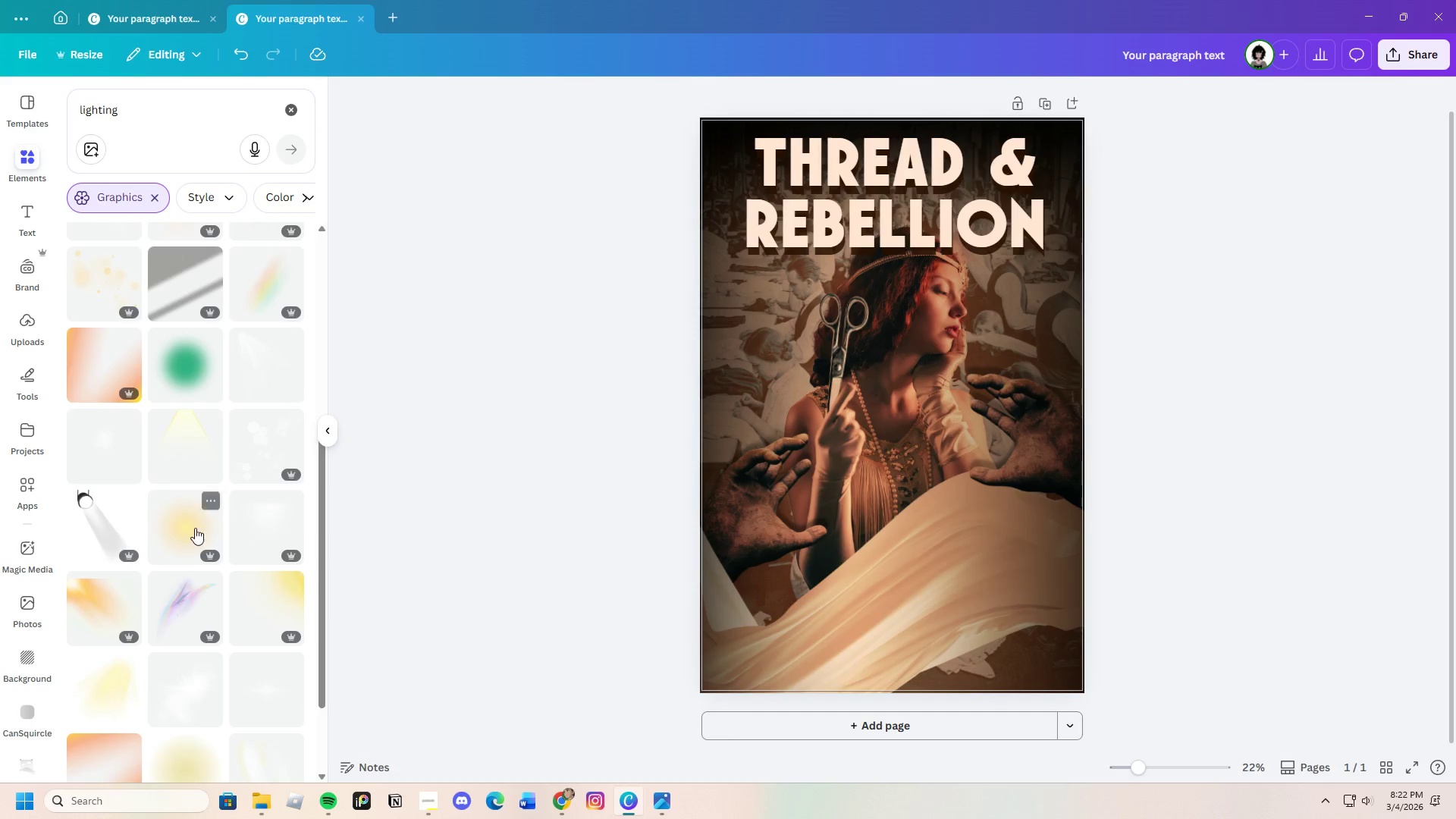 
left_click([119, 450])
 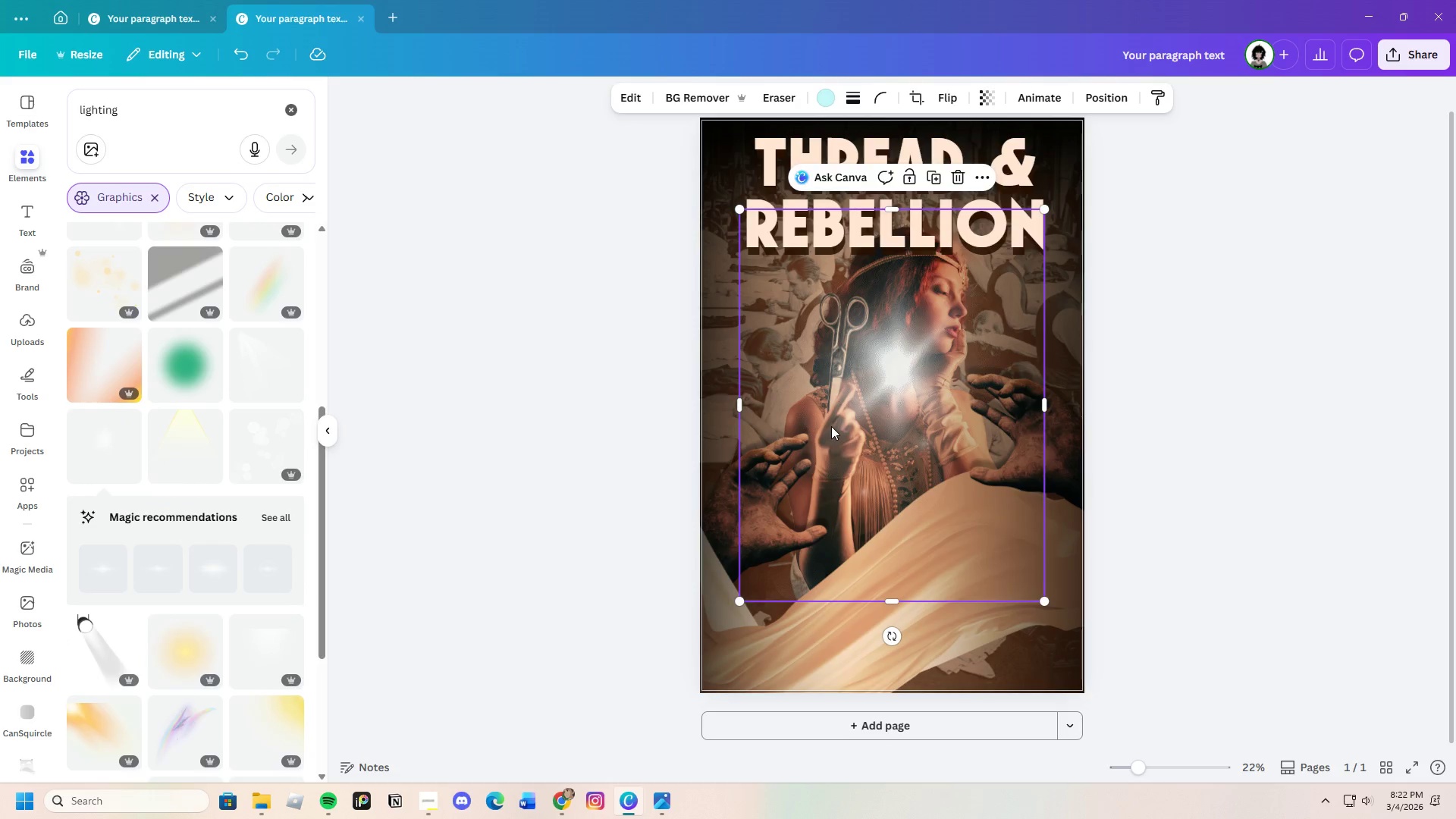 
left_click_drag(start_coordinate=[899, 419], to_coordinate=[1023, 296])
 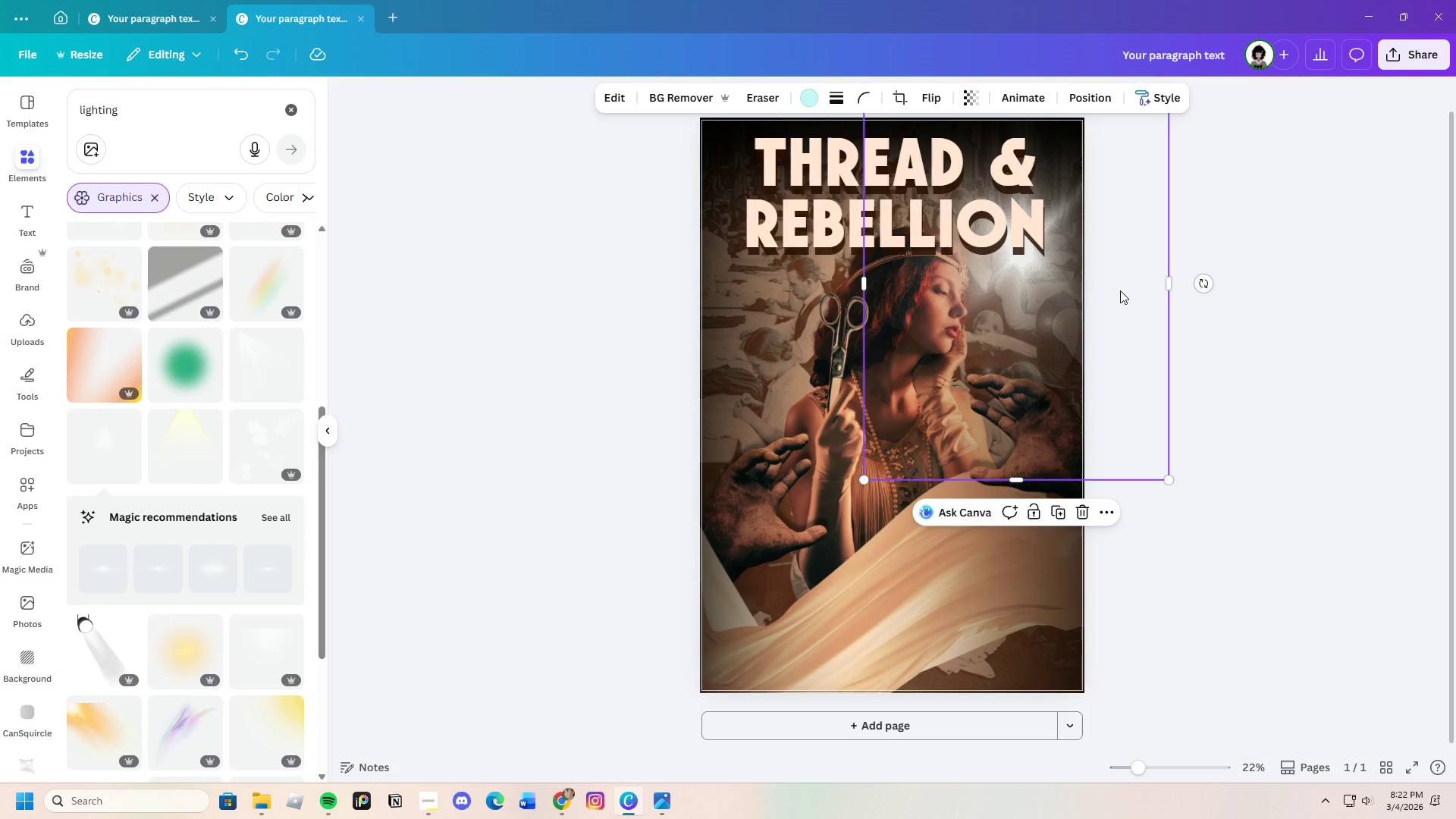 
left_click_drag(start_coordinate=[1028, 351], to_coordinate=[1061, 328])
 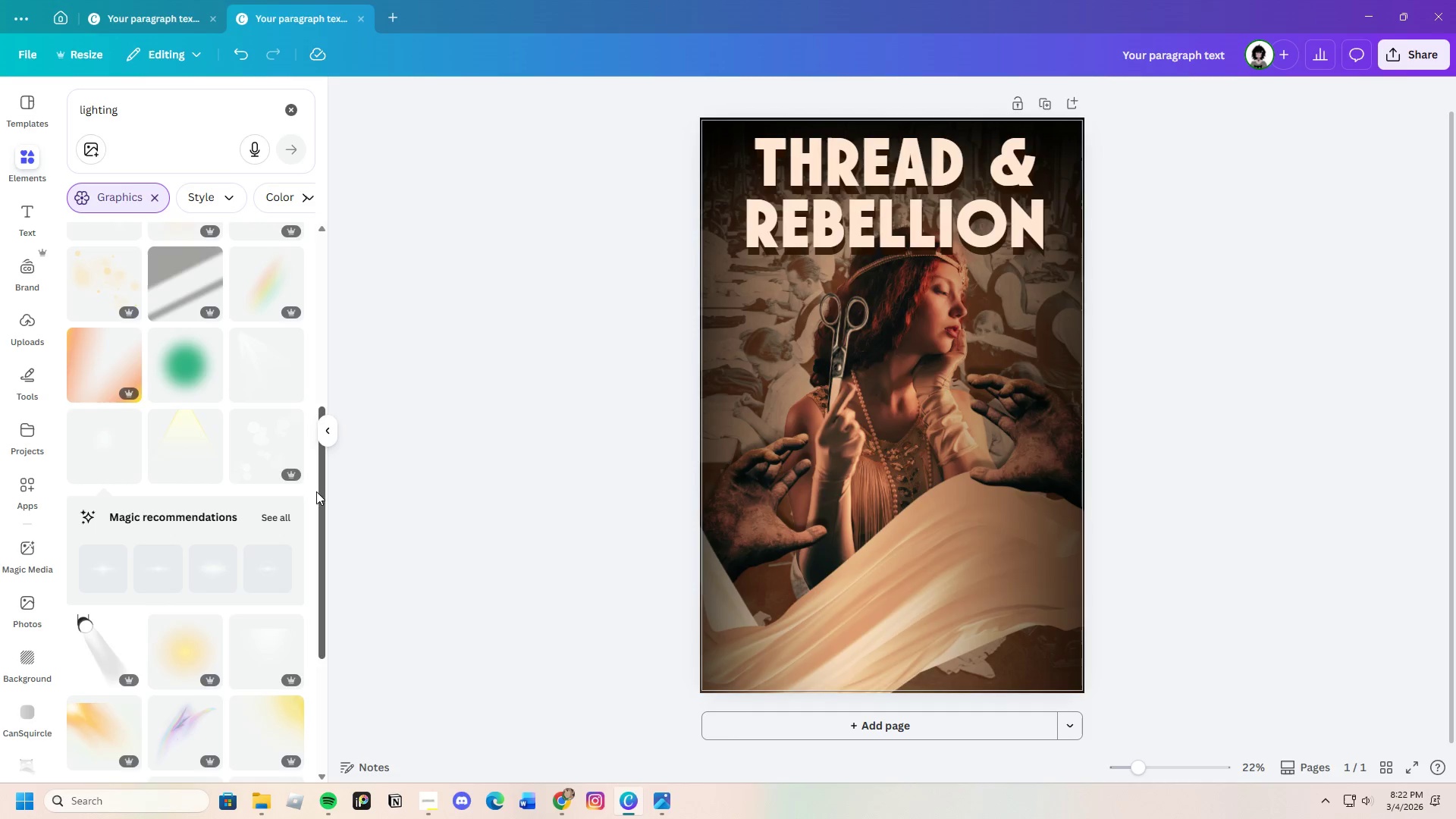 
left_click([202, 441])
 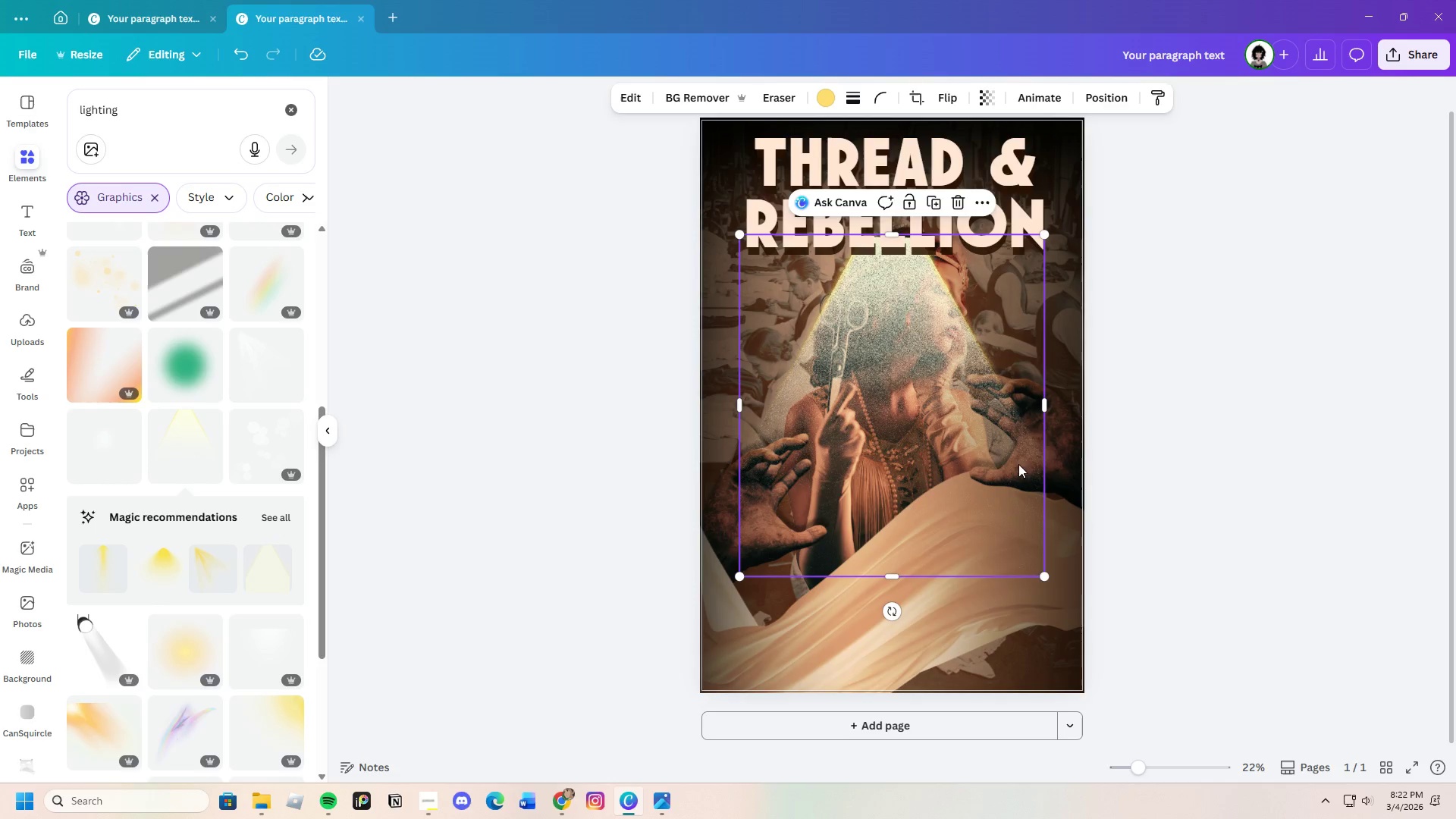 
left_click_drag(start_coordinate=[999, 455], to_coordinate=[999, 287])
 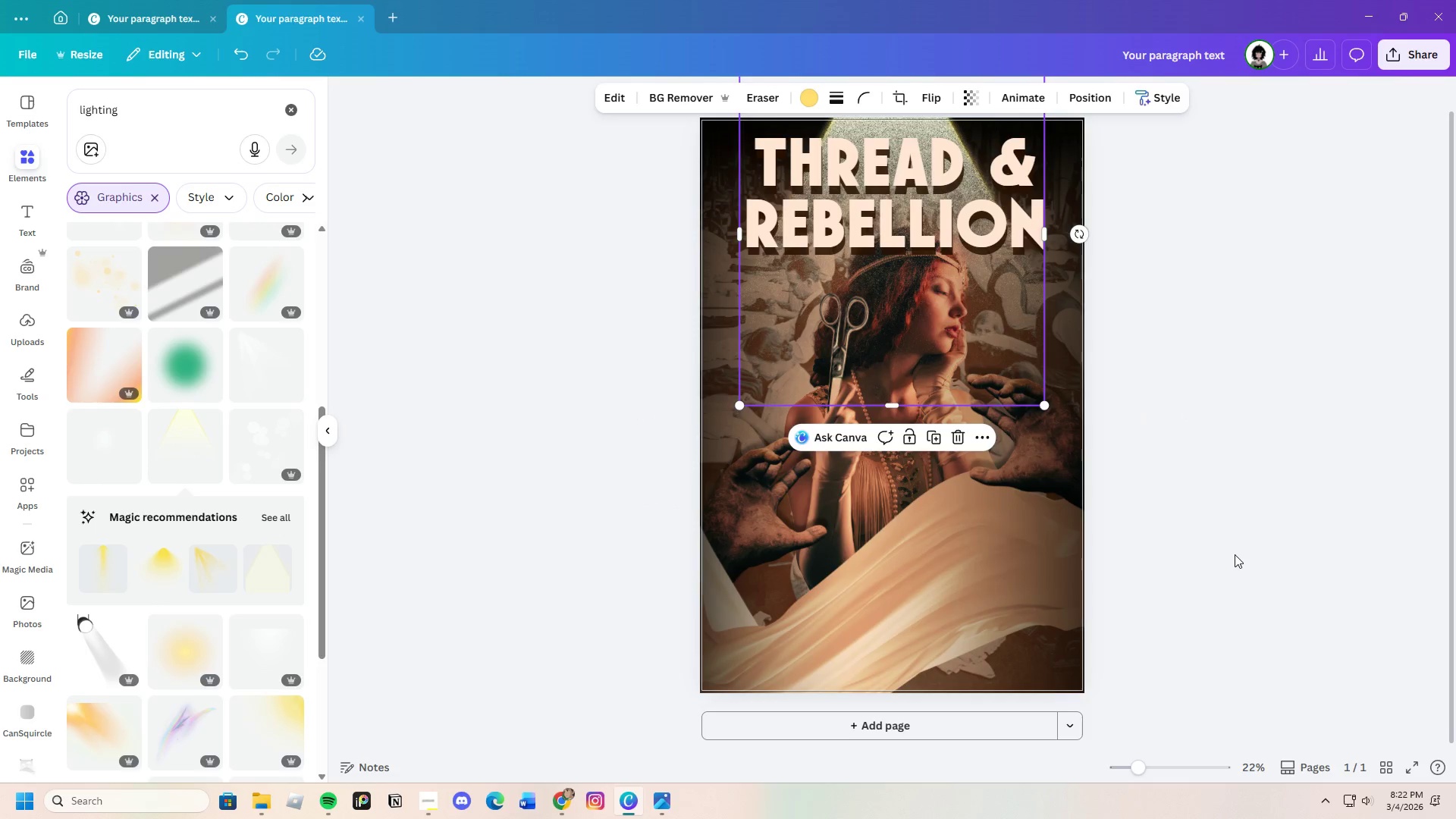 
scroll: coordinate [1236, 556], scroll_direction: up, amount: 2.0
 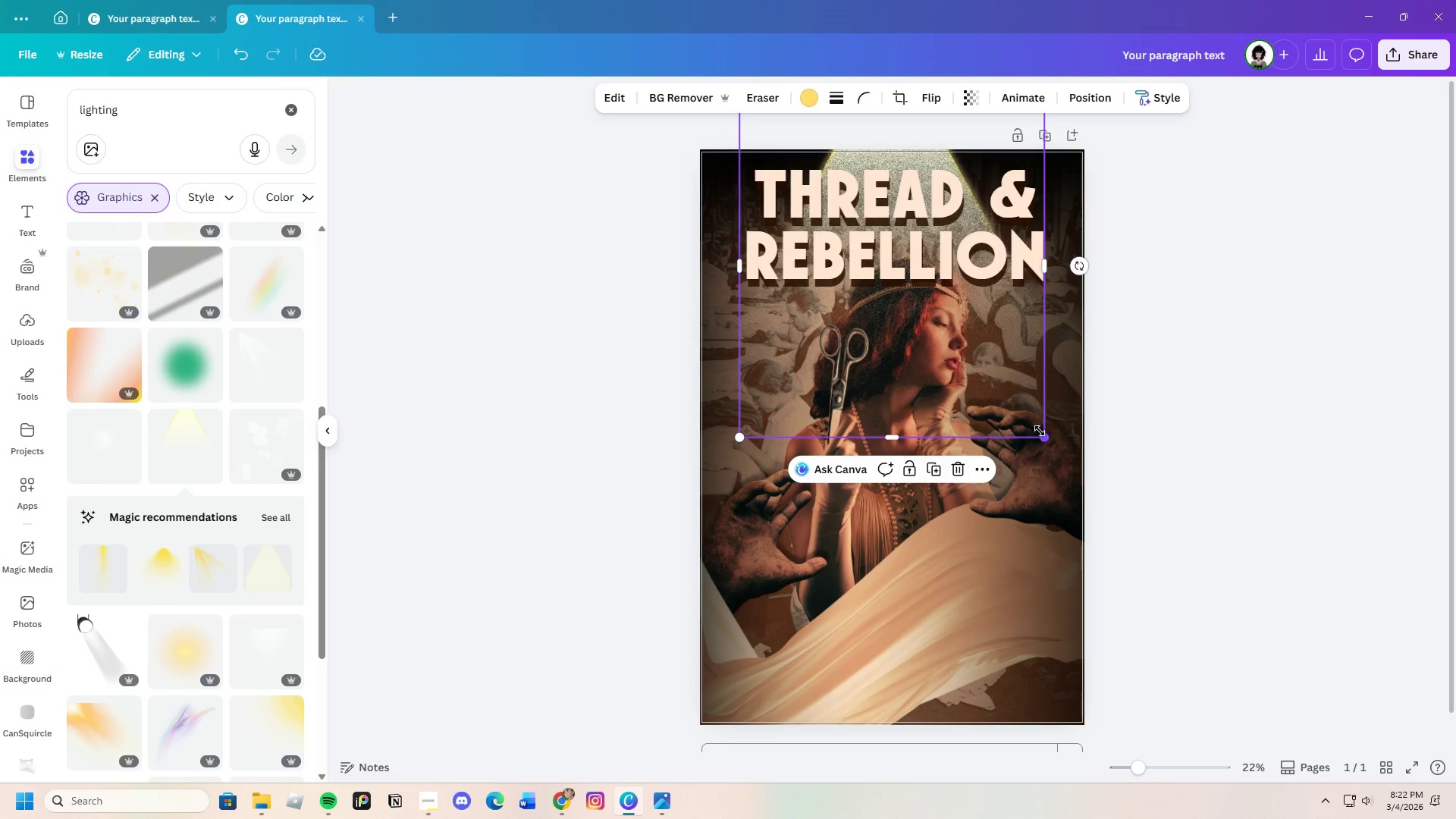 
left_click_drag(start_coordinate=[1051, 441], to_coordinate=[1138, 513])
 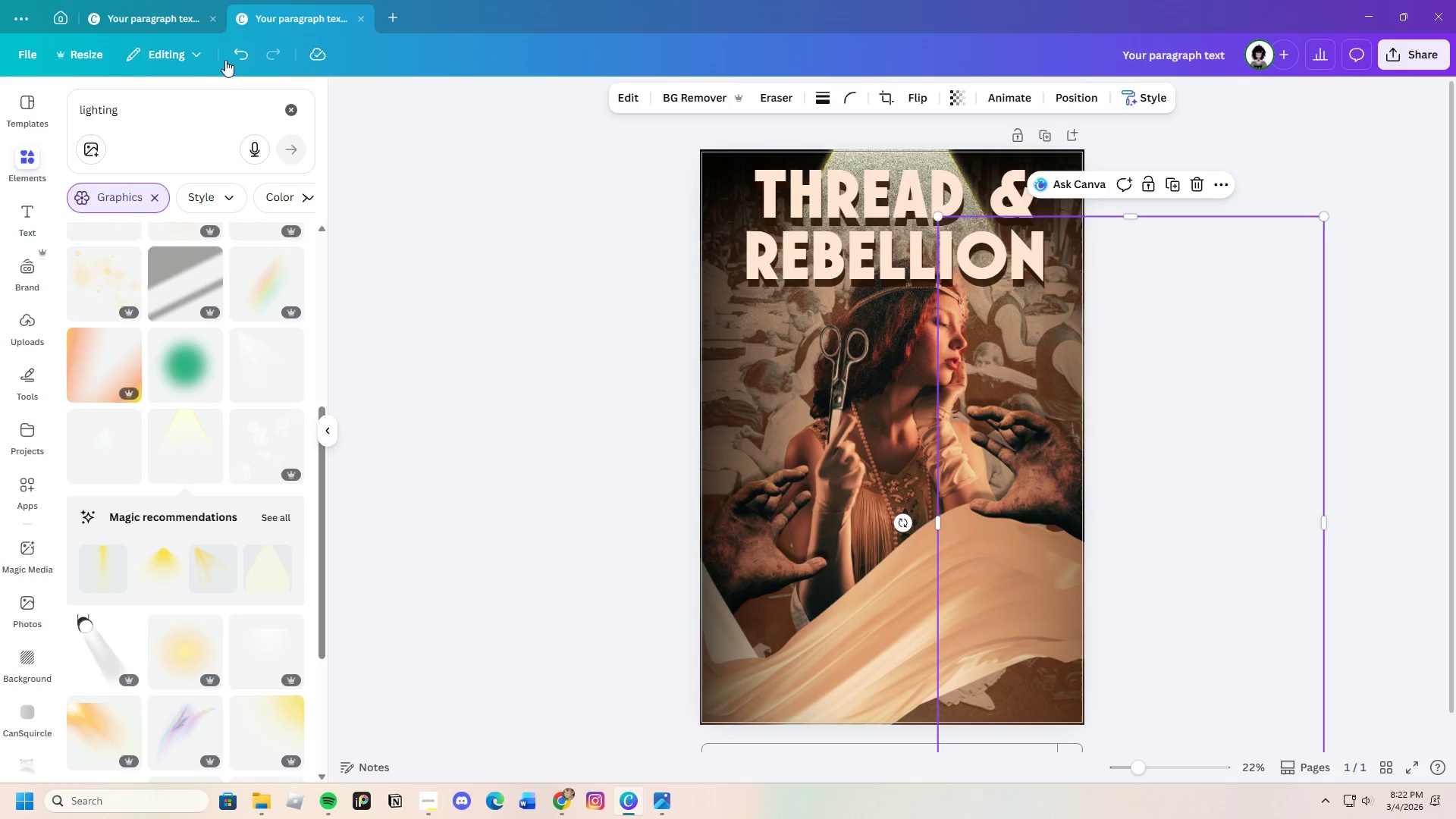 
left_click([257, 52])
 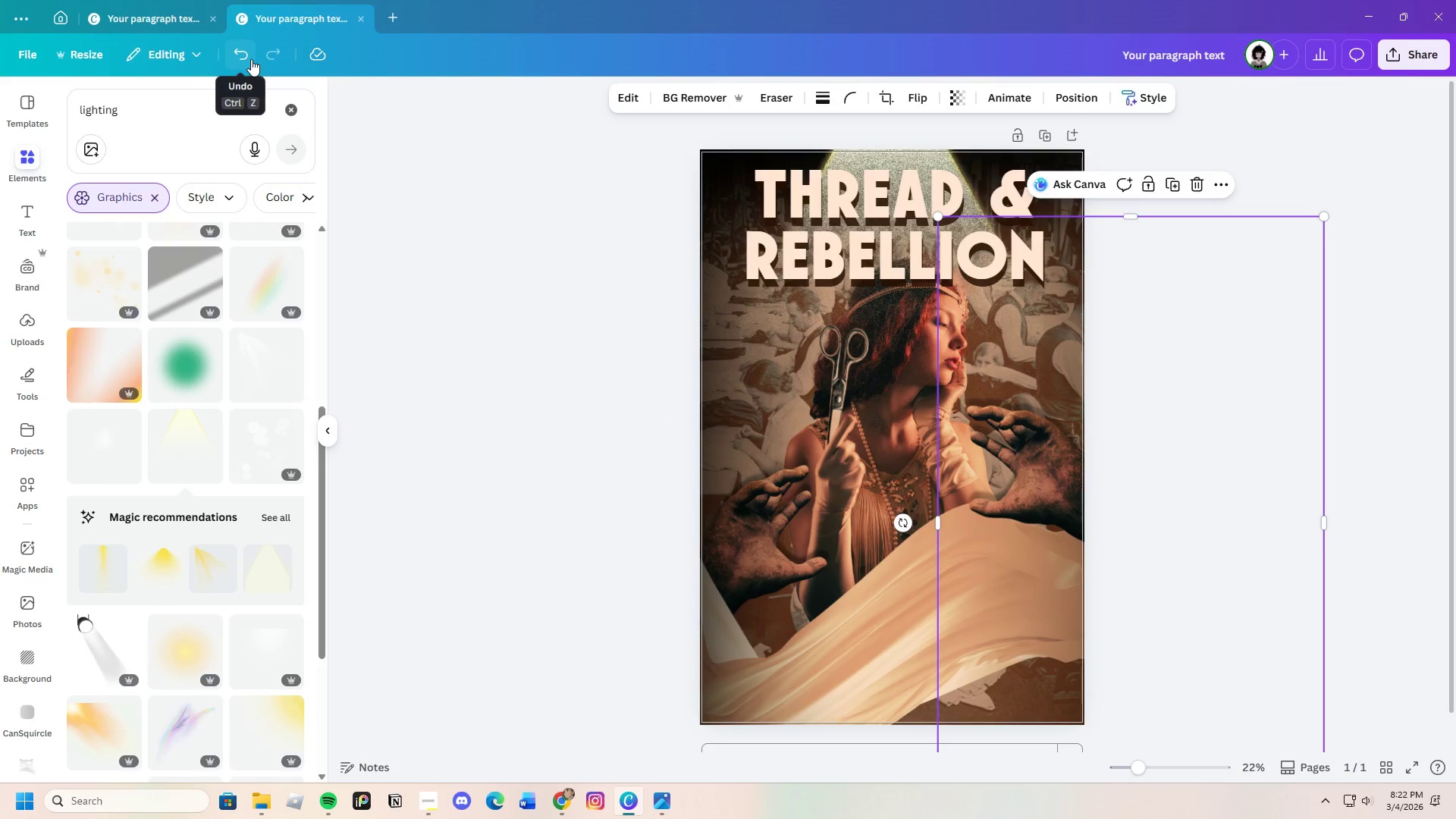 
left_click([250, 60])
 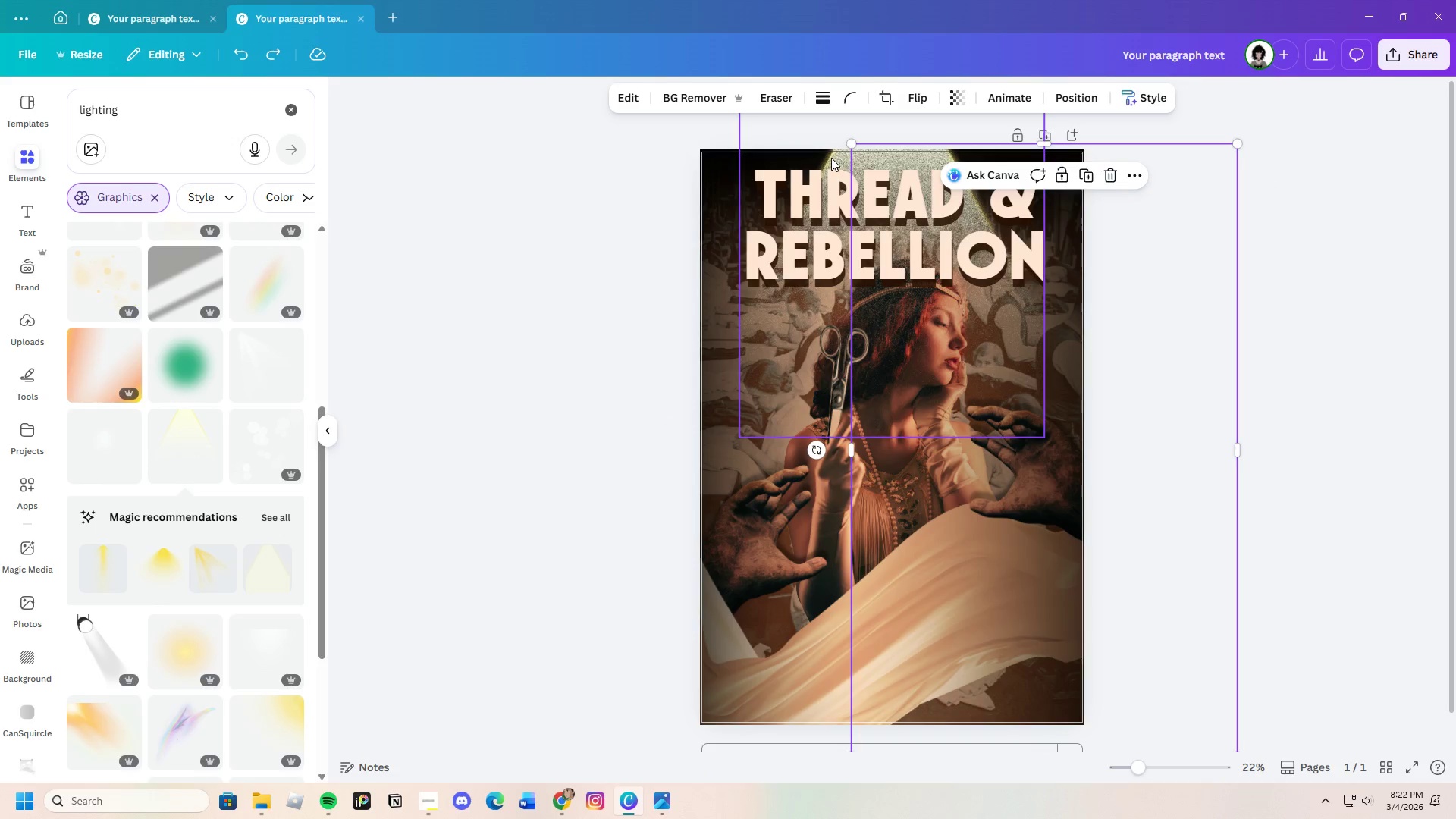 
left_click([832, 152])
 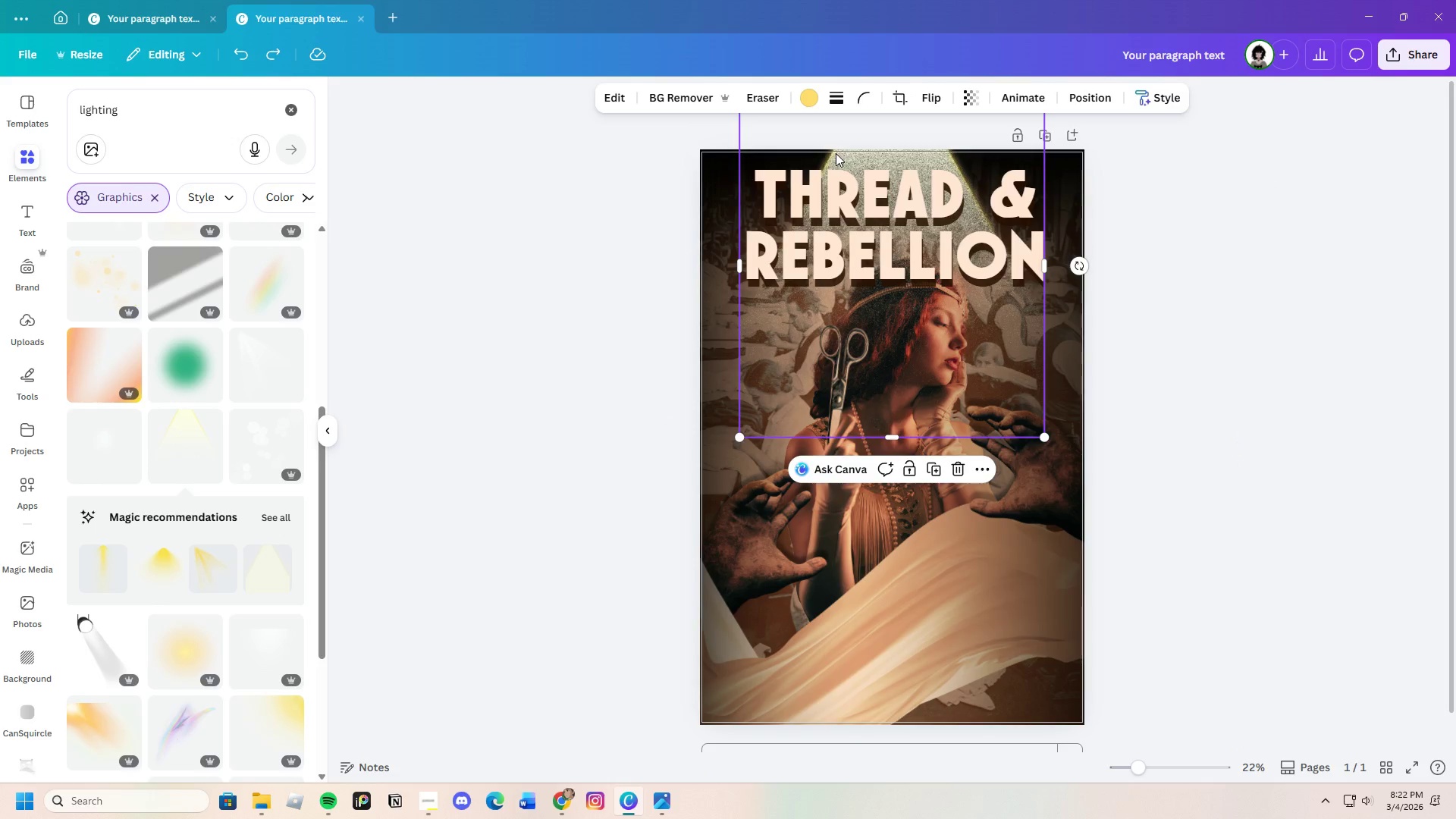 
left_click_drag(start_coordinate=[836, 153], to_coordinate=[830, 168])
 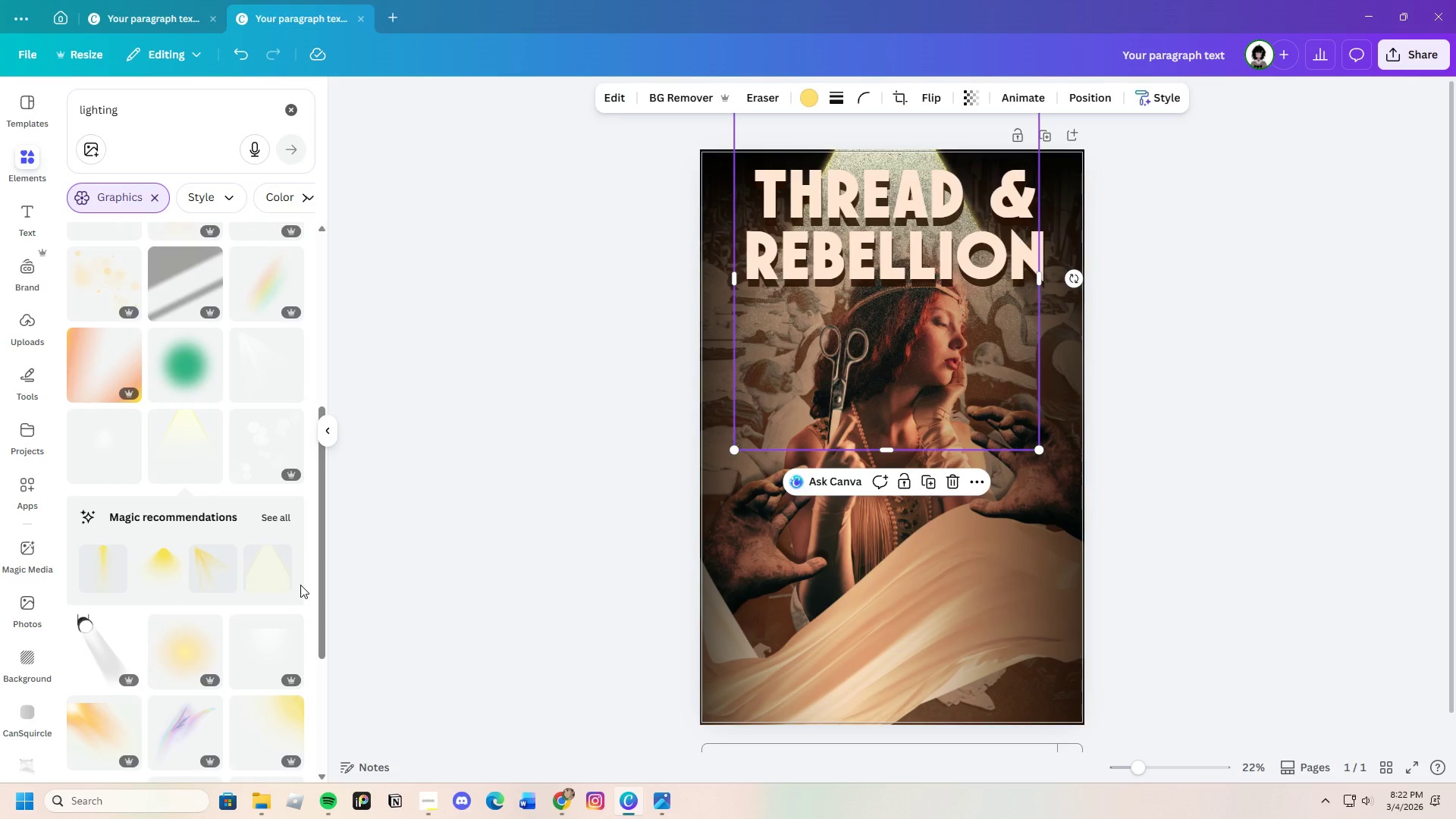 
left_click([275, 519])
 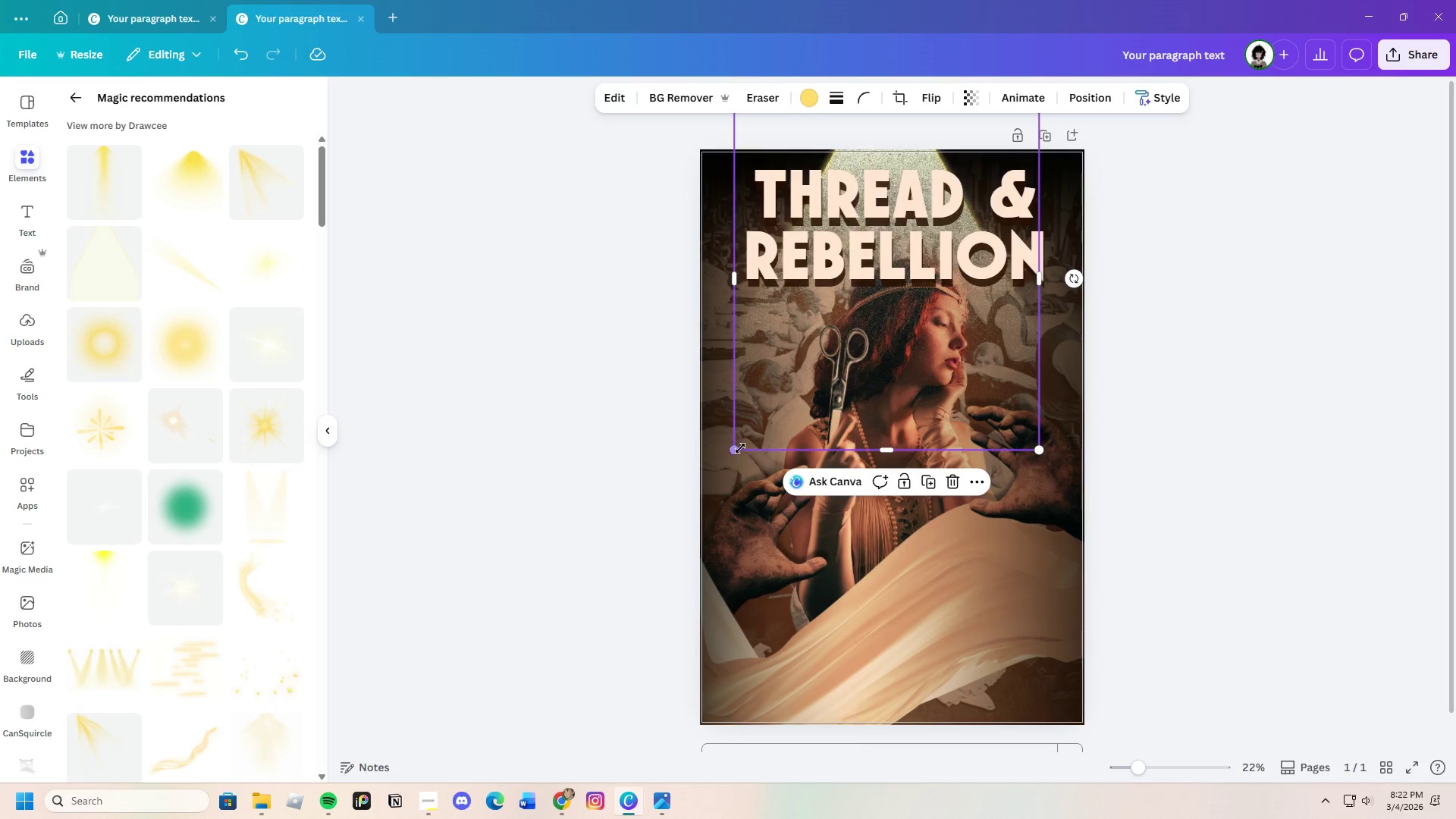 
left_click_drag(start_coordinate=[736, 447], to_coordinate=[629, 530])
 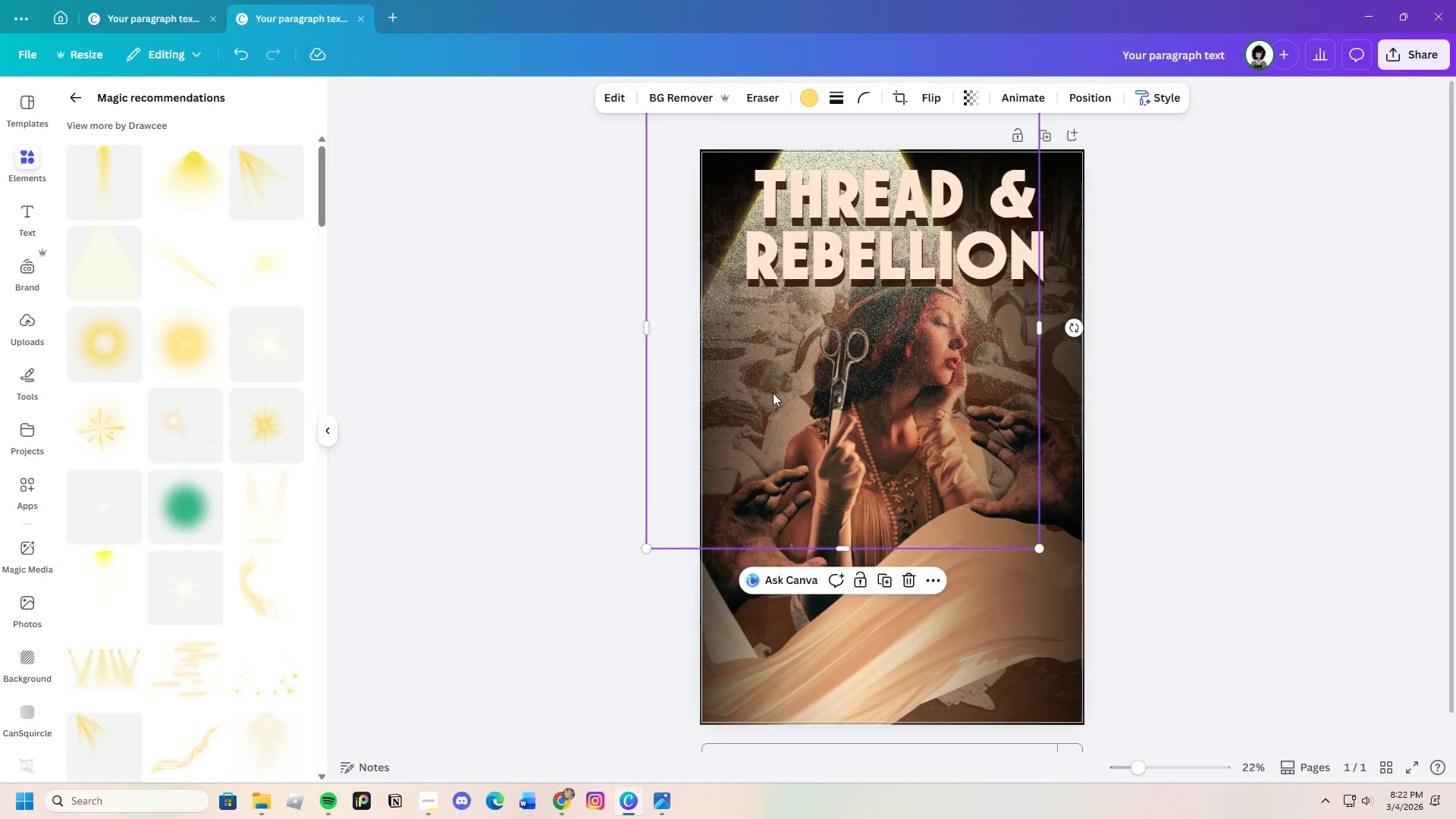 
left_click_drag(start_coordinate=[773, 393], to_coordinate=[815, 348])
 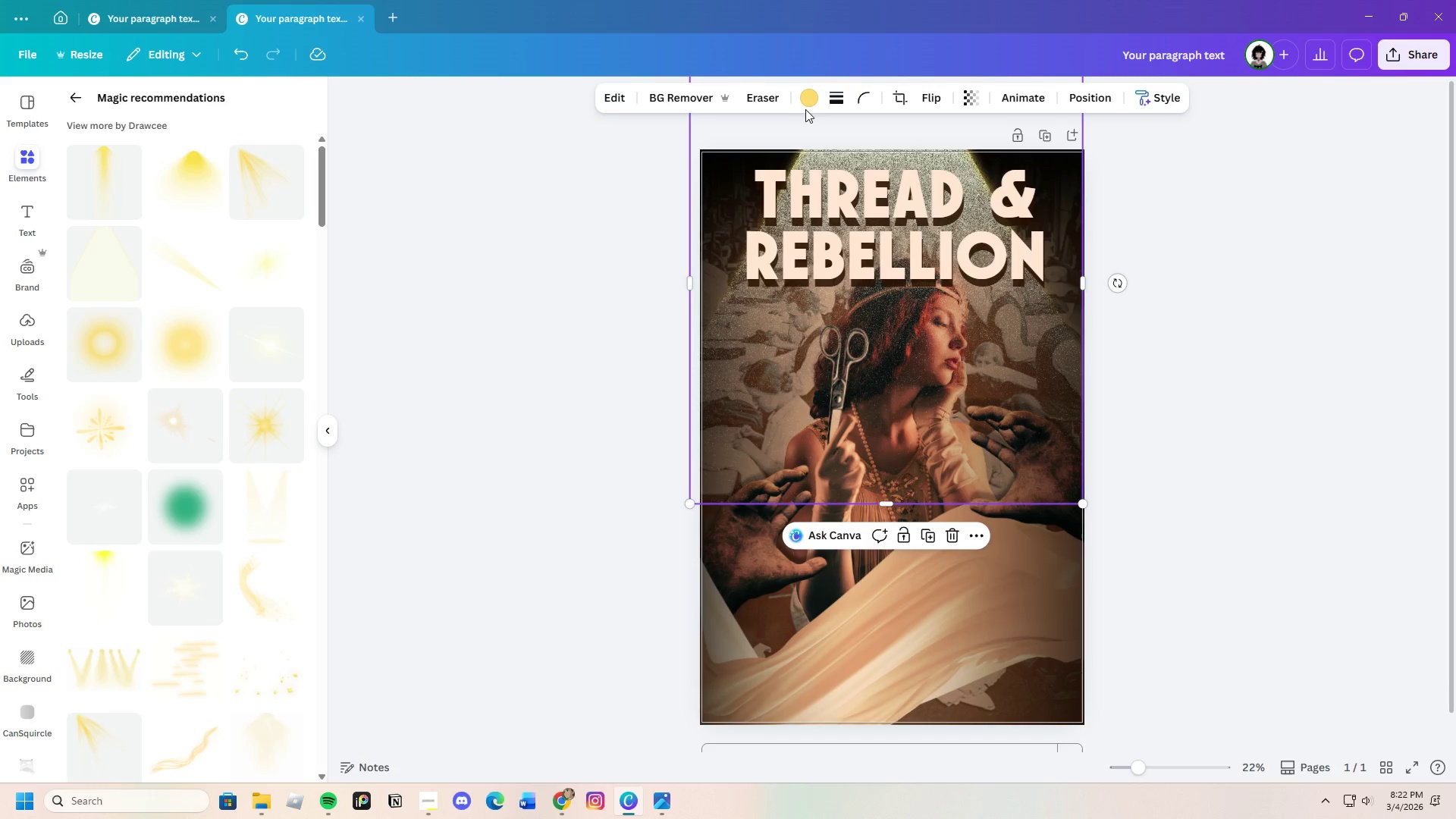 
left_click([806, 103])
 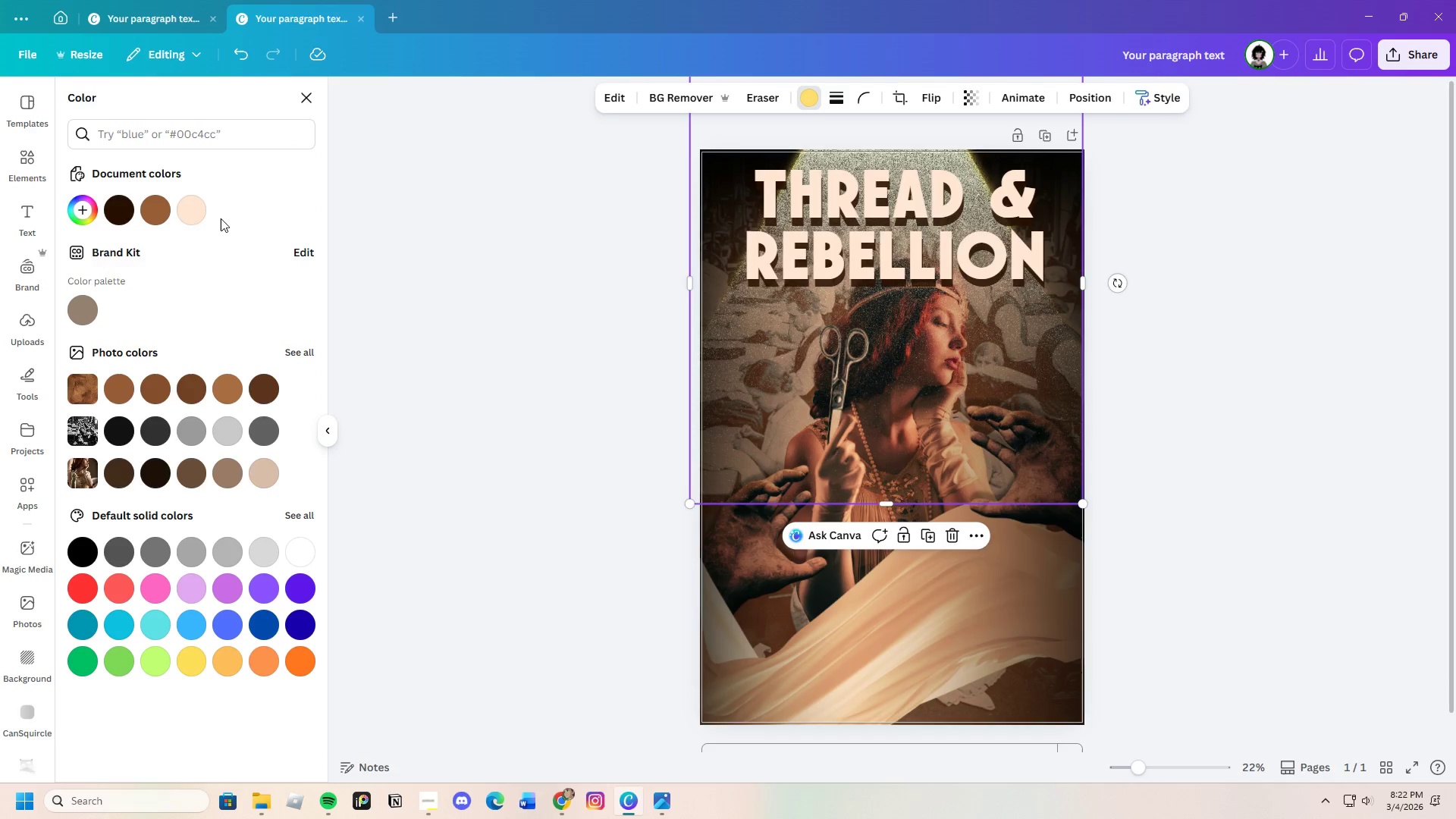 
left_click([198, 214])
 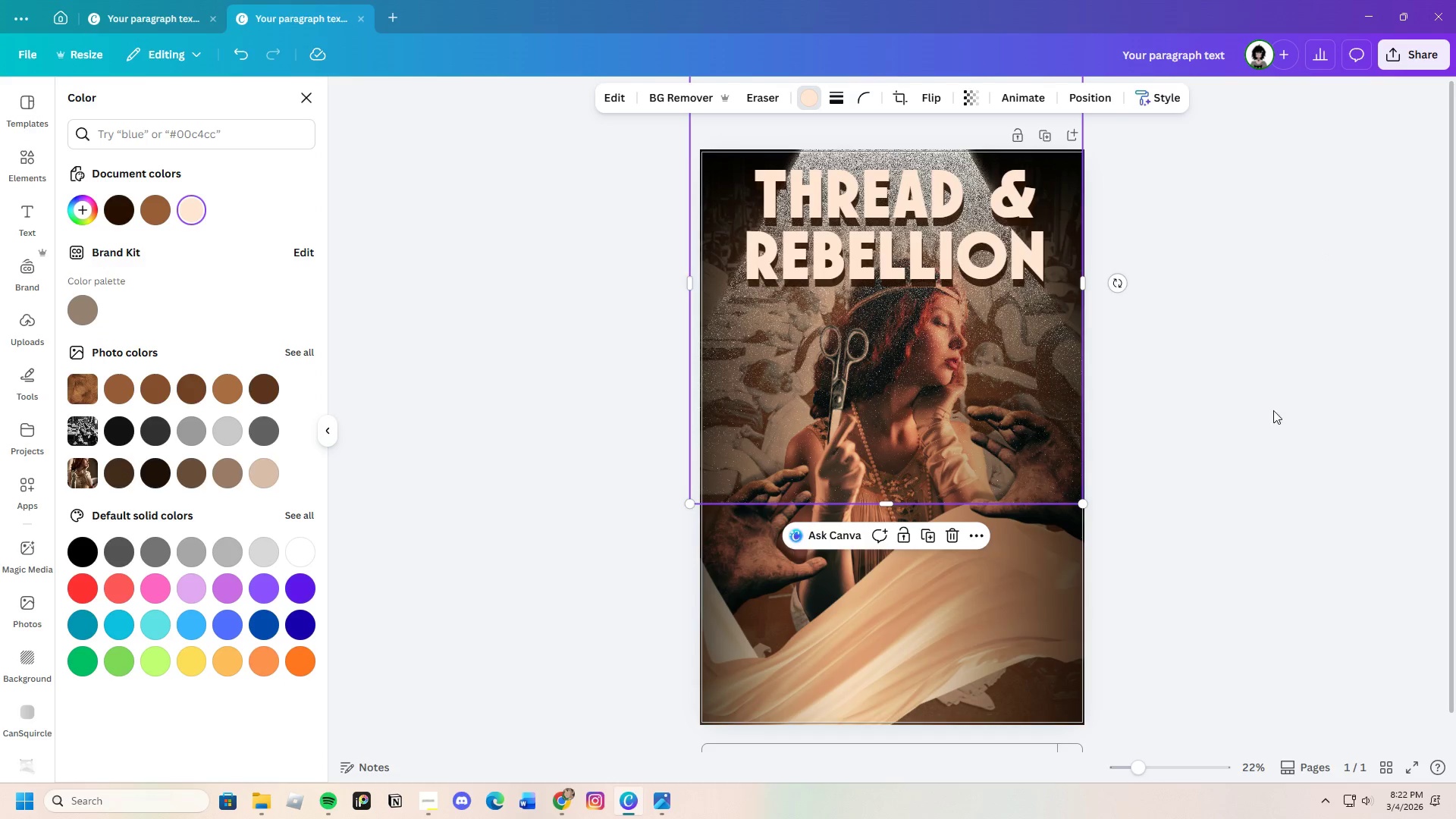 
left_click_drag(start_coordinate=[757, 384], to_coordinate=[771, 416])
 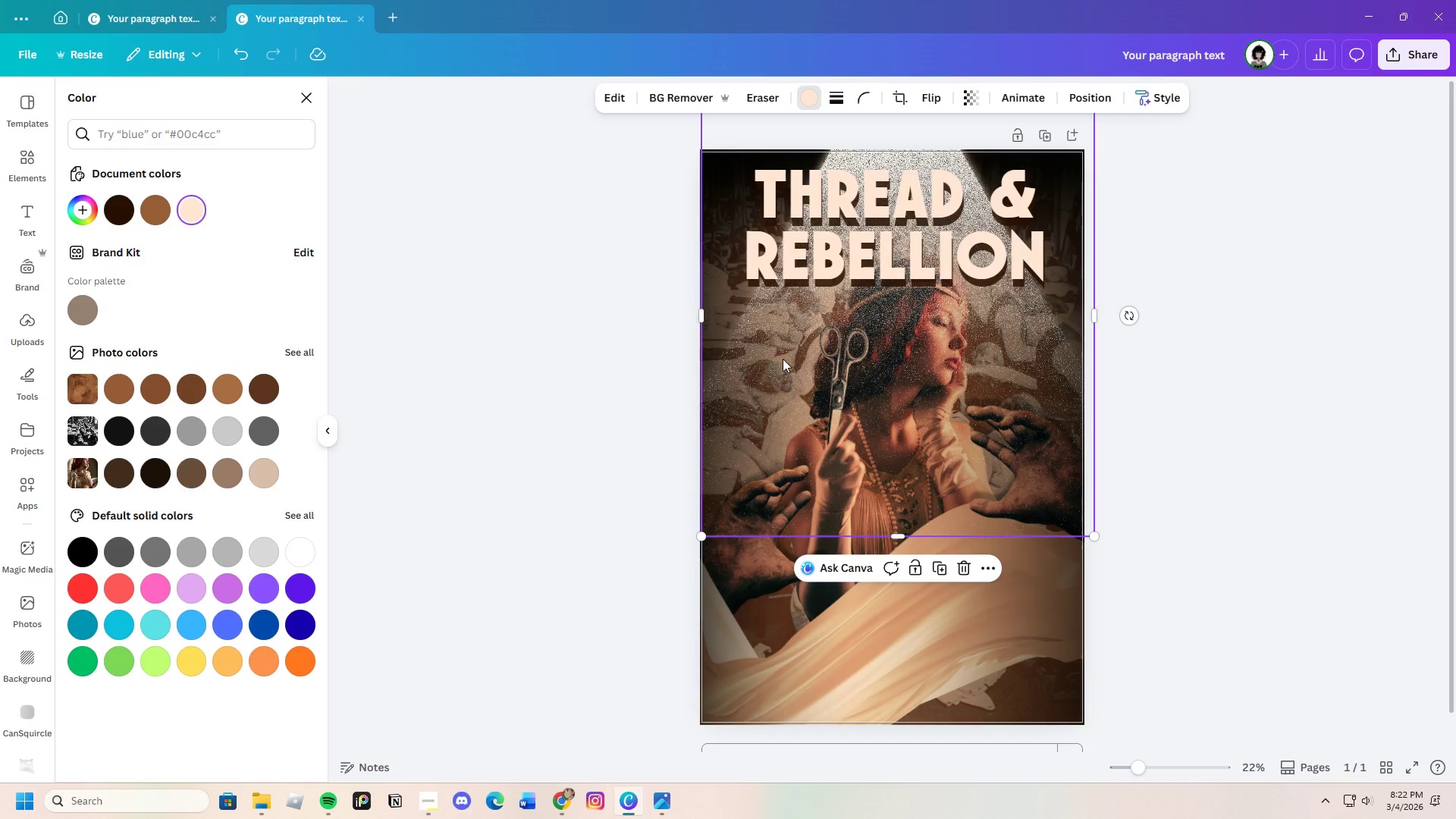 
right_click([783, 359])
 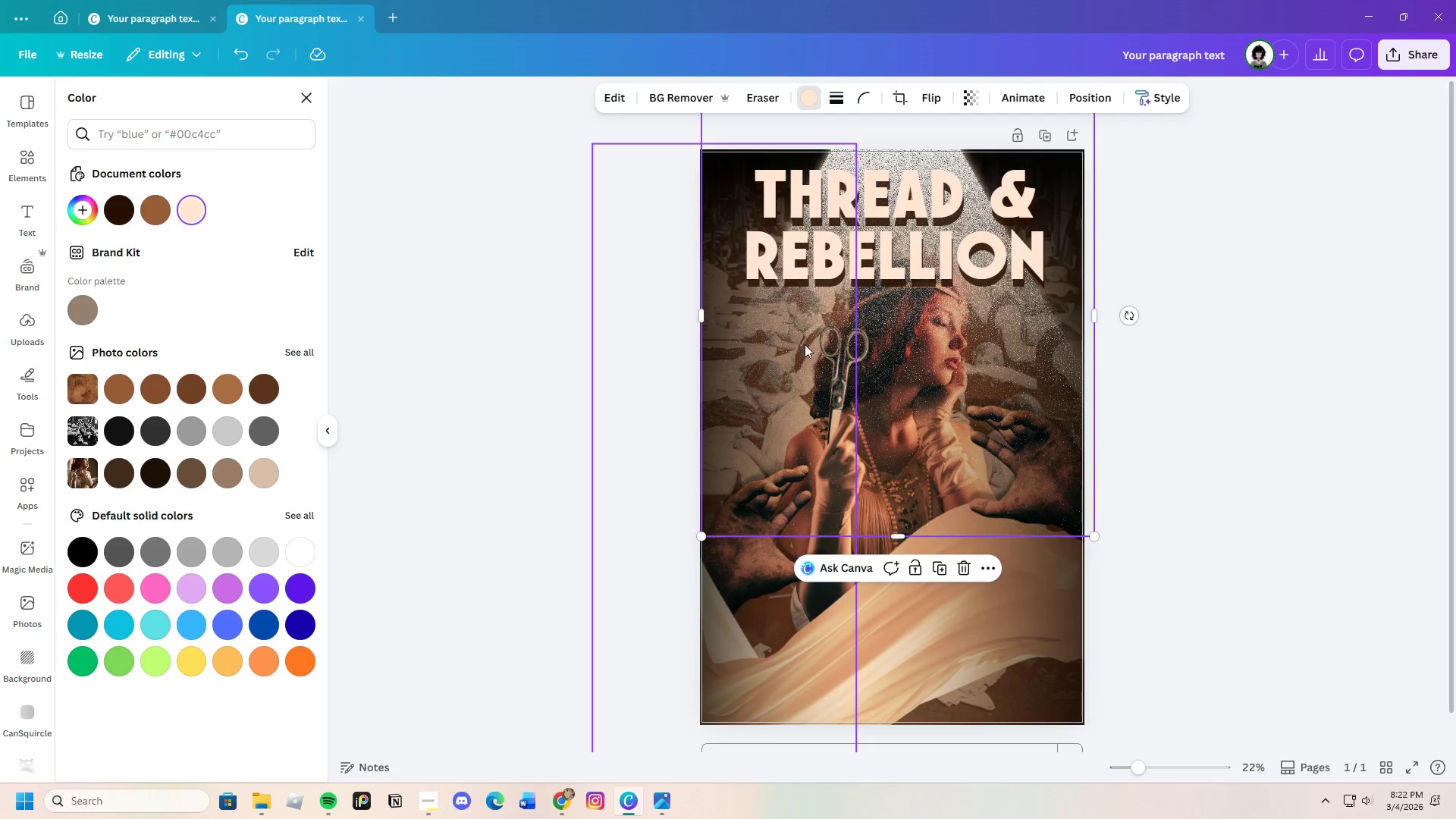 
right_click([1006, 337])
 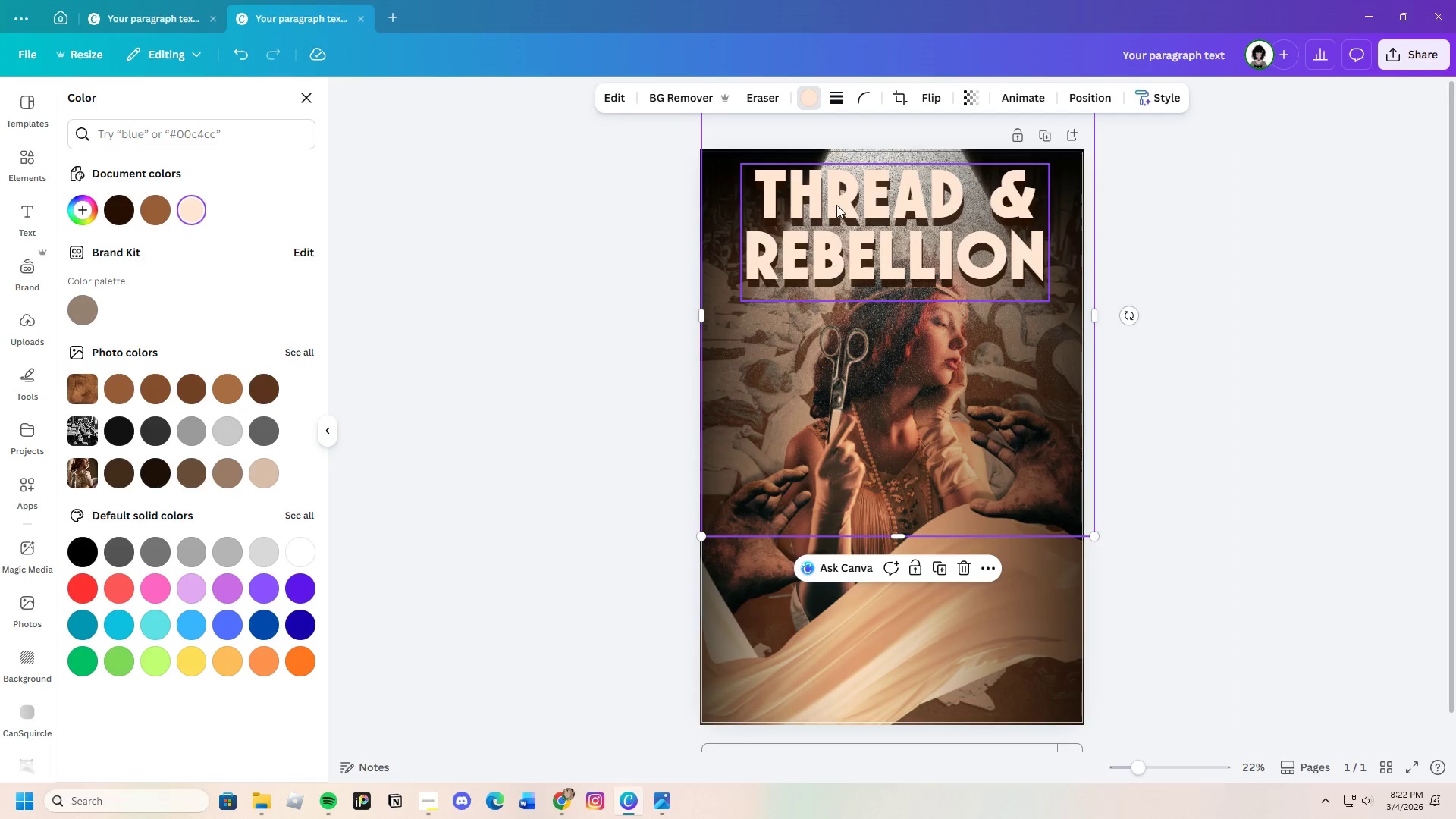 
wait(7.97)
 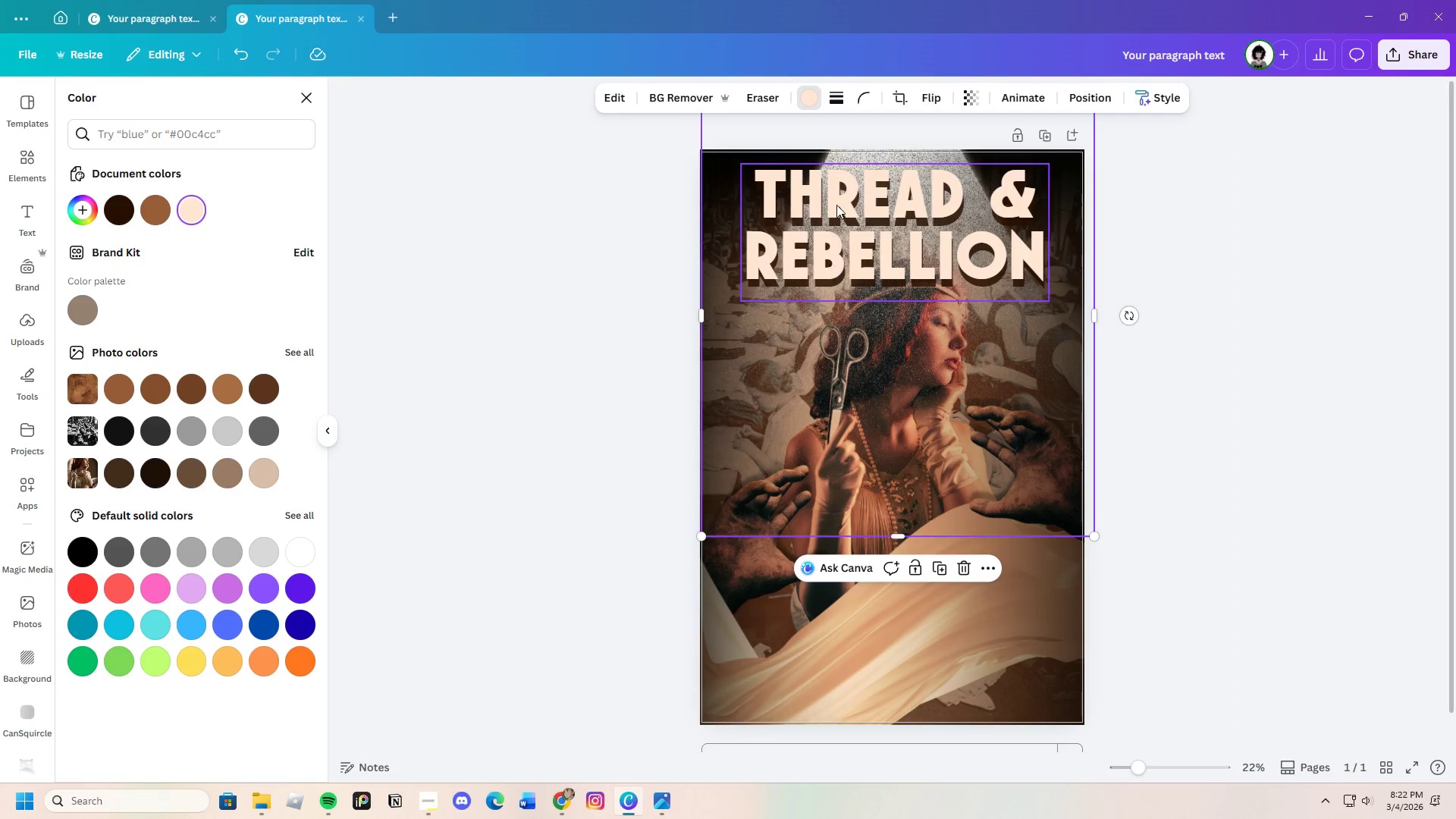 
left_click_drag(start_coordinate=[242, 381], to_coordinate=[237, 645])
 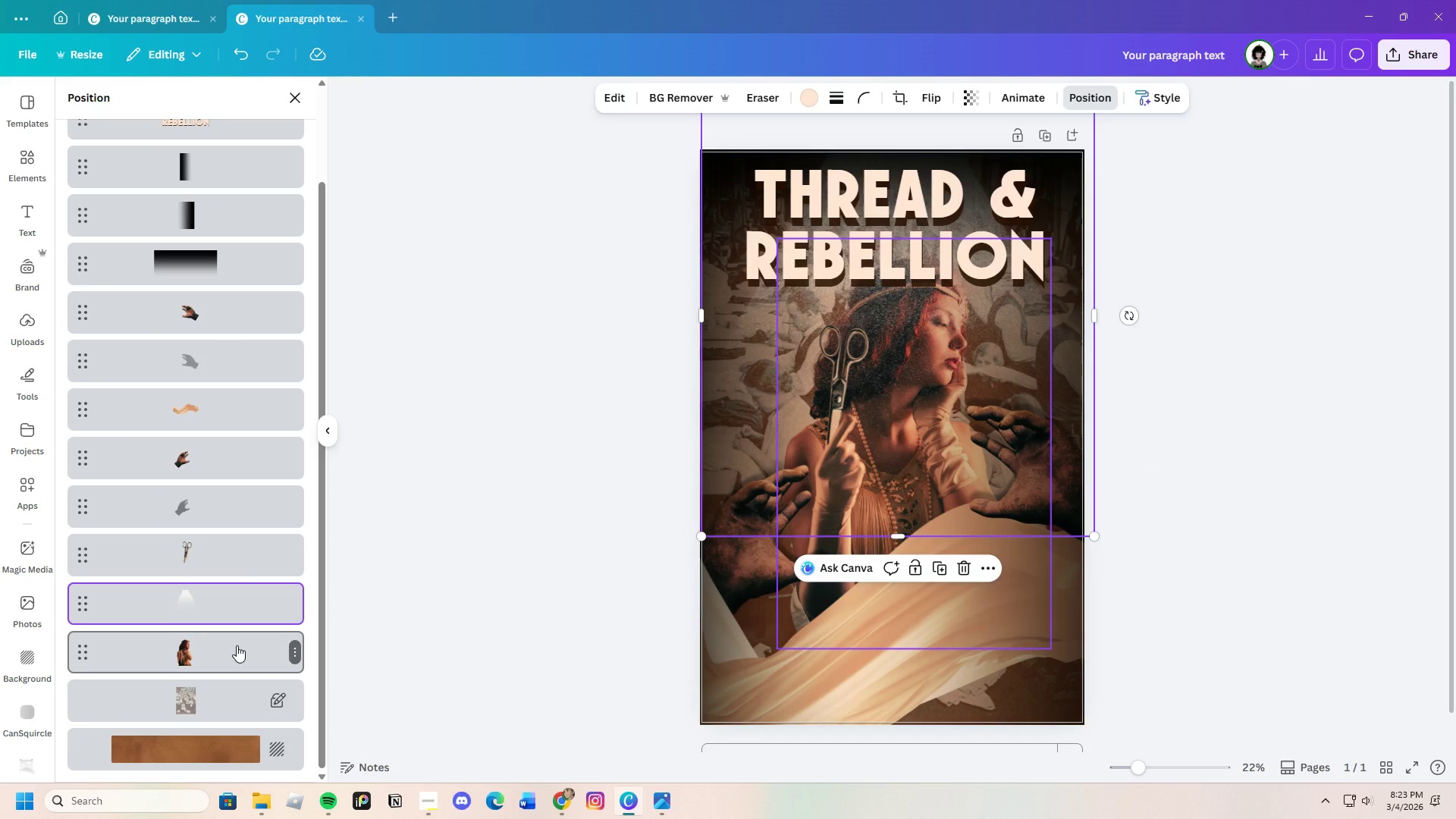 
left_click_drag(start_coordinate=[243, 605], to_coordinate=[242, 688])
 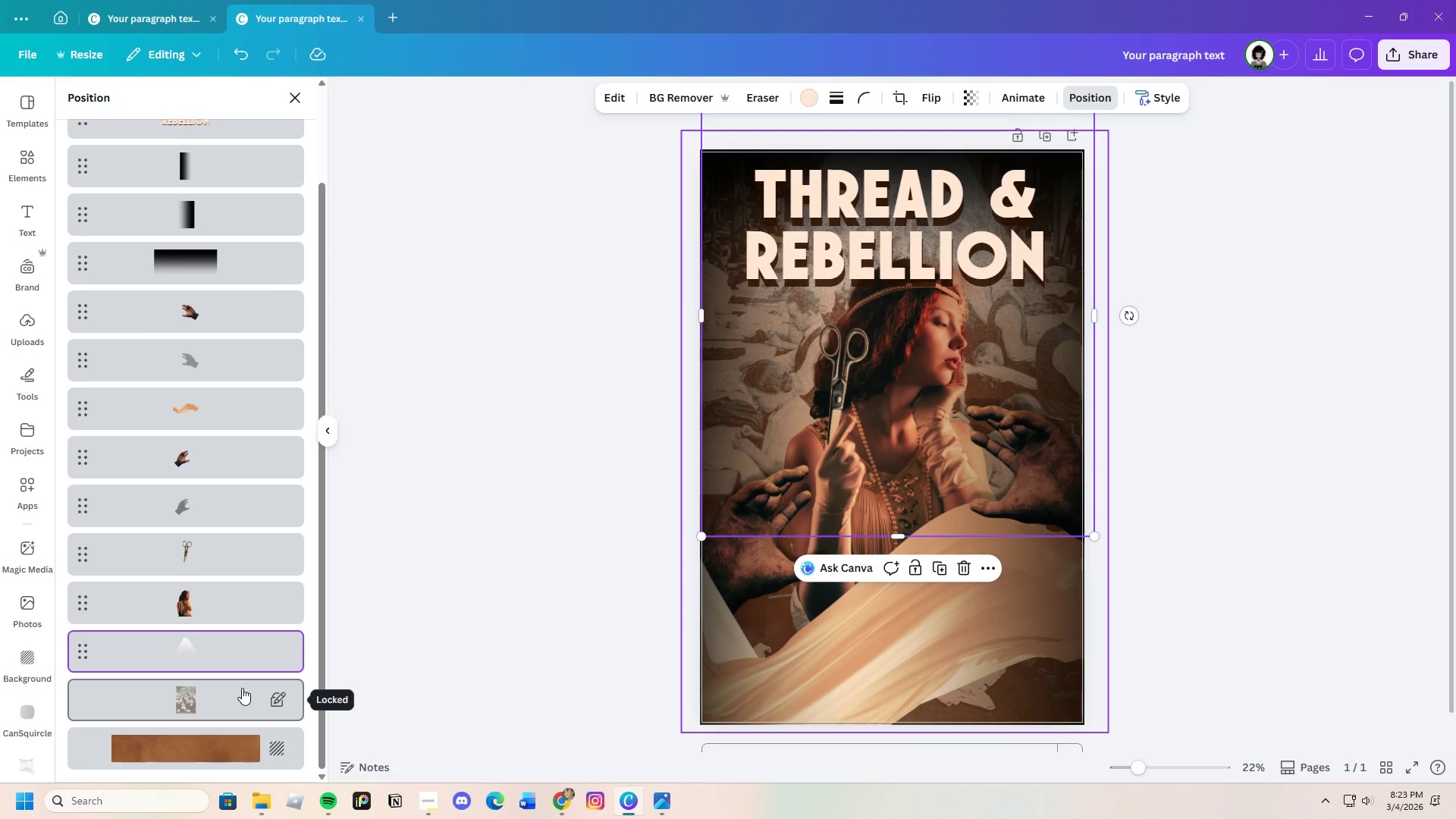 
left_click([208, 648])
 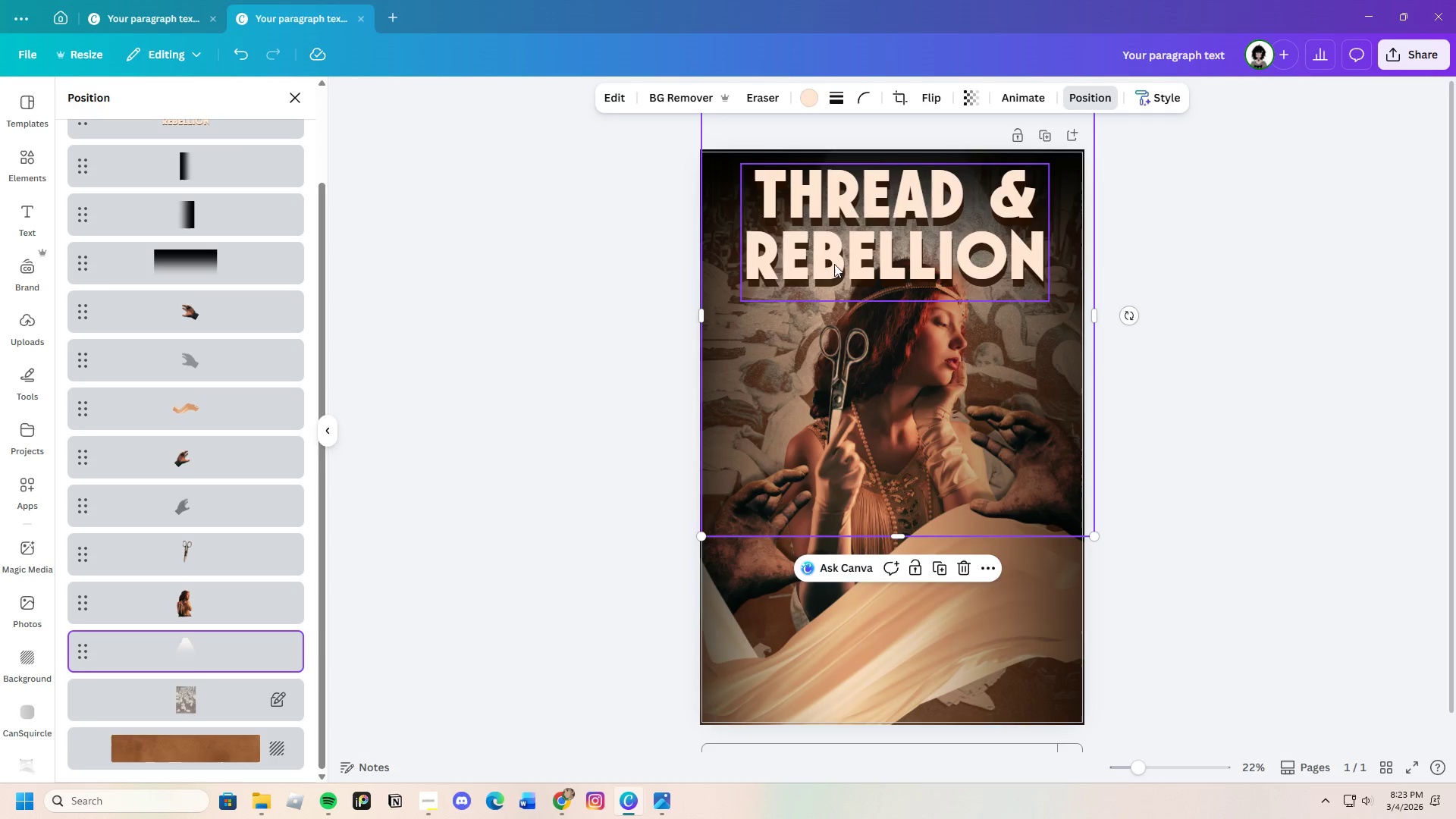 
left_click_drag(start_coordinate=[883, 139], to_coordinate=[886, 181])
 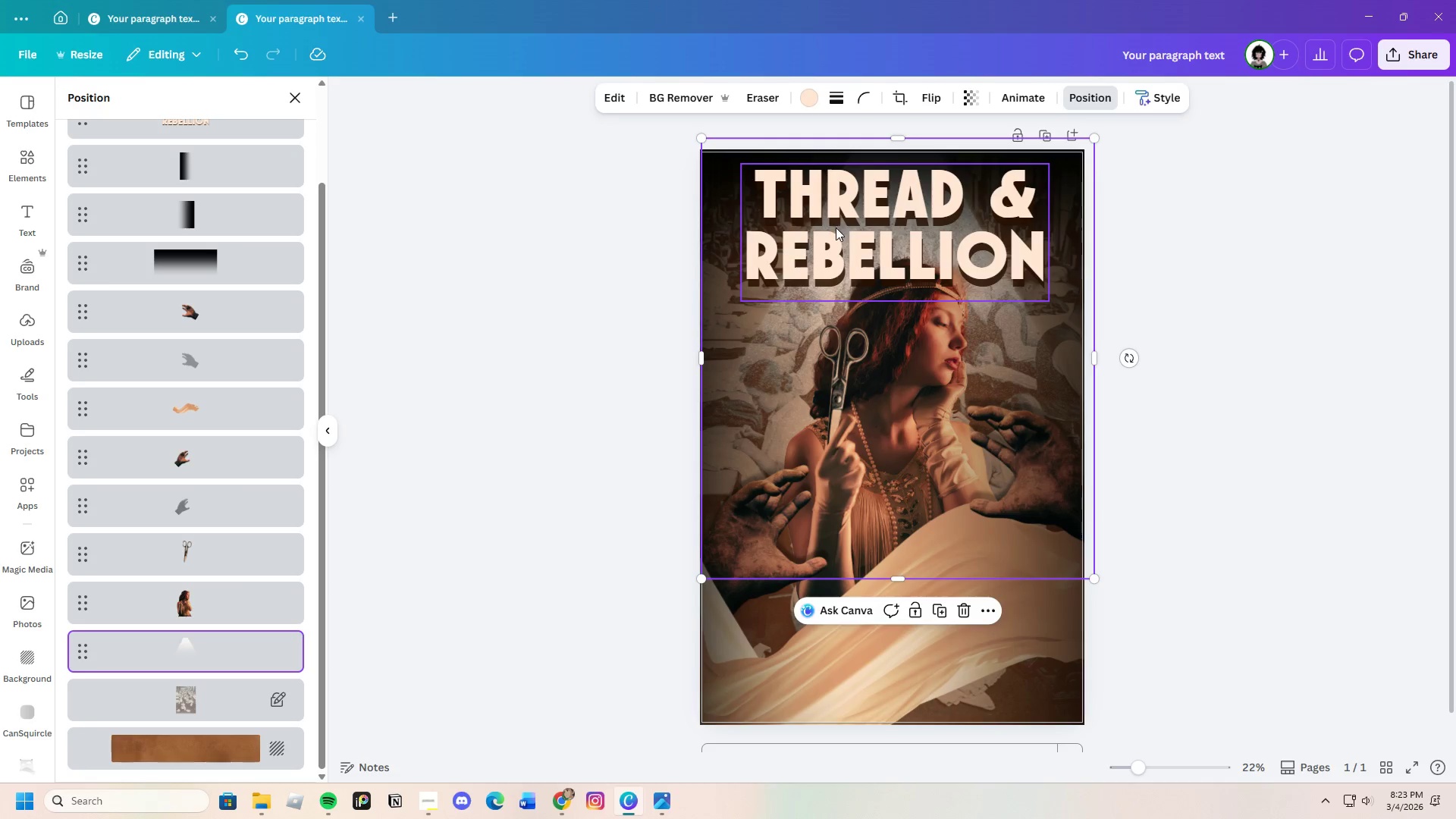 
wait(5.16)
 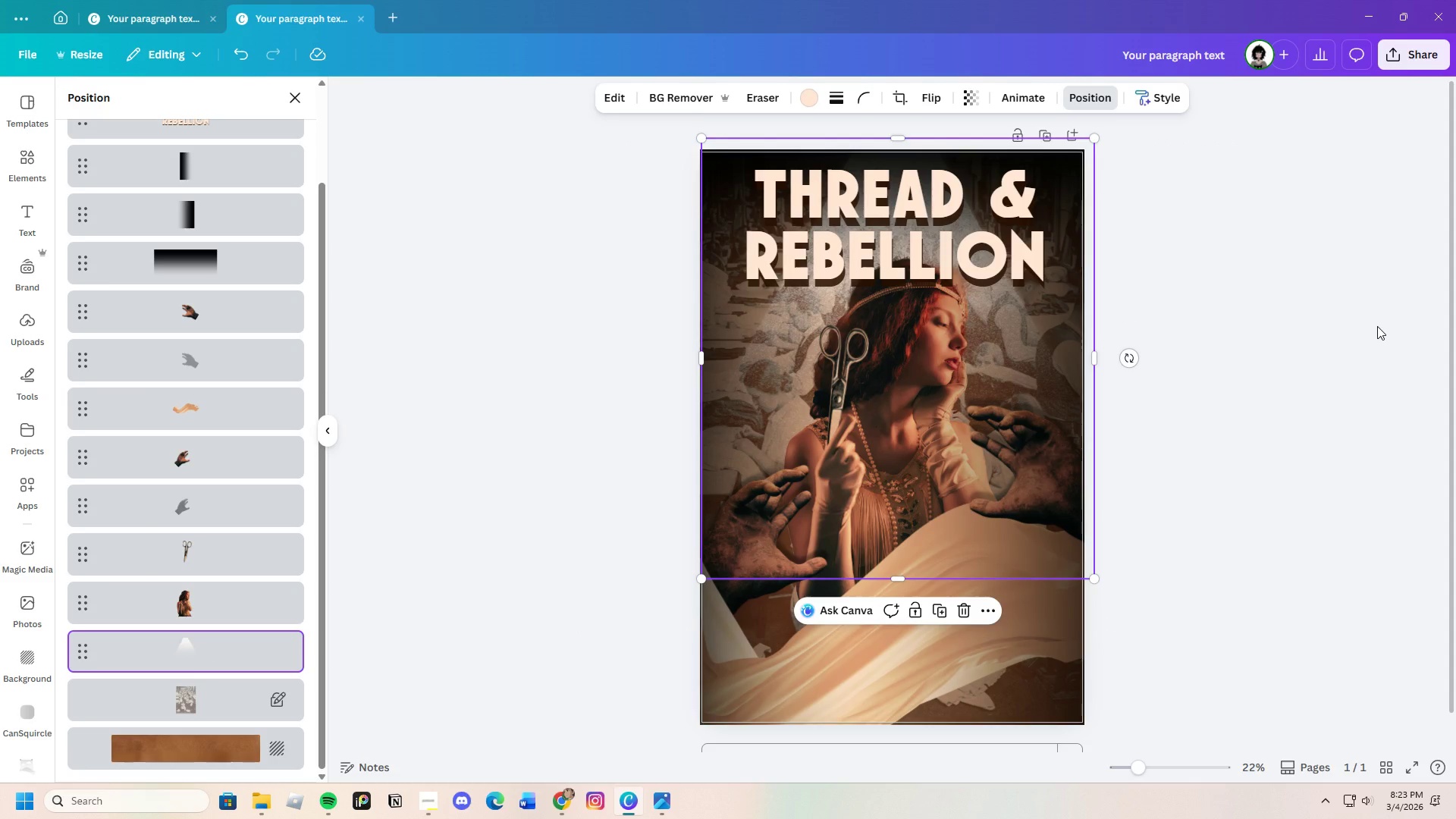 
left_click_drag(start_coordinate=[240, 656], to_coordinate=[249, 579])
 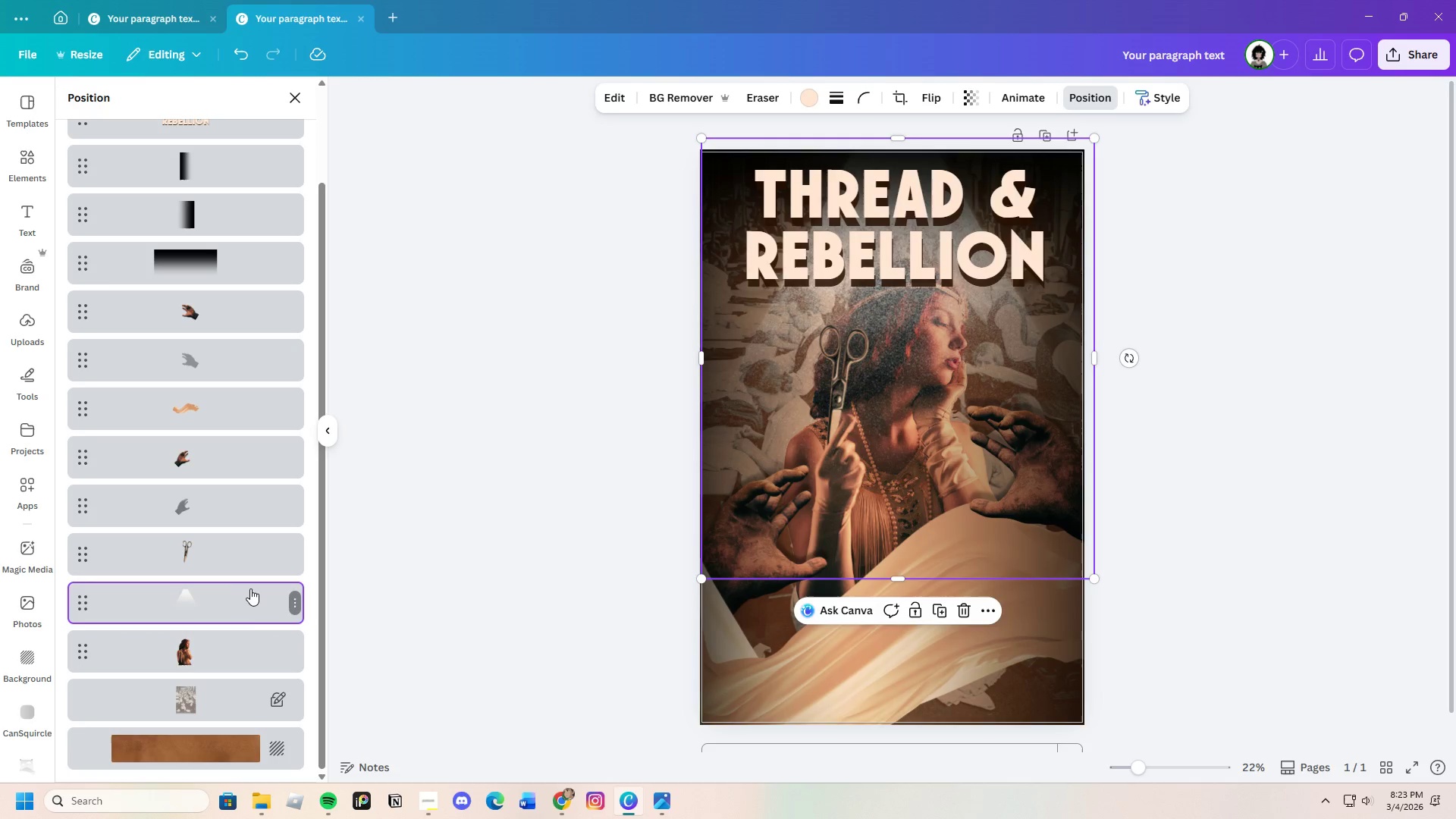 
left_click_drag(start_coordinate=[250, 602], to_coordinate=[243, 532])
 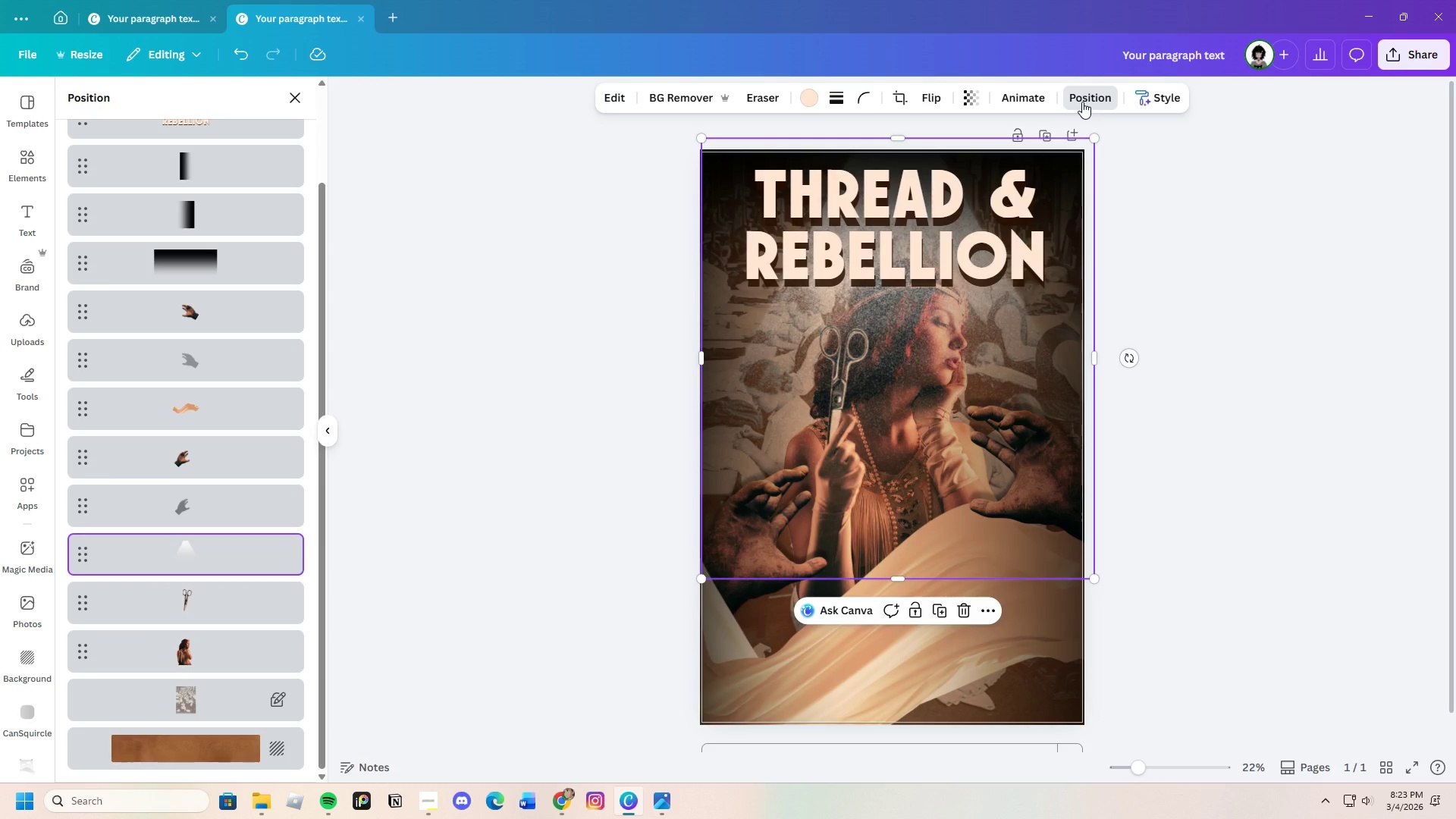 
left_click([968, 100])
 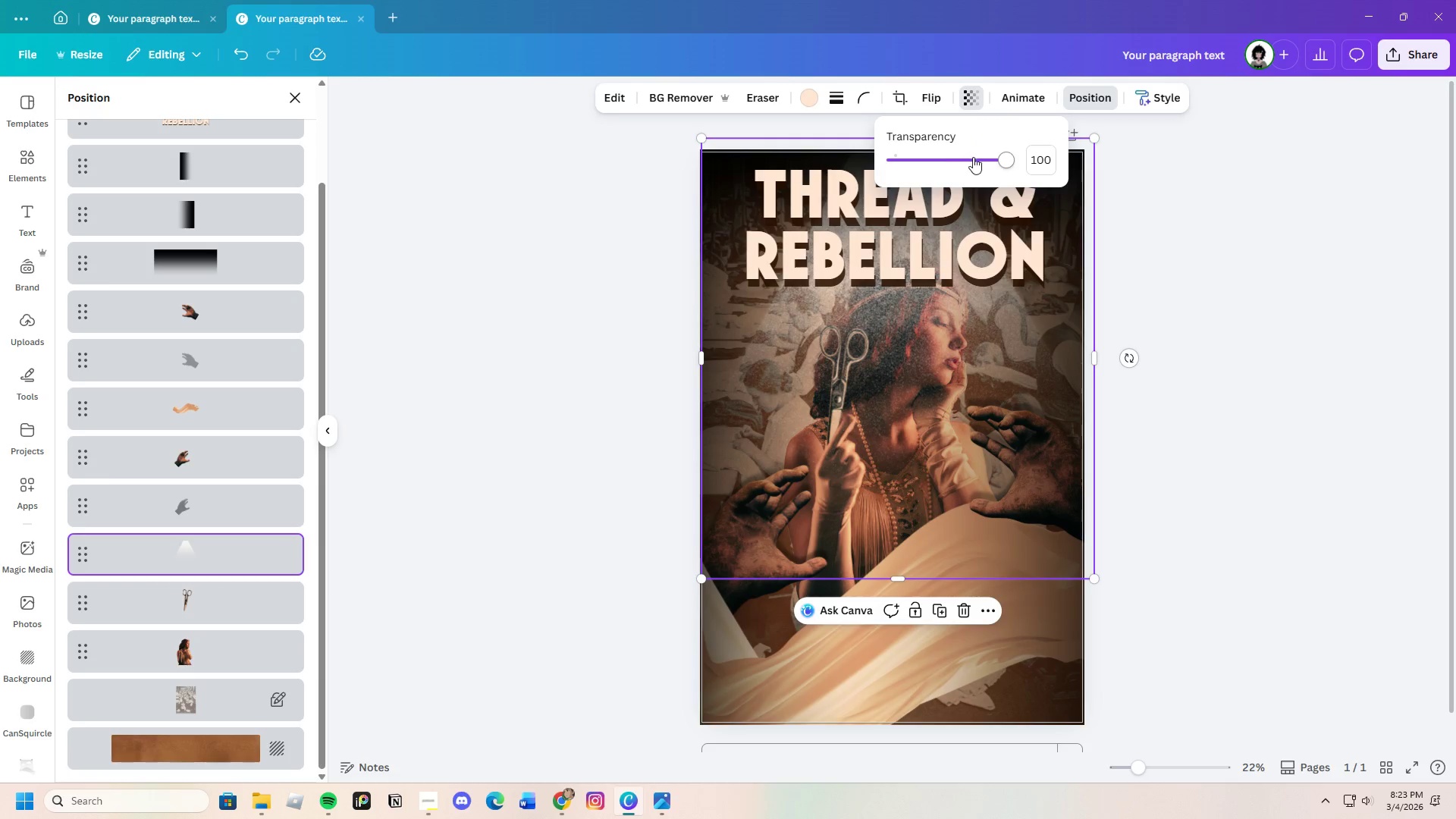 
left_click_drag(start_coordinate=[971, 155], to_coordinate=[1087, 172])
 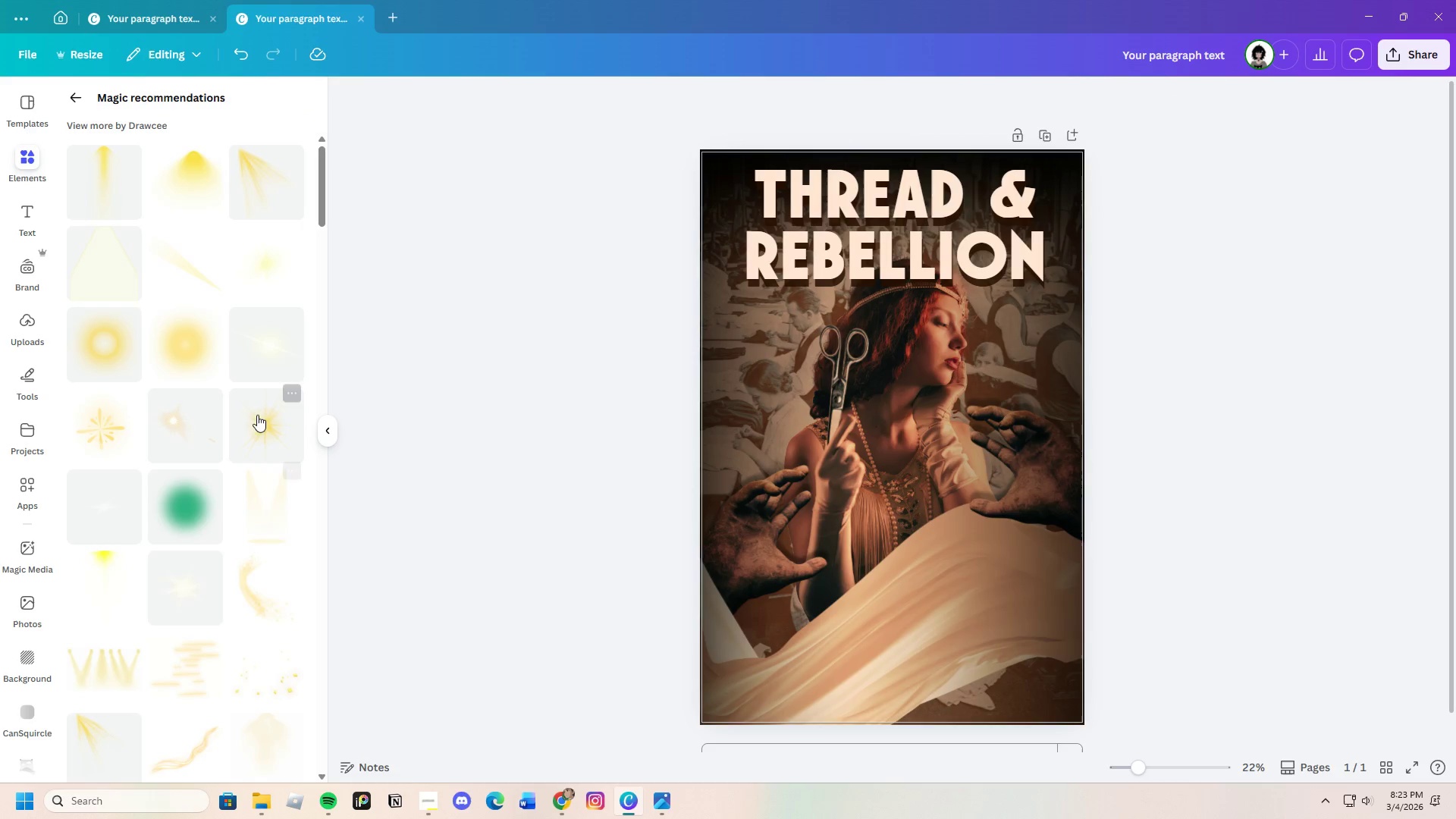 
wait(5.86)
 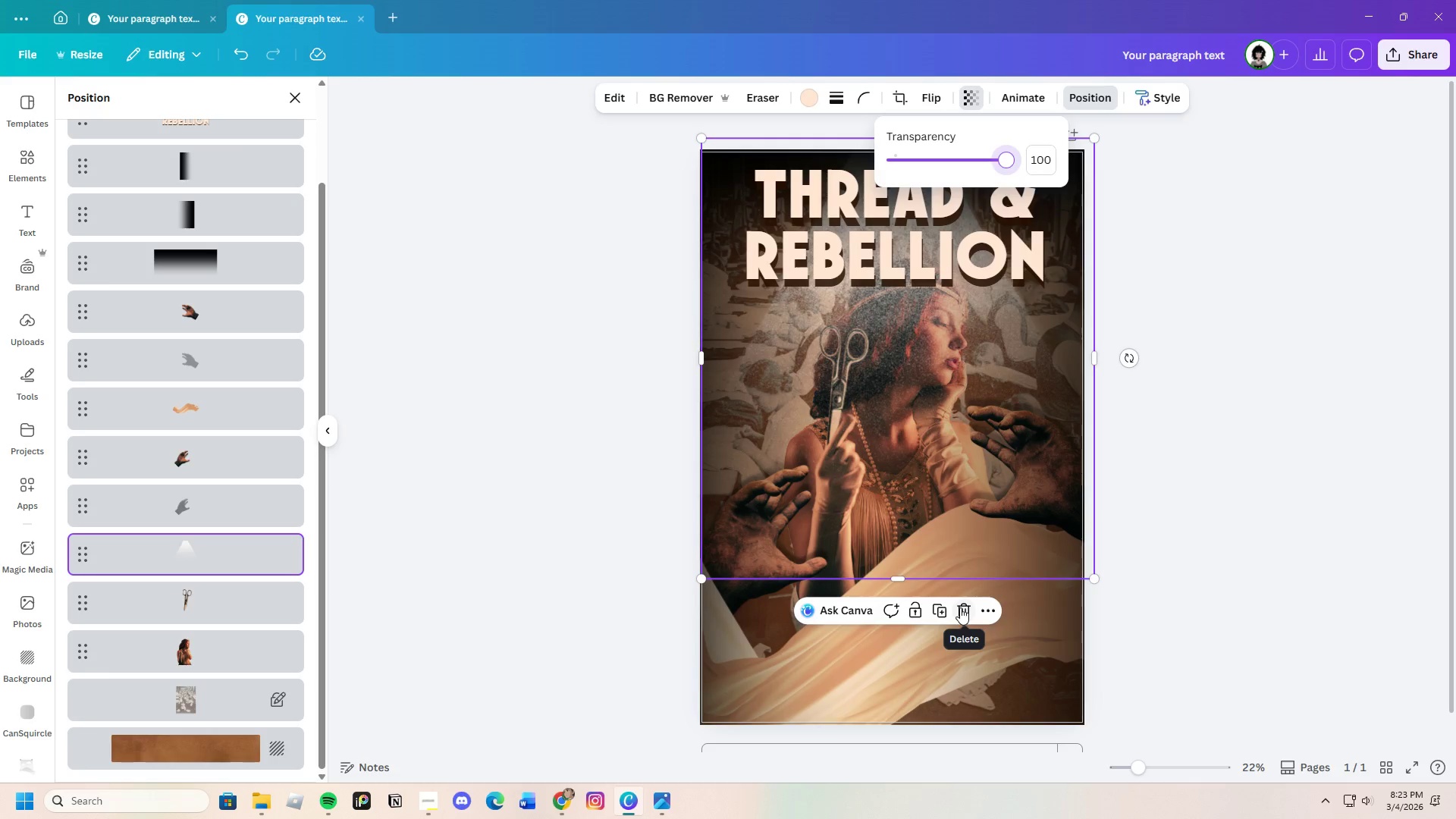 
scroll: coordinate [241, 632], scroll_direction: down, amount: 21.0
 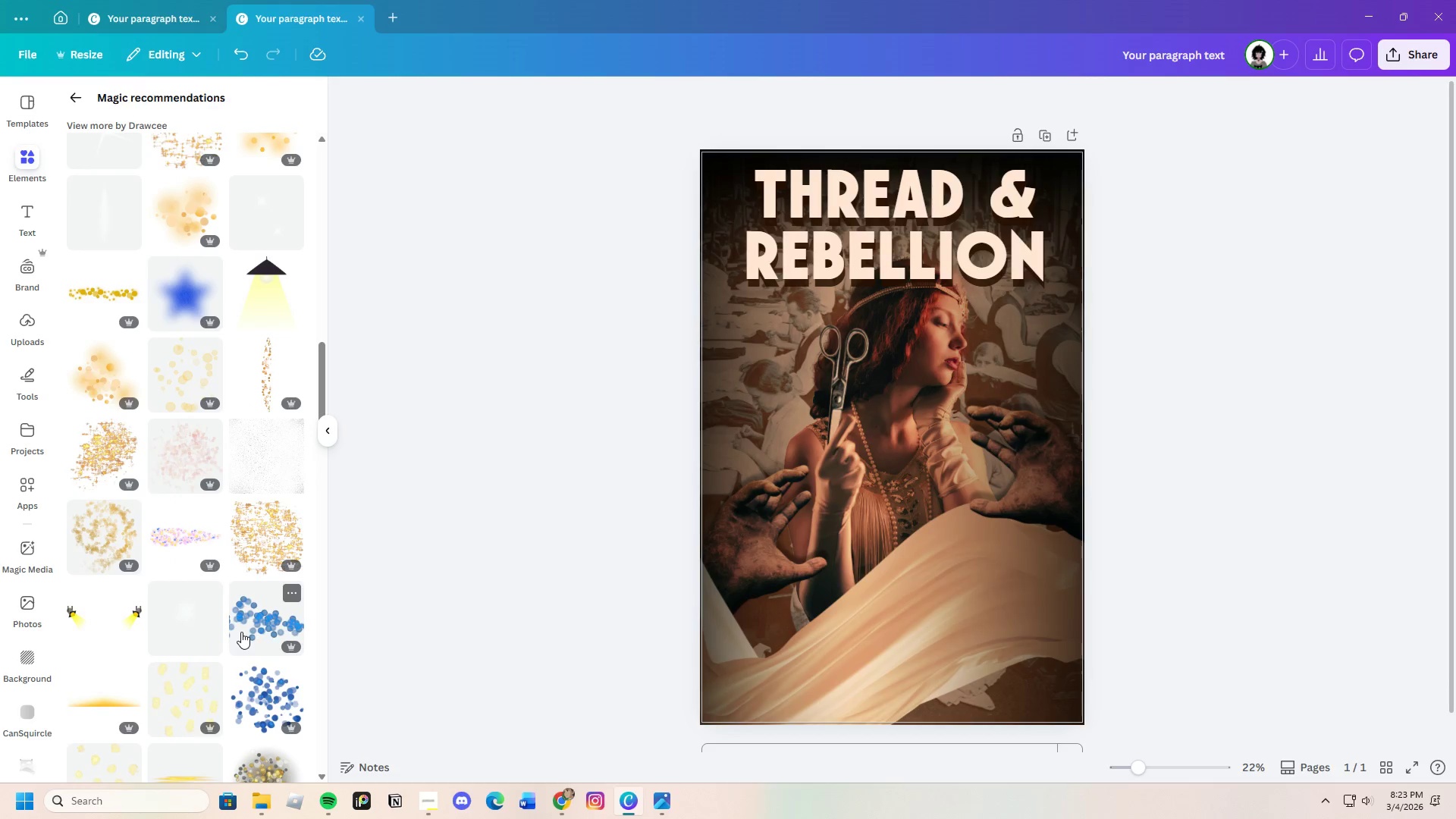 
scroll: coordinate [241, 632], scroll_direction: down, amount: 13.0
 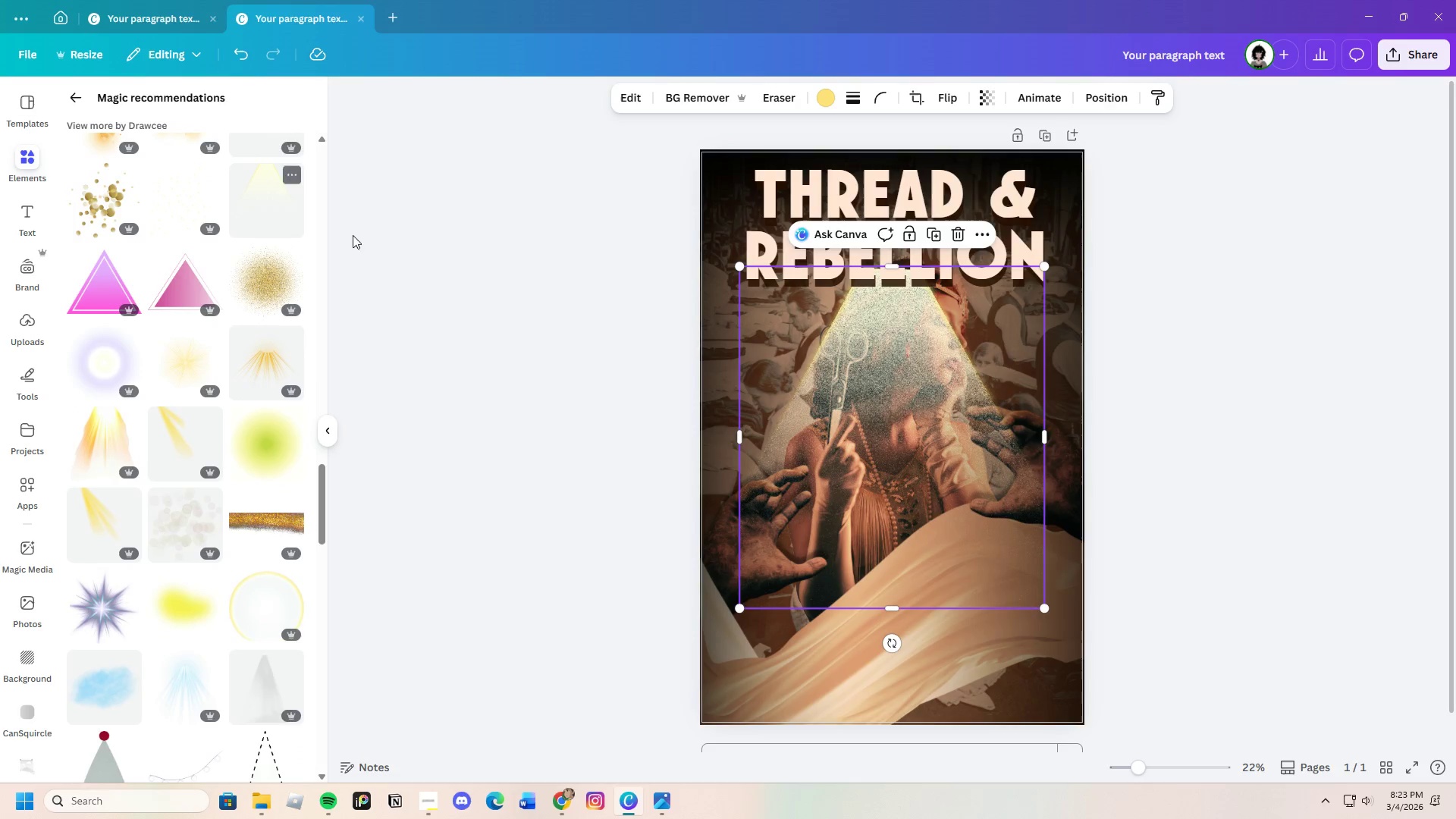 
left_click_drag(start_coordinate=[921, 482], to_coordinate=[920, 323])
 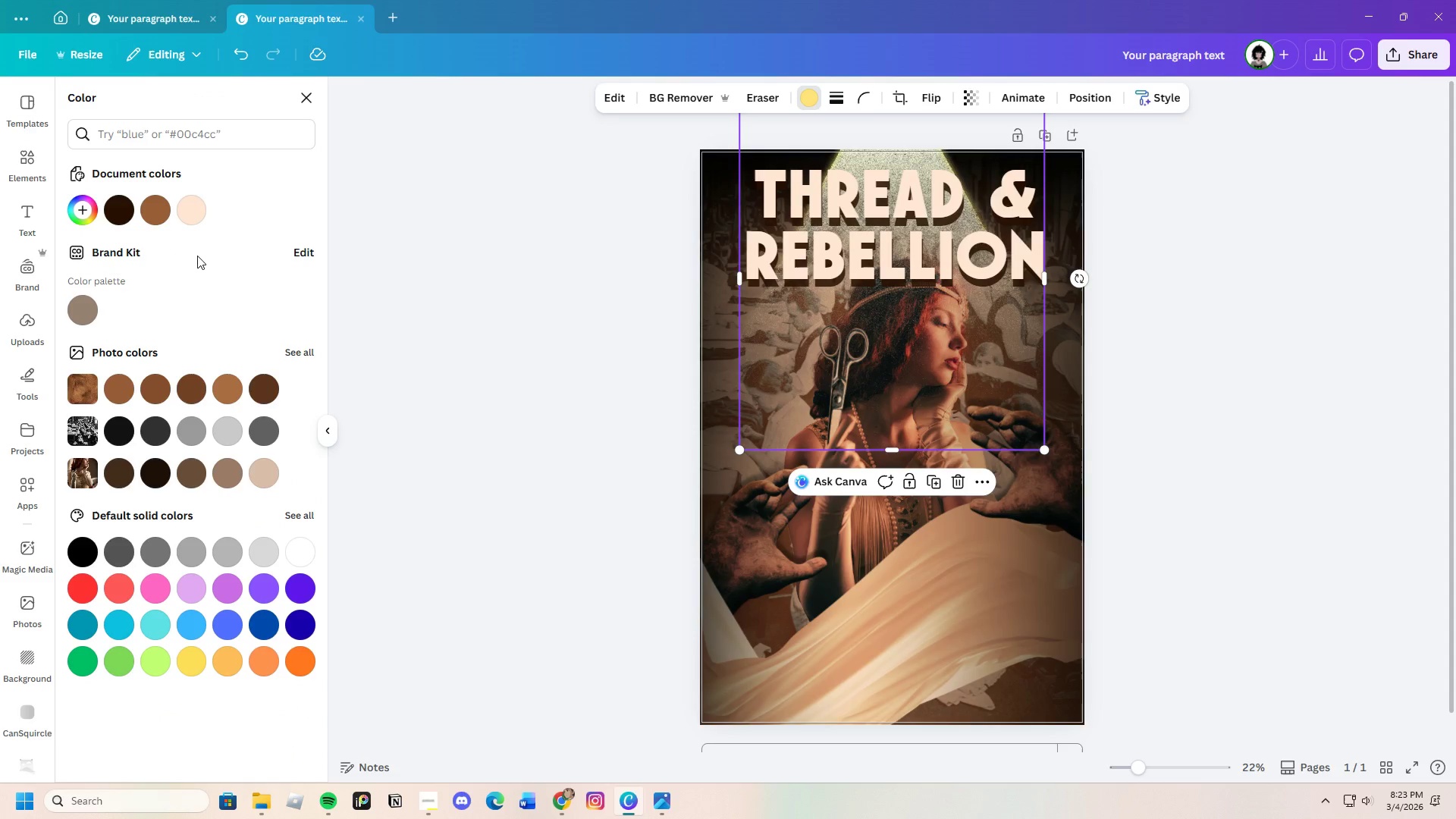 
left_click([164, 216])
 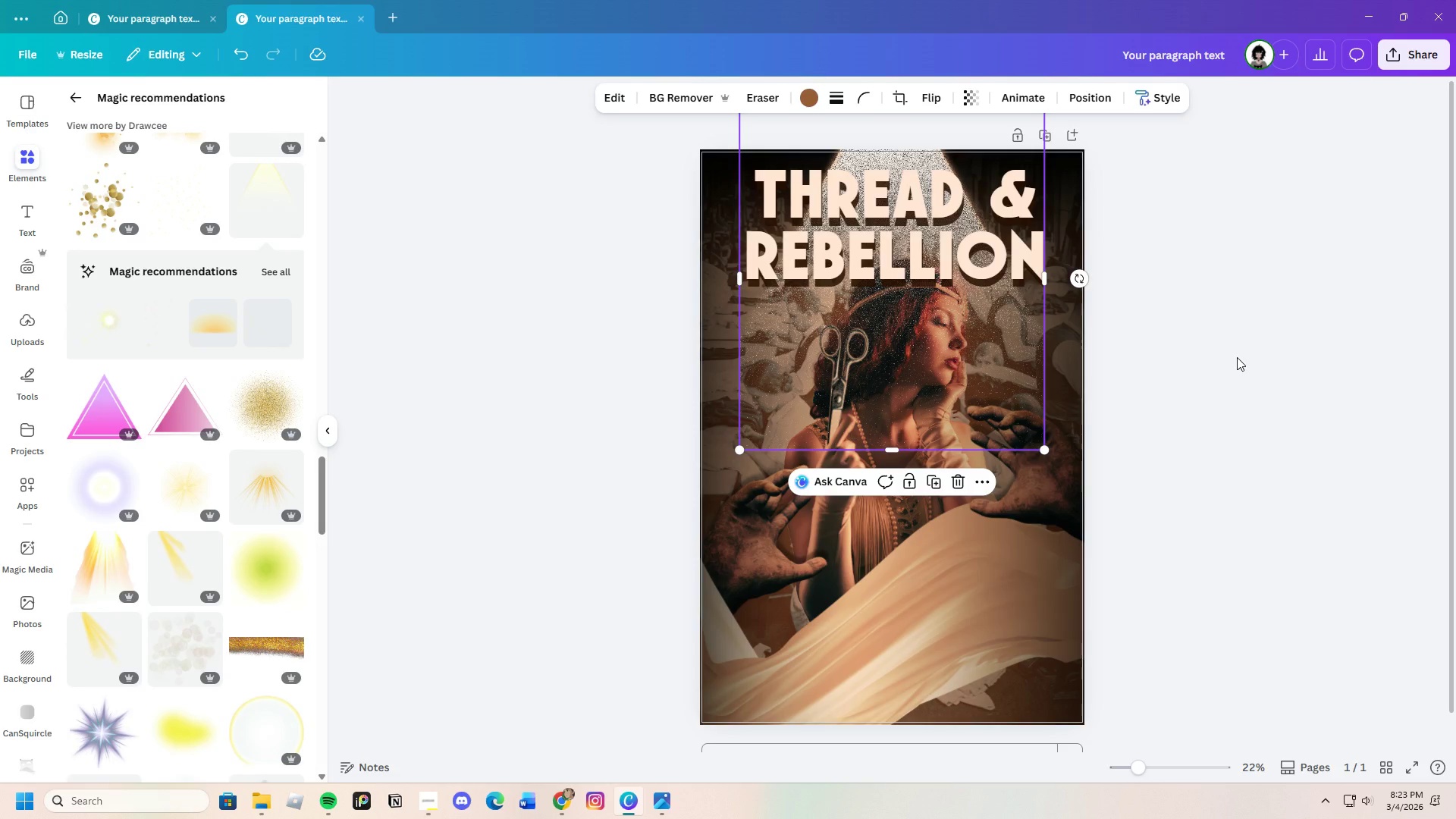 
left_click([1237, 357])
 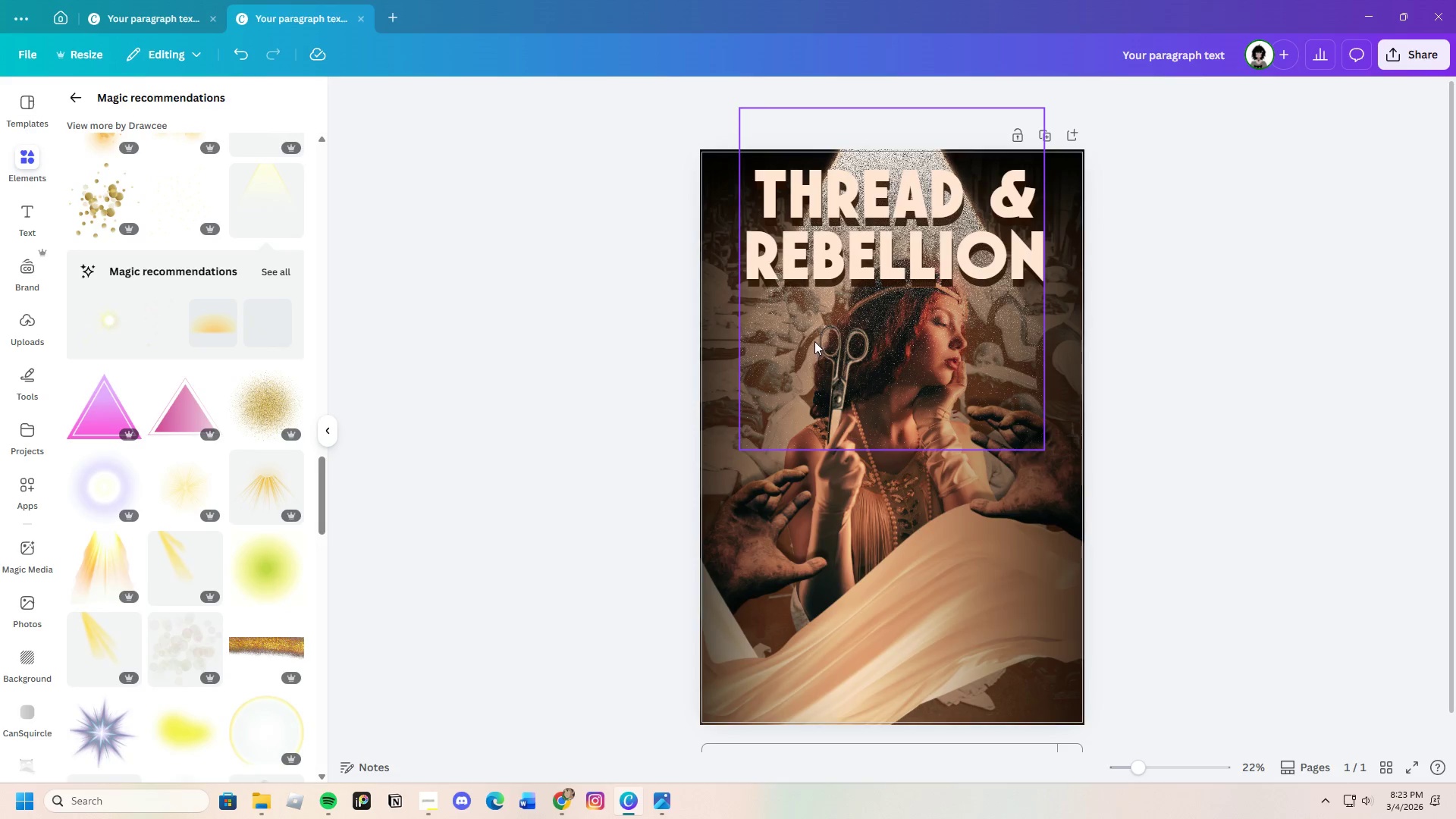 
left_click_drag(start_coordinate=[814, 341], to_coordinate=[808, 320])
 